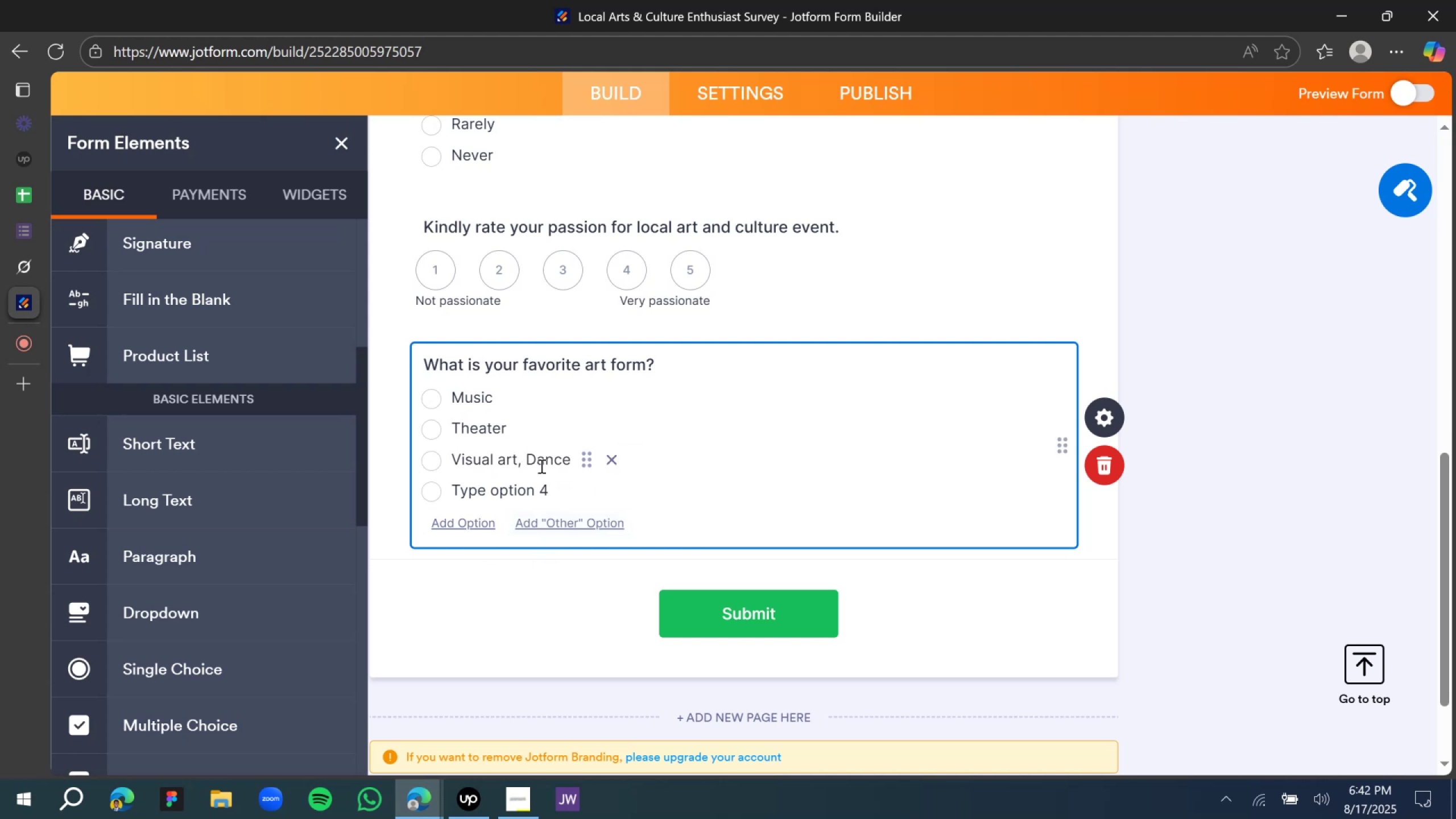 
key(Backspace)
 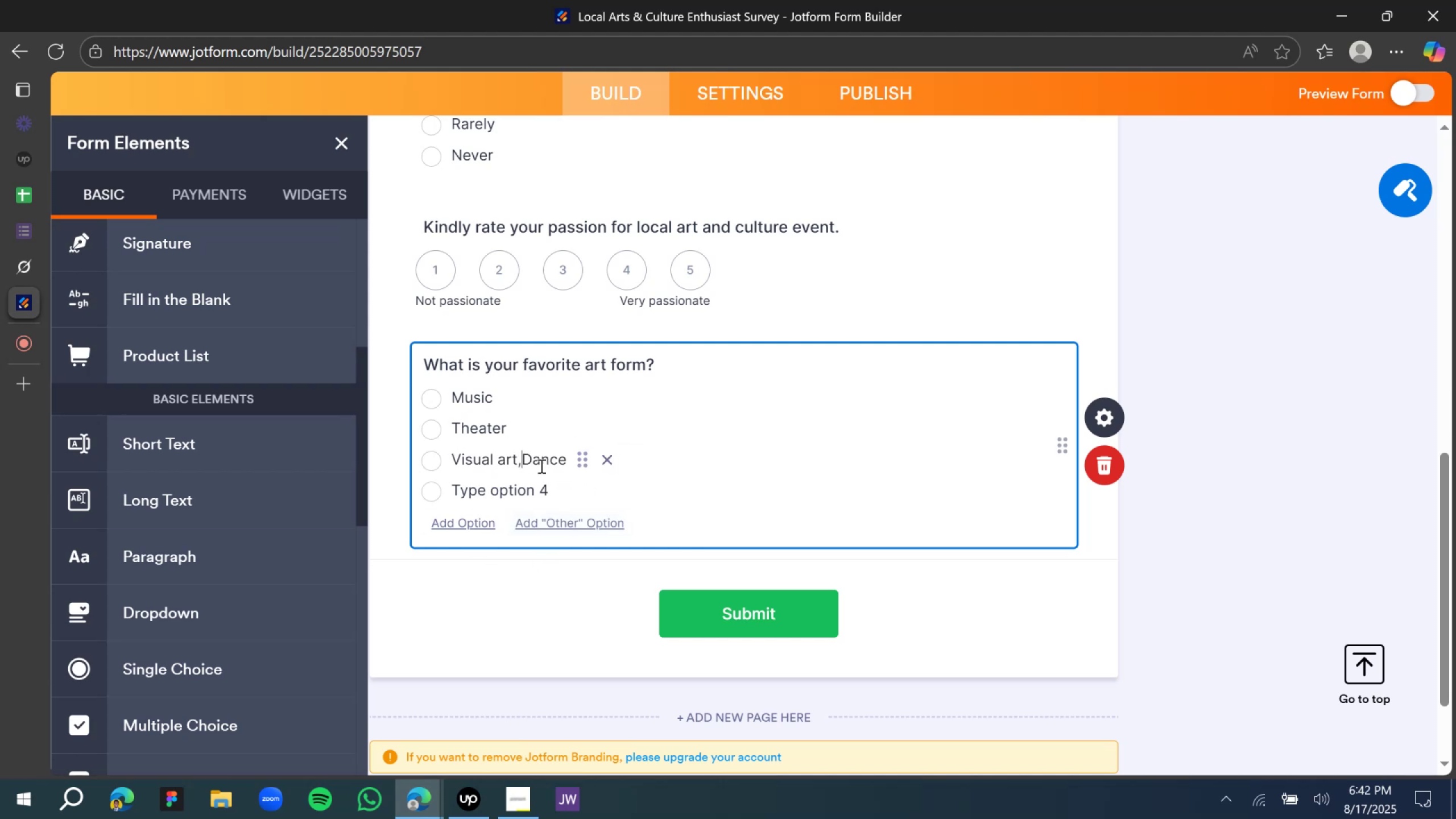 
key(Backspace)
 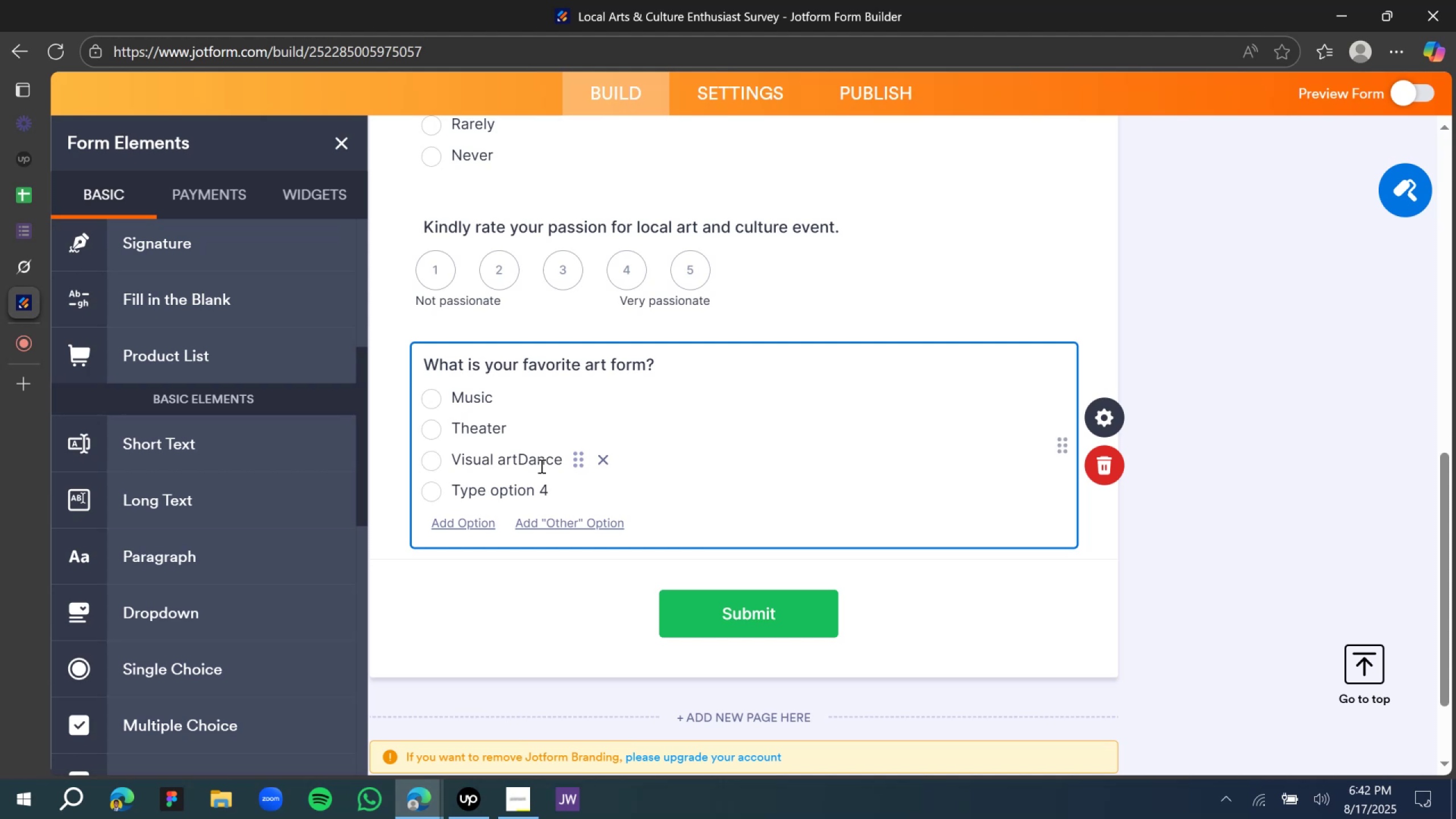 
key(Space)
 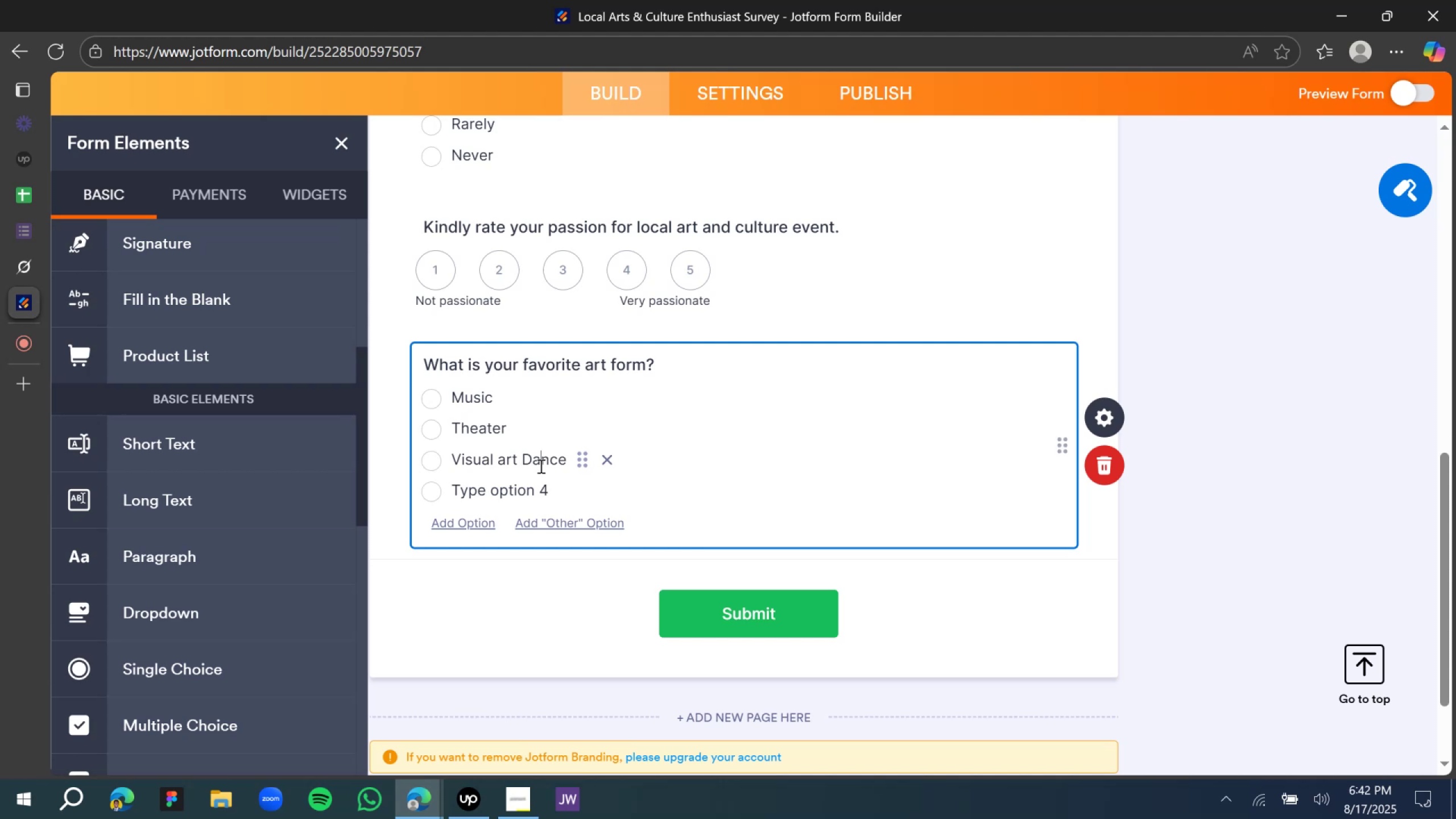 
double_click([540, 466])
 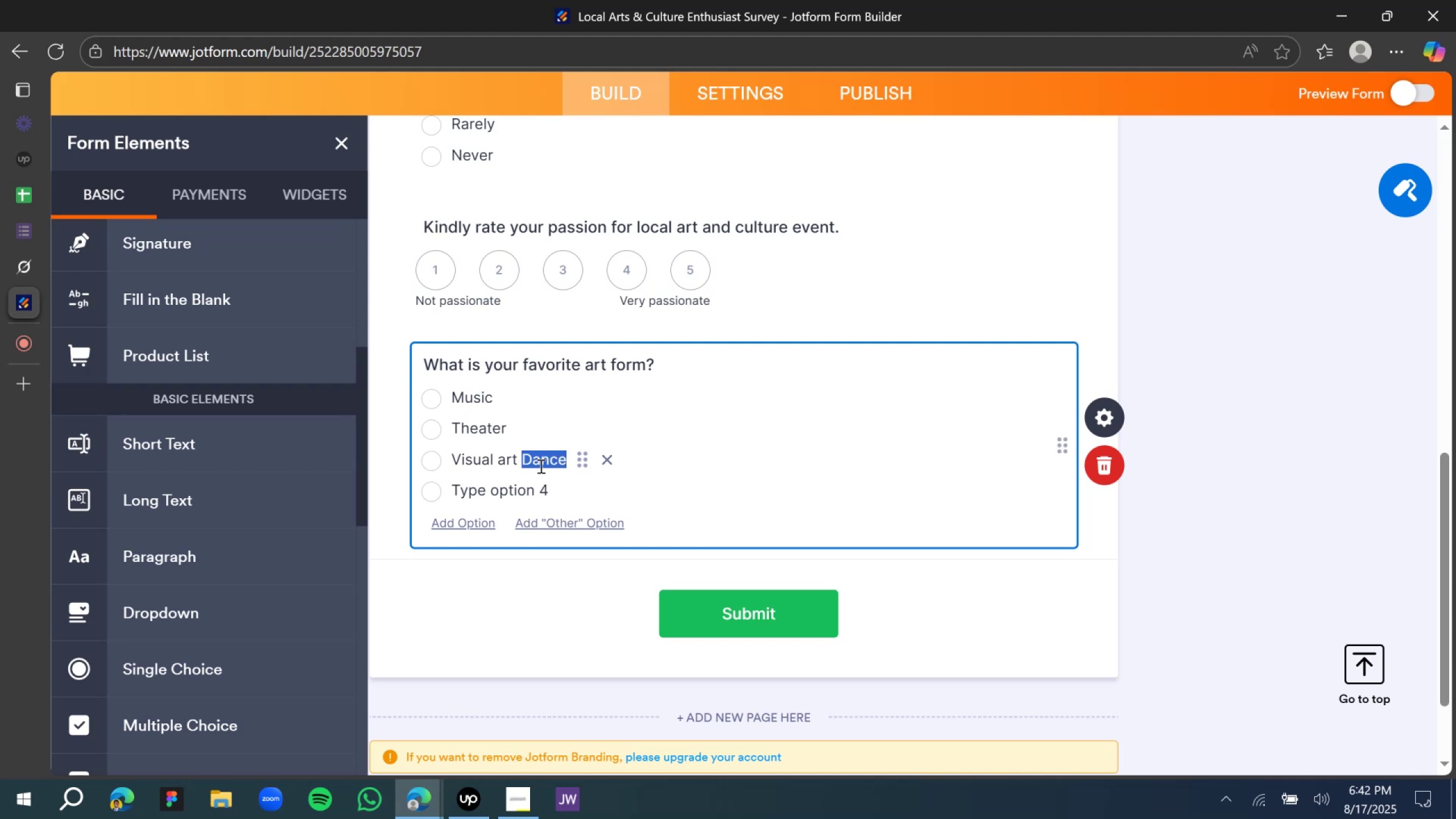 
key(Control+X)
 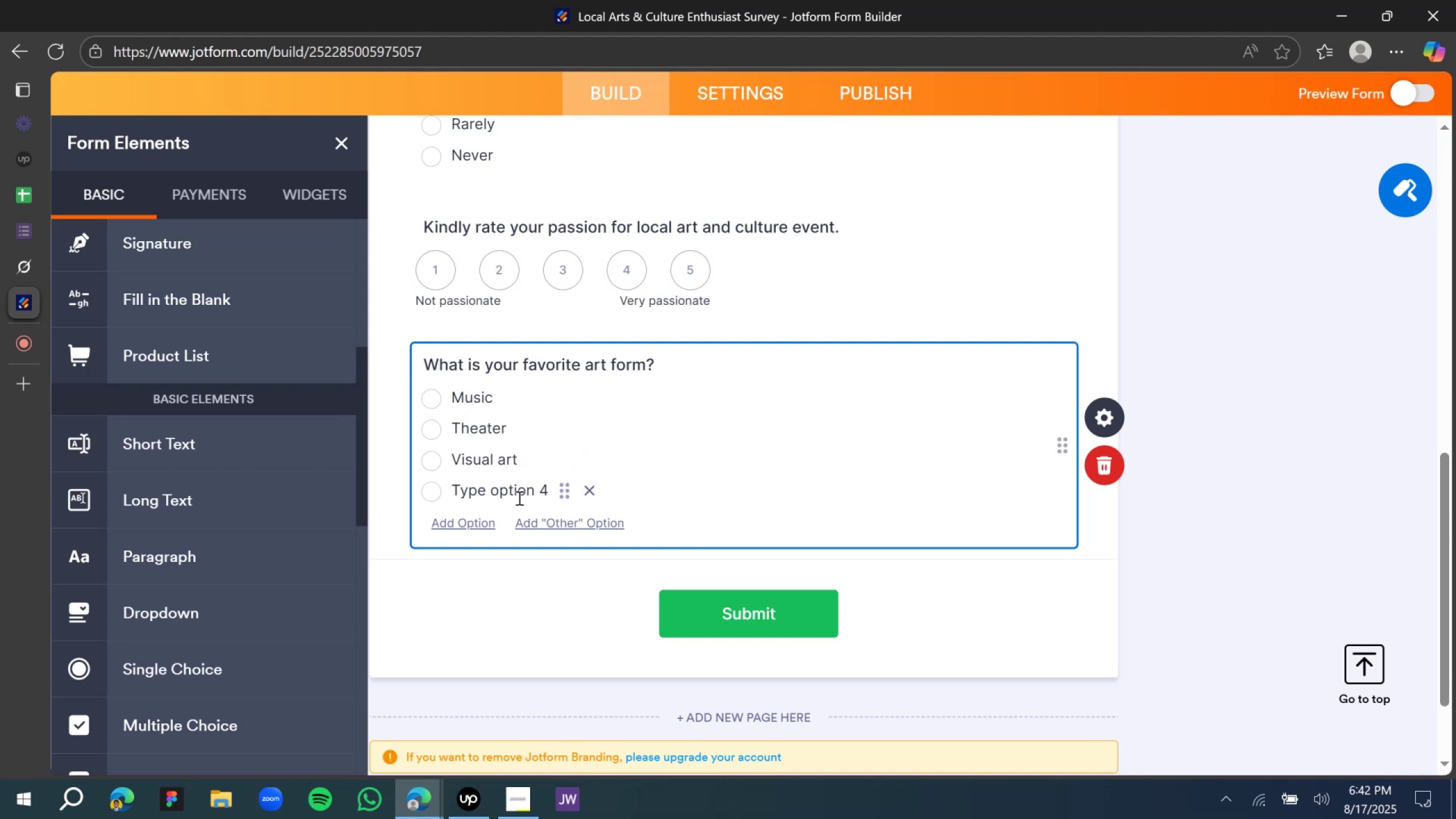 
double_click([518, 498])
 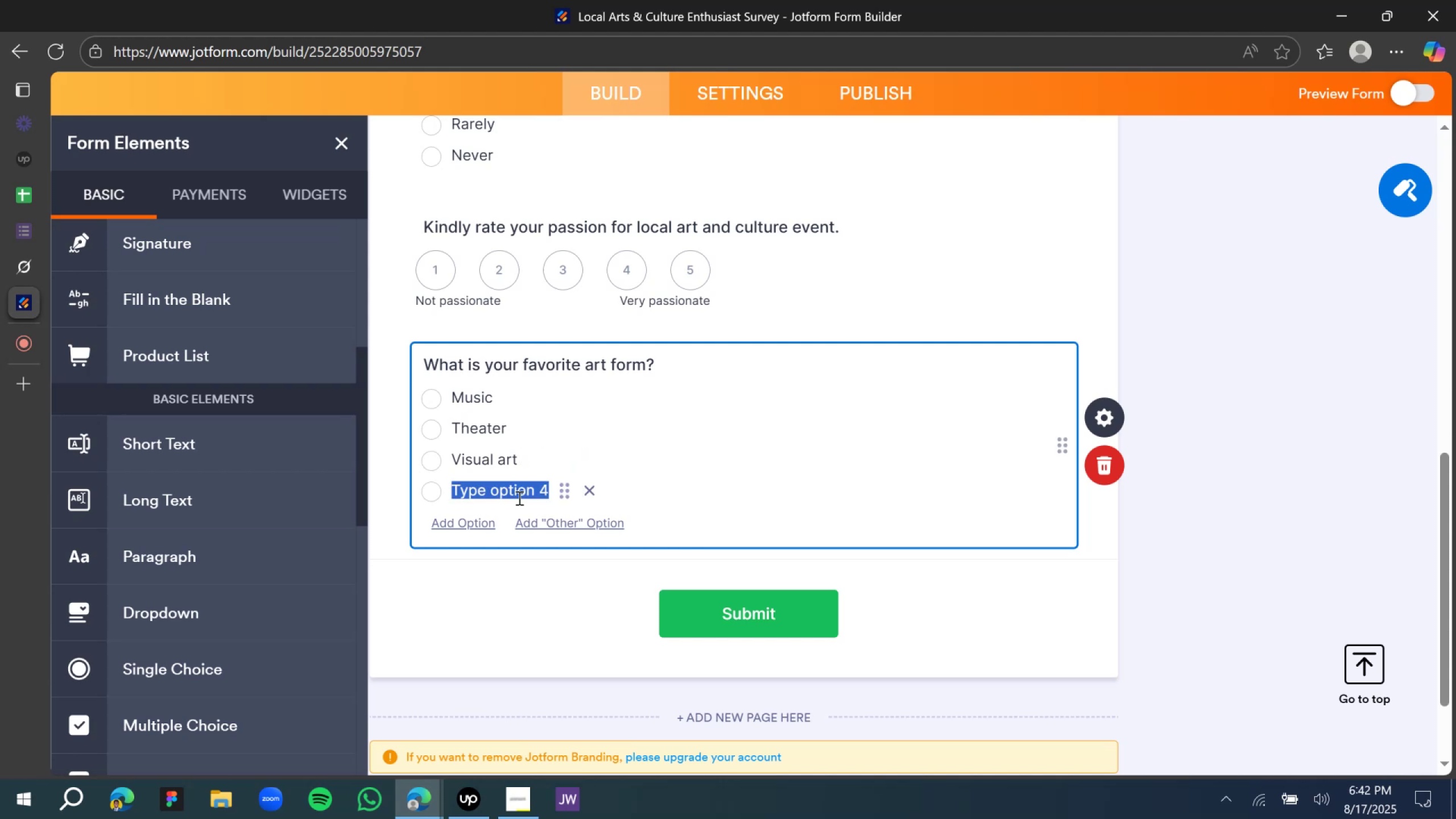 
right_click([518, 498])
 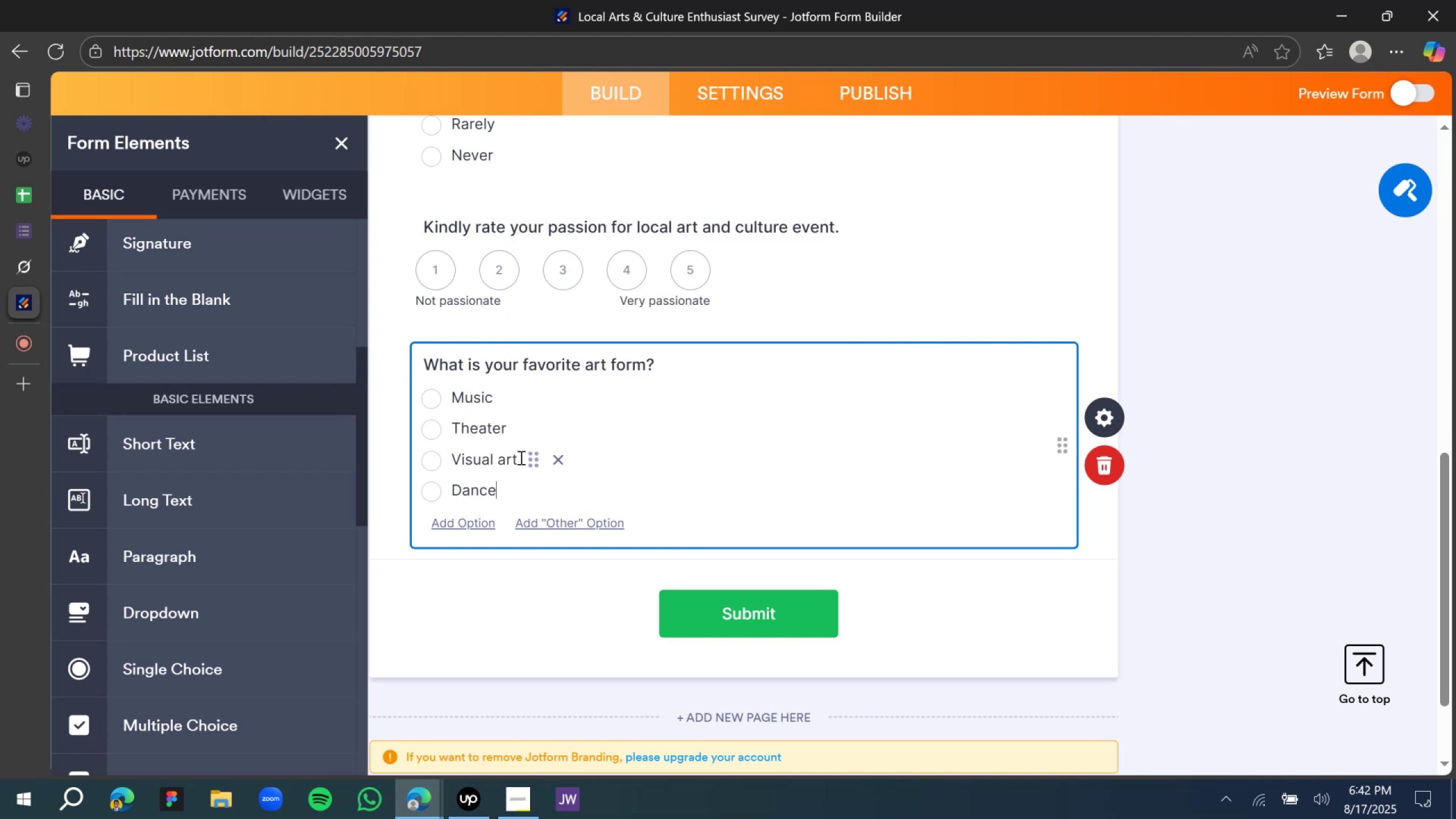 
wait(5.16)
 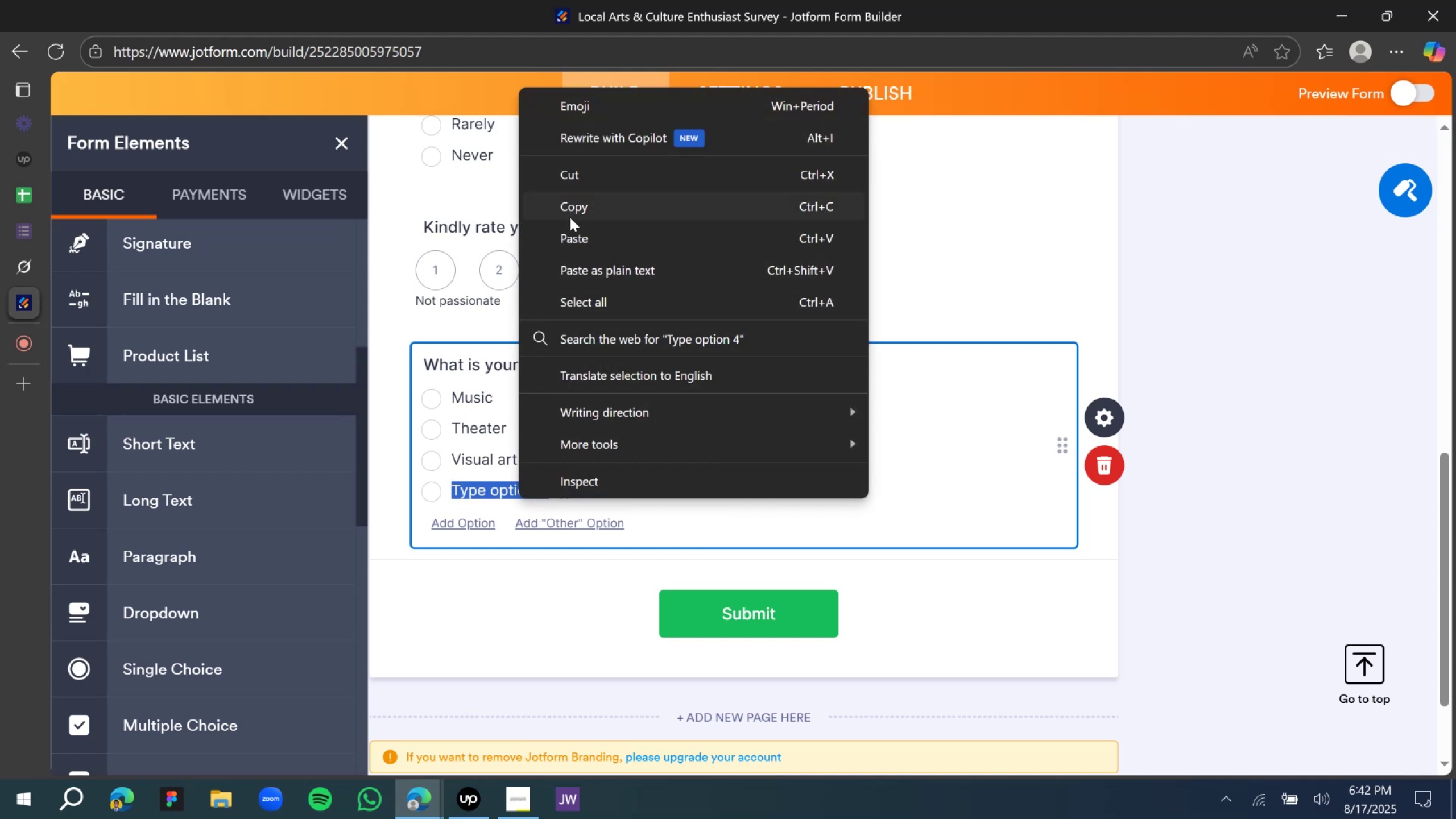 
key(Delete)
 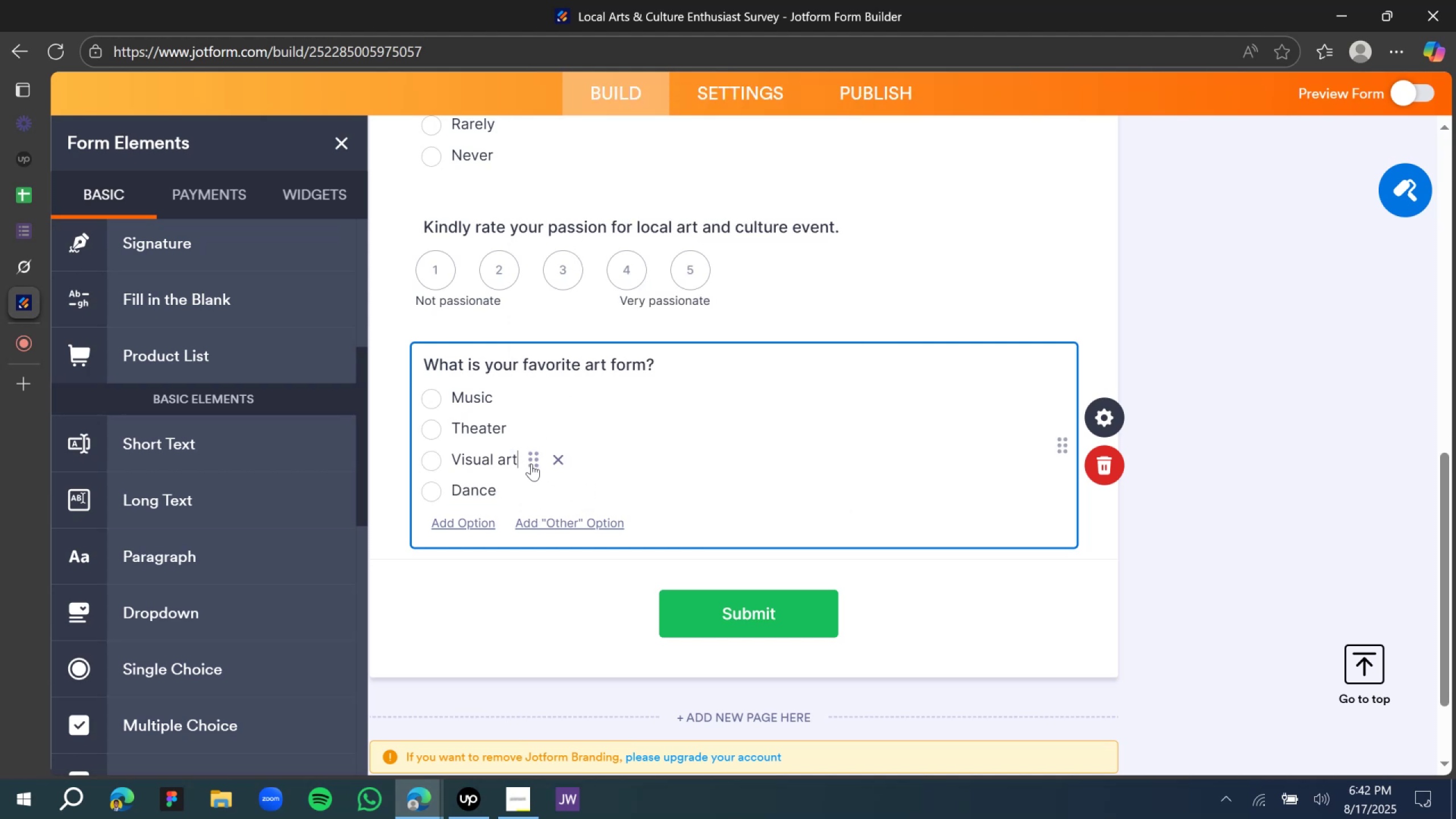 
key(Delete)
 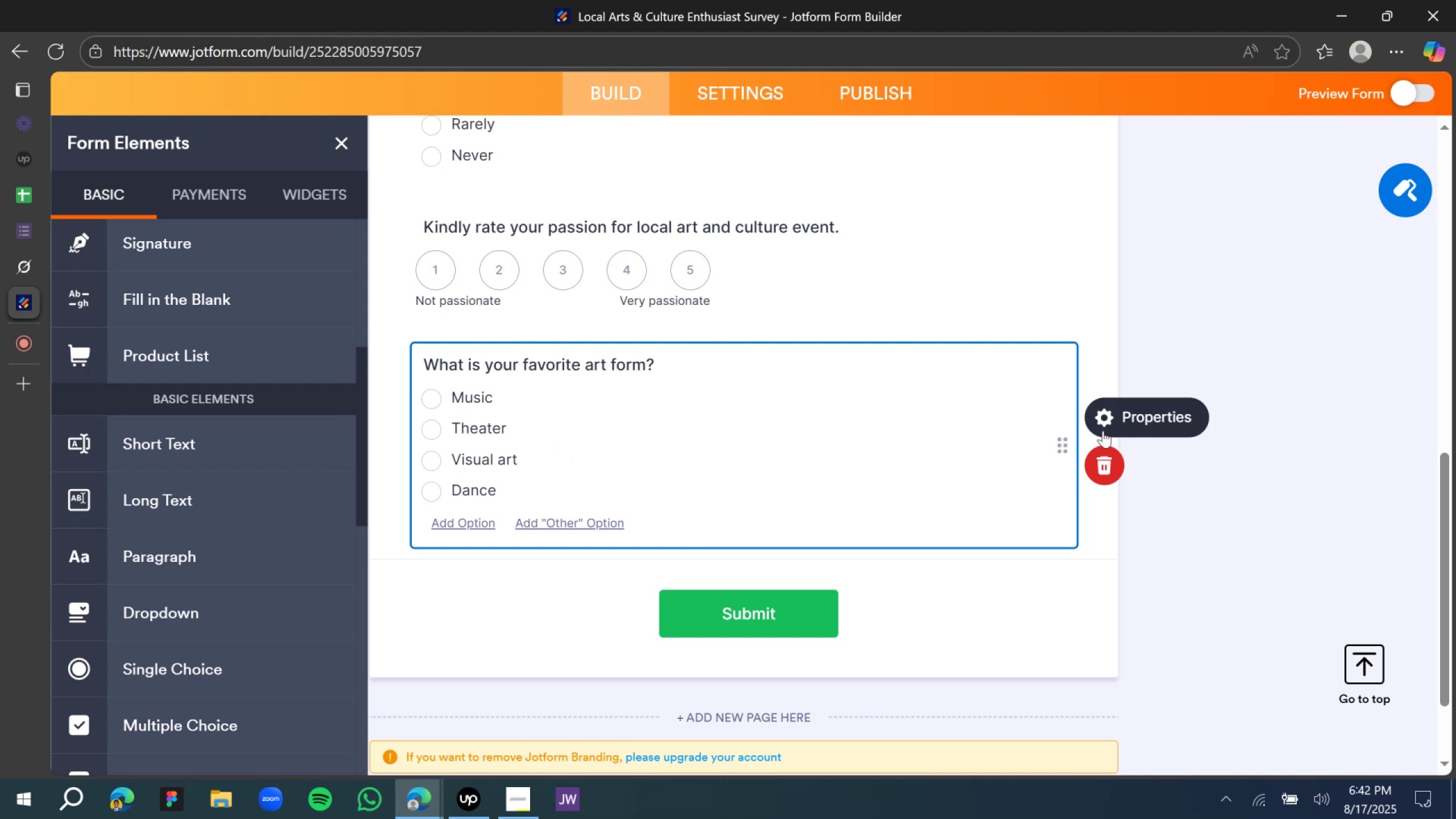 
left_click([1322, 408])
 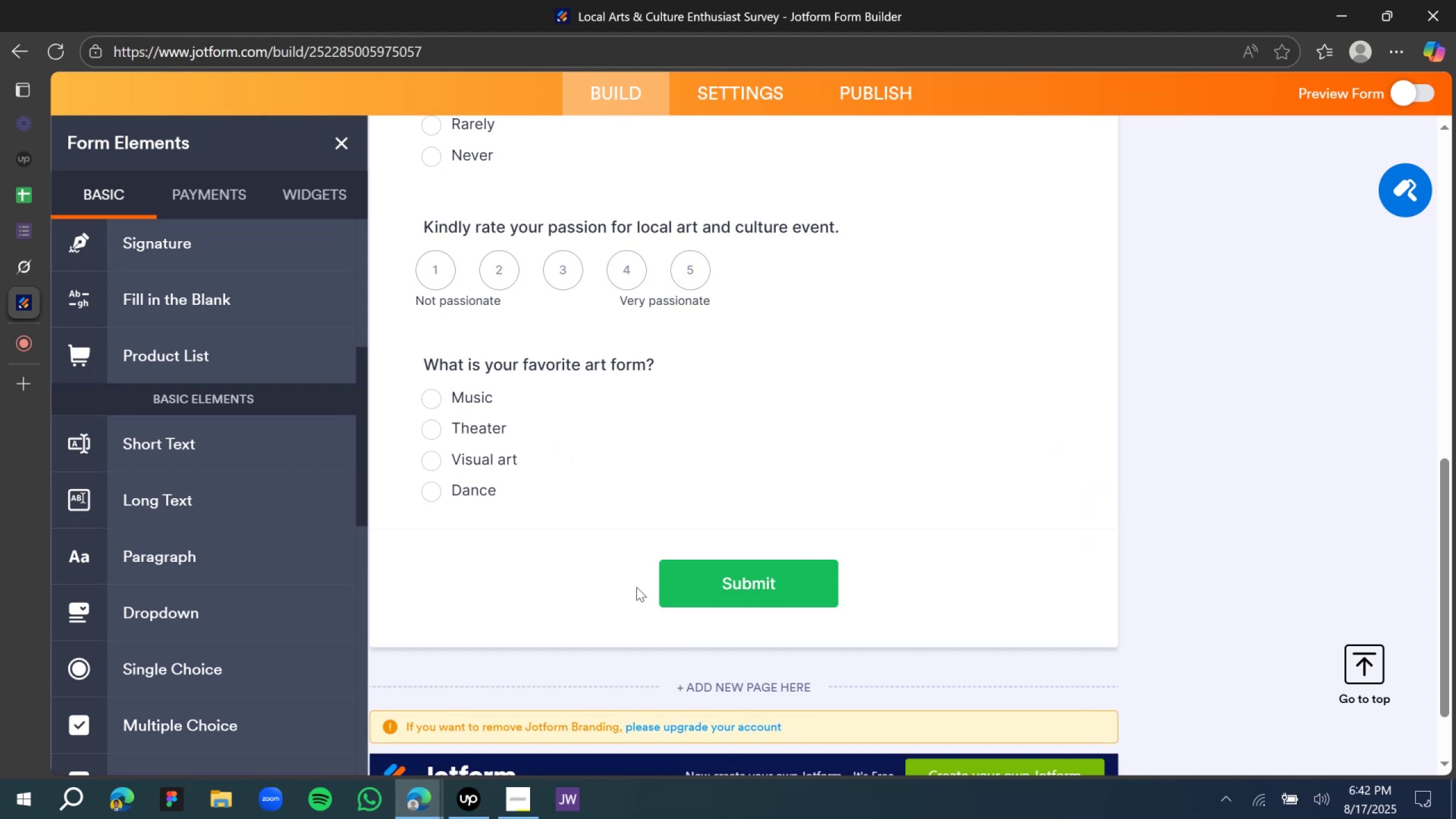 
left_click([1020, 340])
 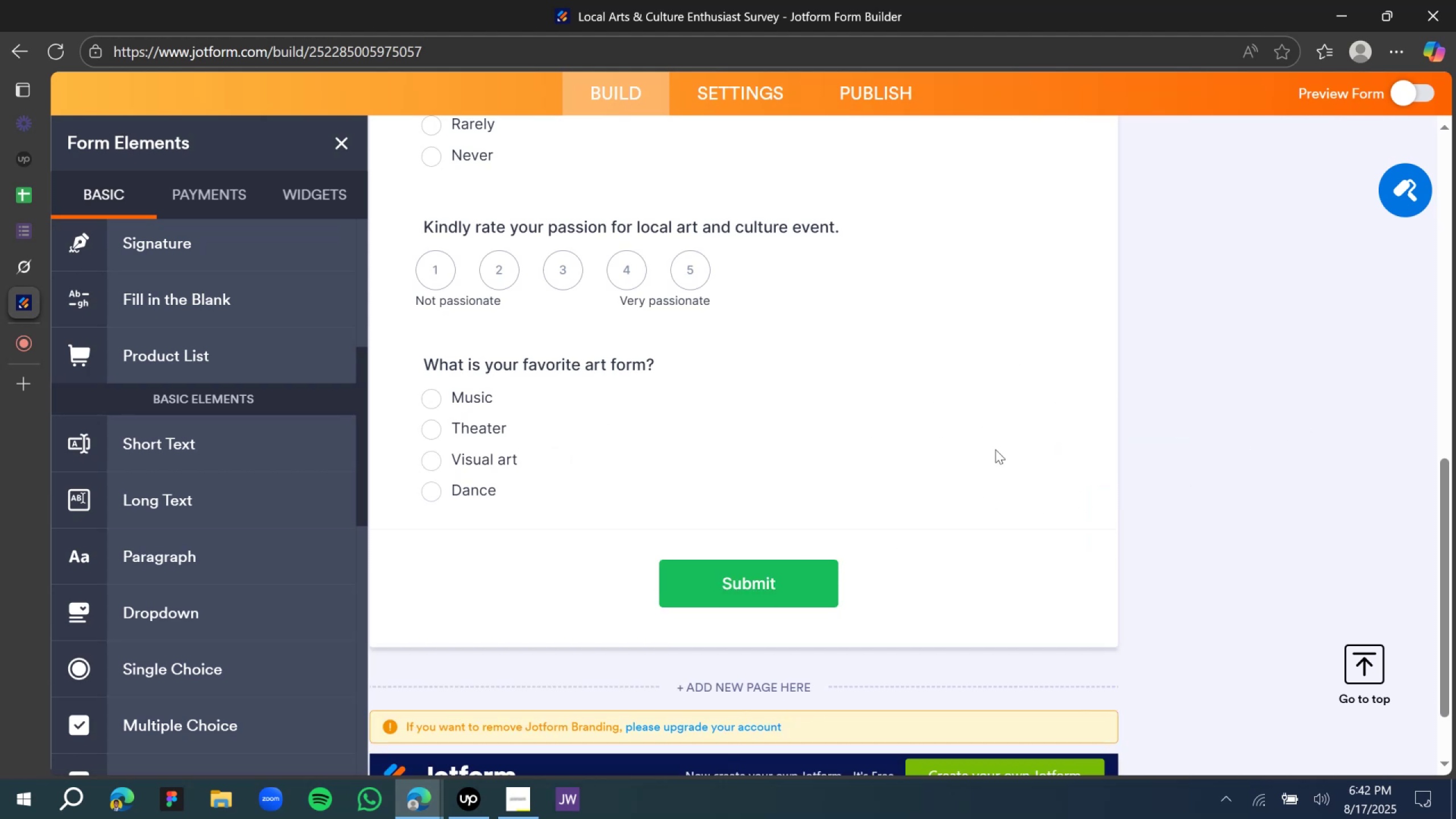 
double_click([995, 449])
 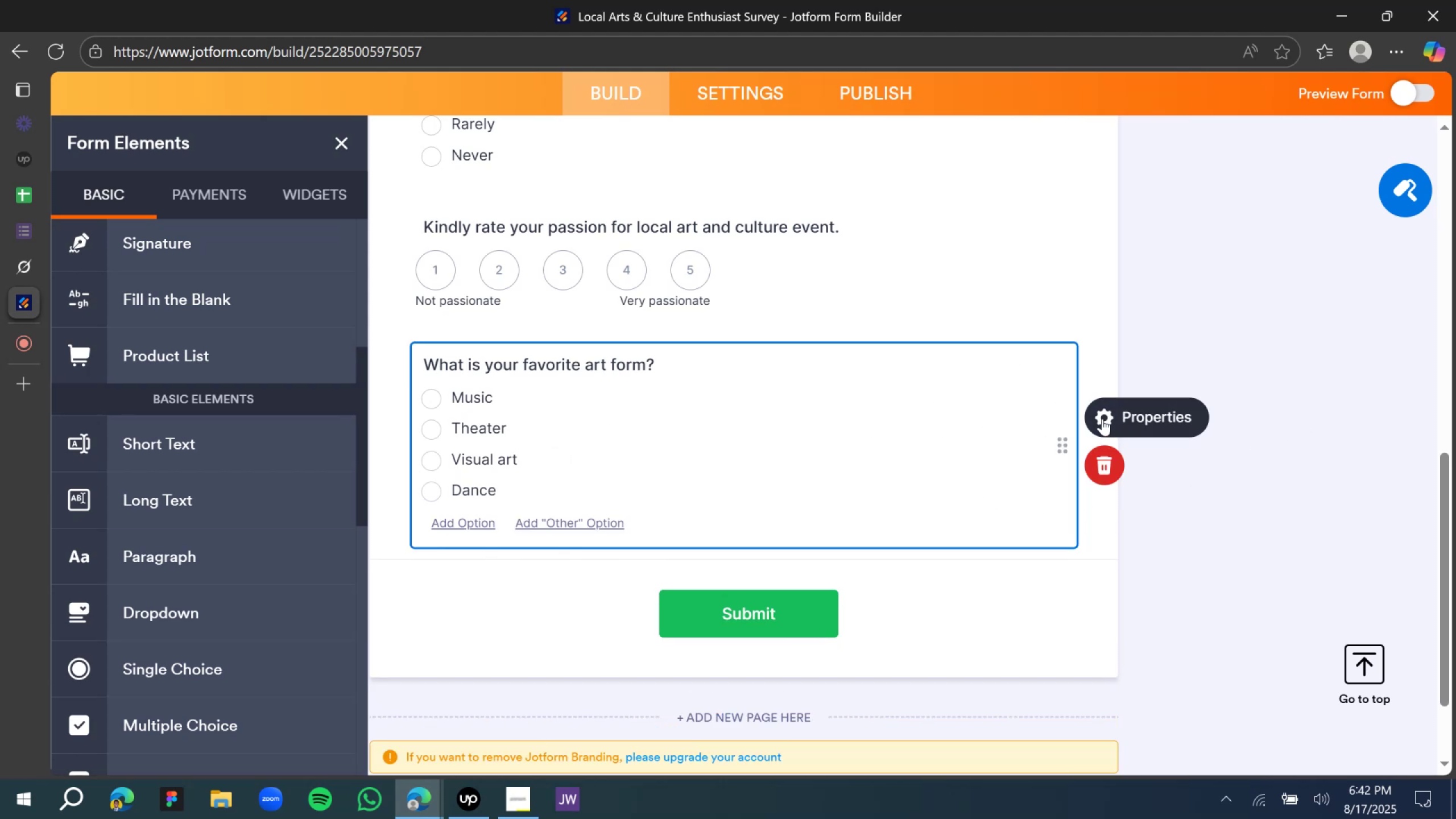 
left_click([1102, 419])
 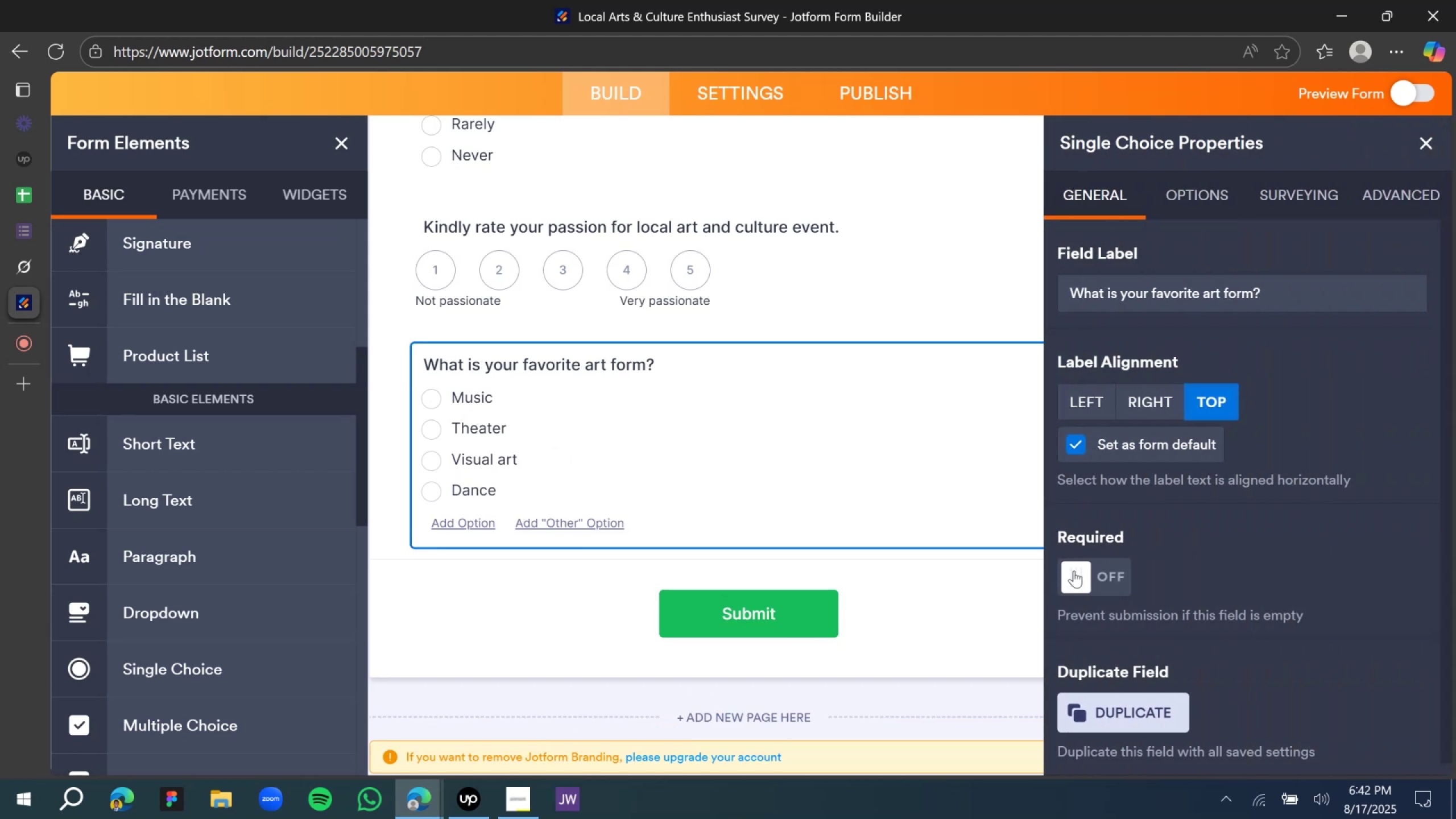 
left_click([1074, 570])
 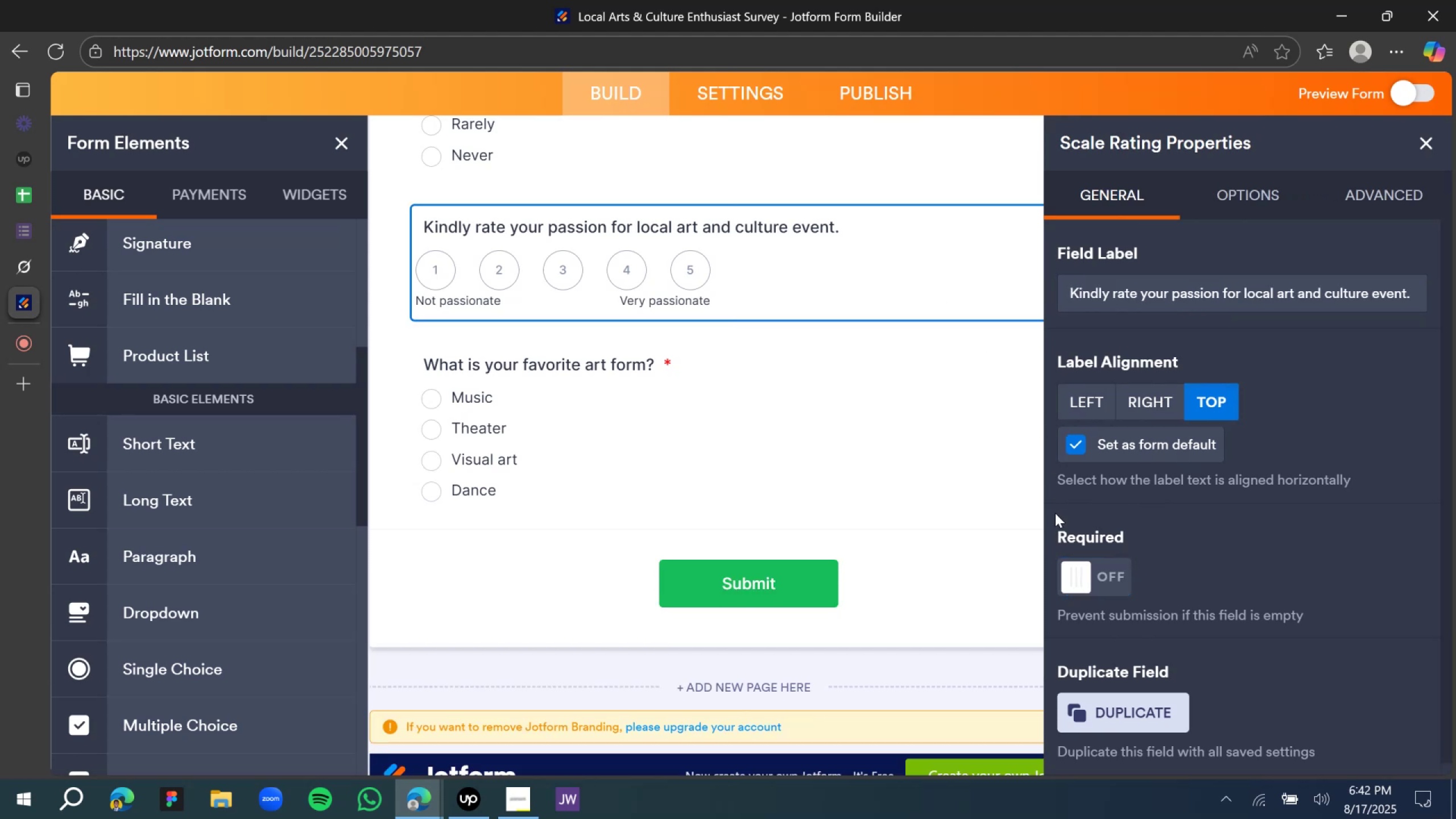 
left_click([1082, 573])
 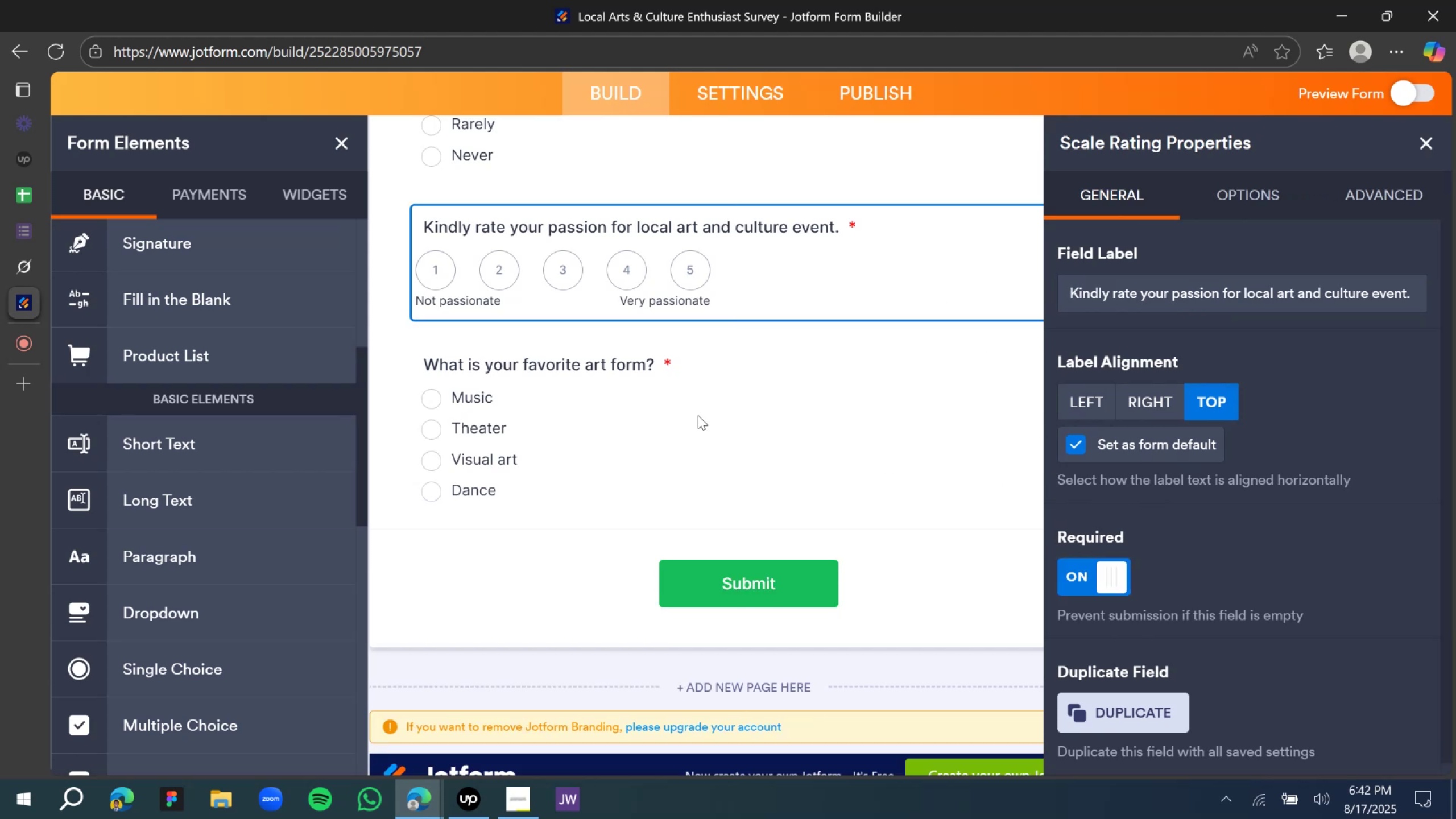 
scroll: coordinate [686, 412], scroll_direction: up, amount: 3.0
 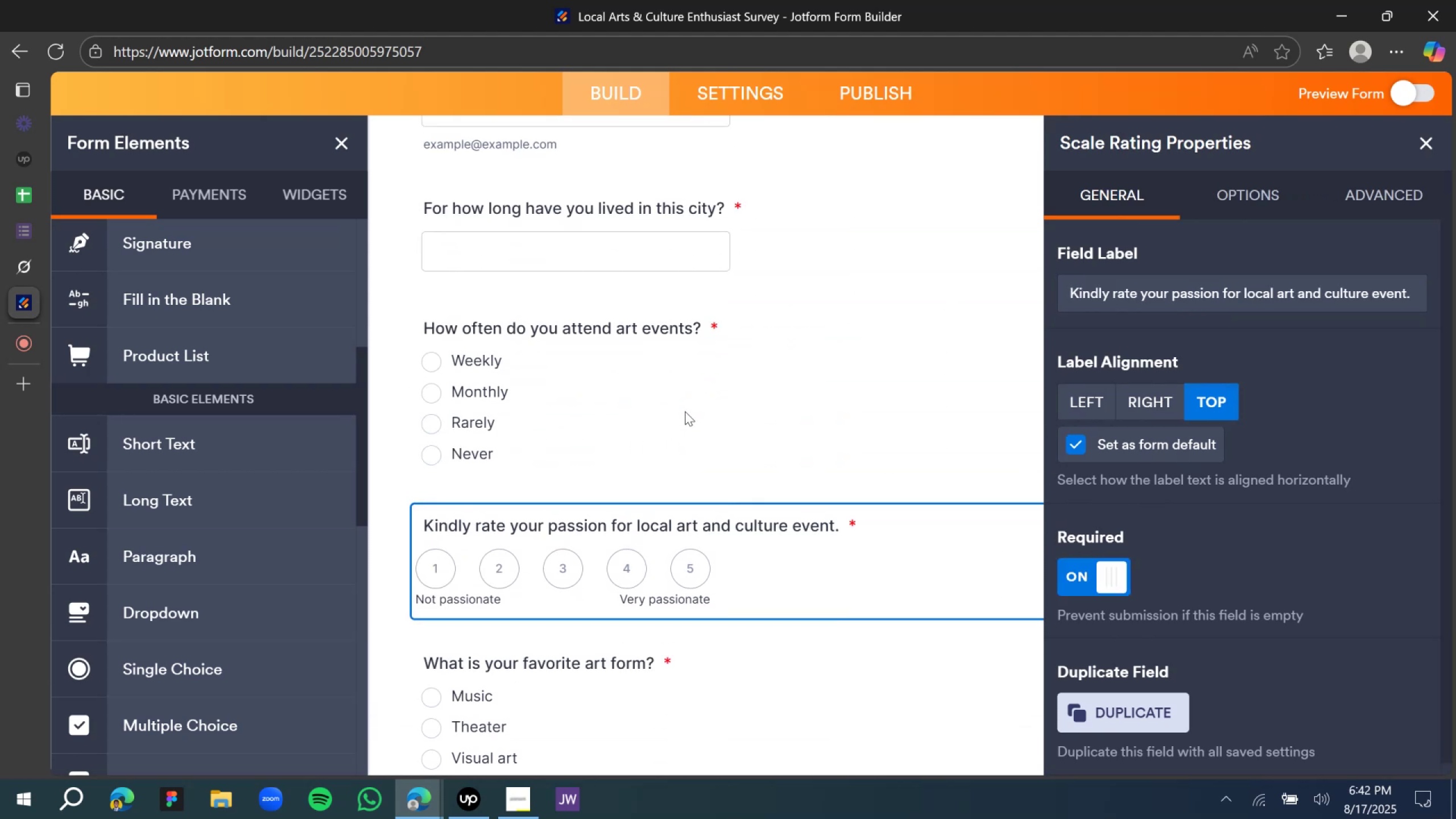 
scroll: coordinate [440, 443], scroll_direction: down, amount: 9.0
 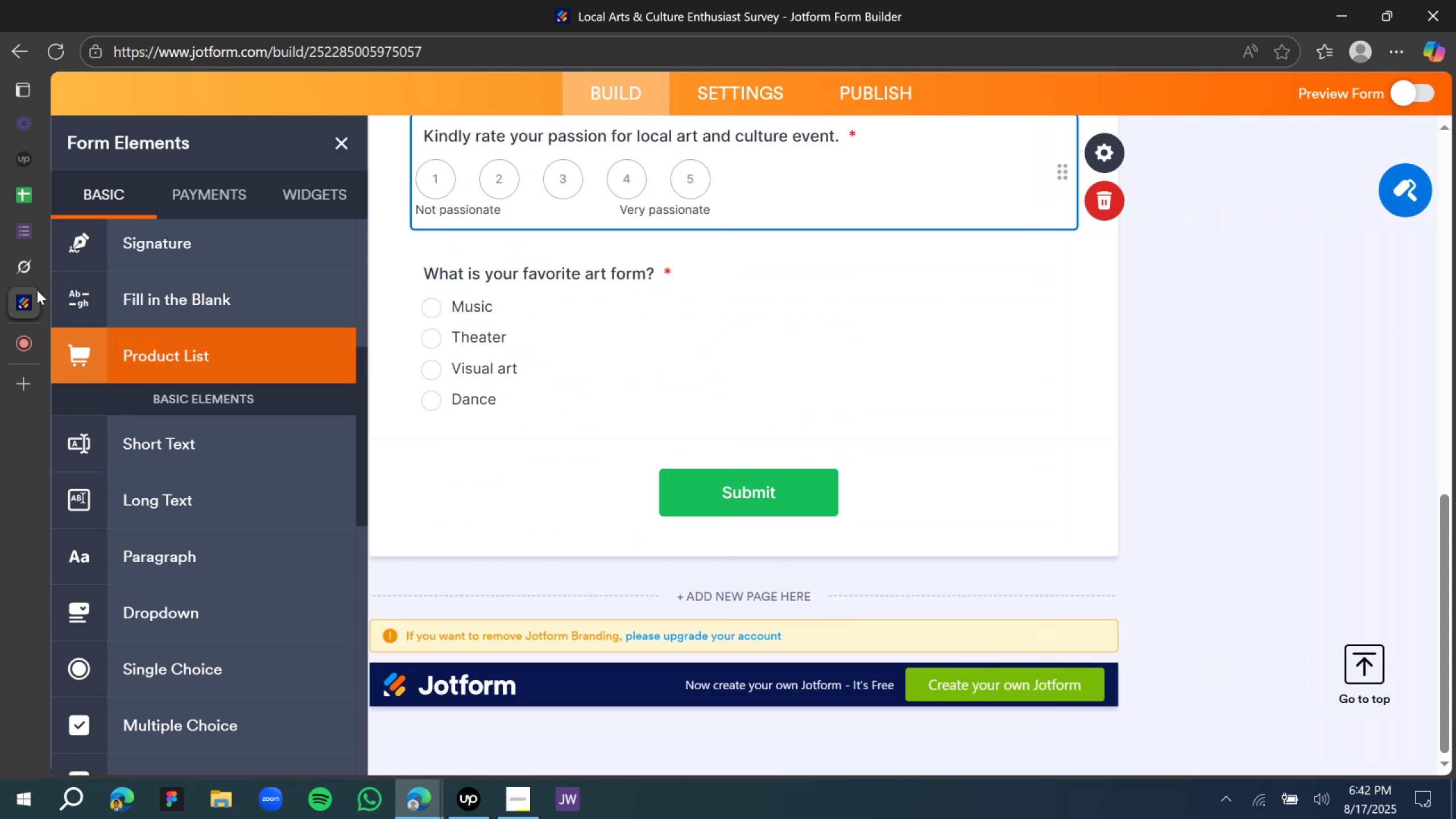 
left_click([23, 272])
 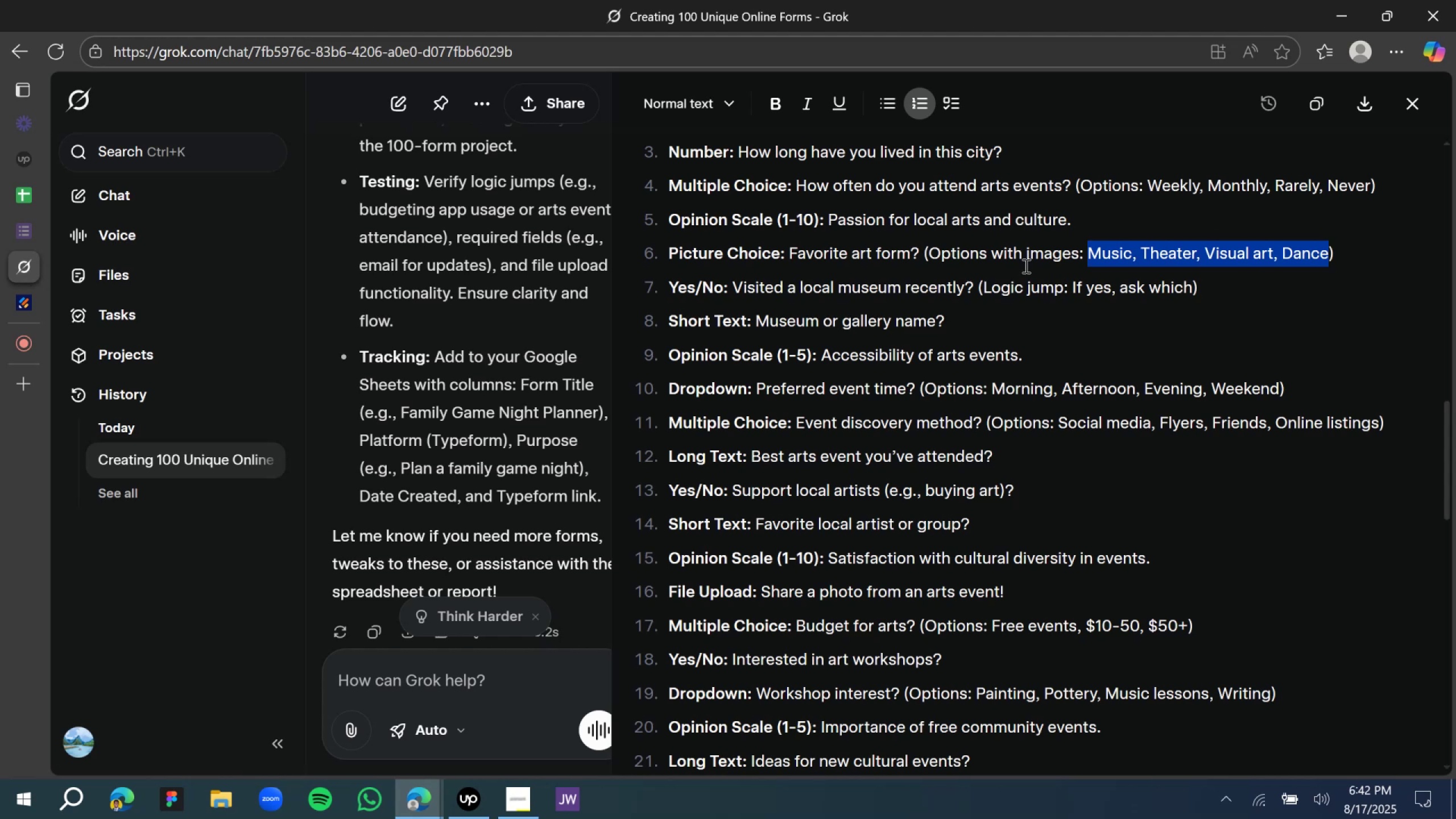 
left_click([937, 281])
 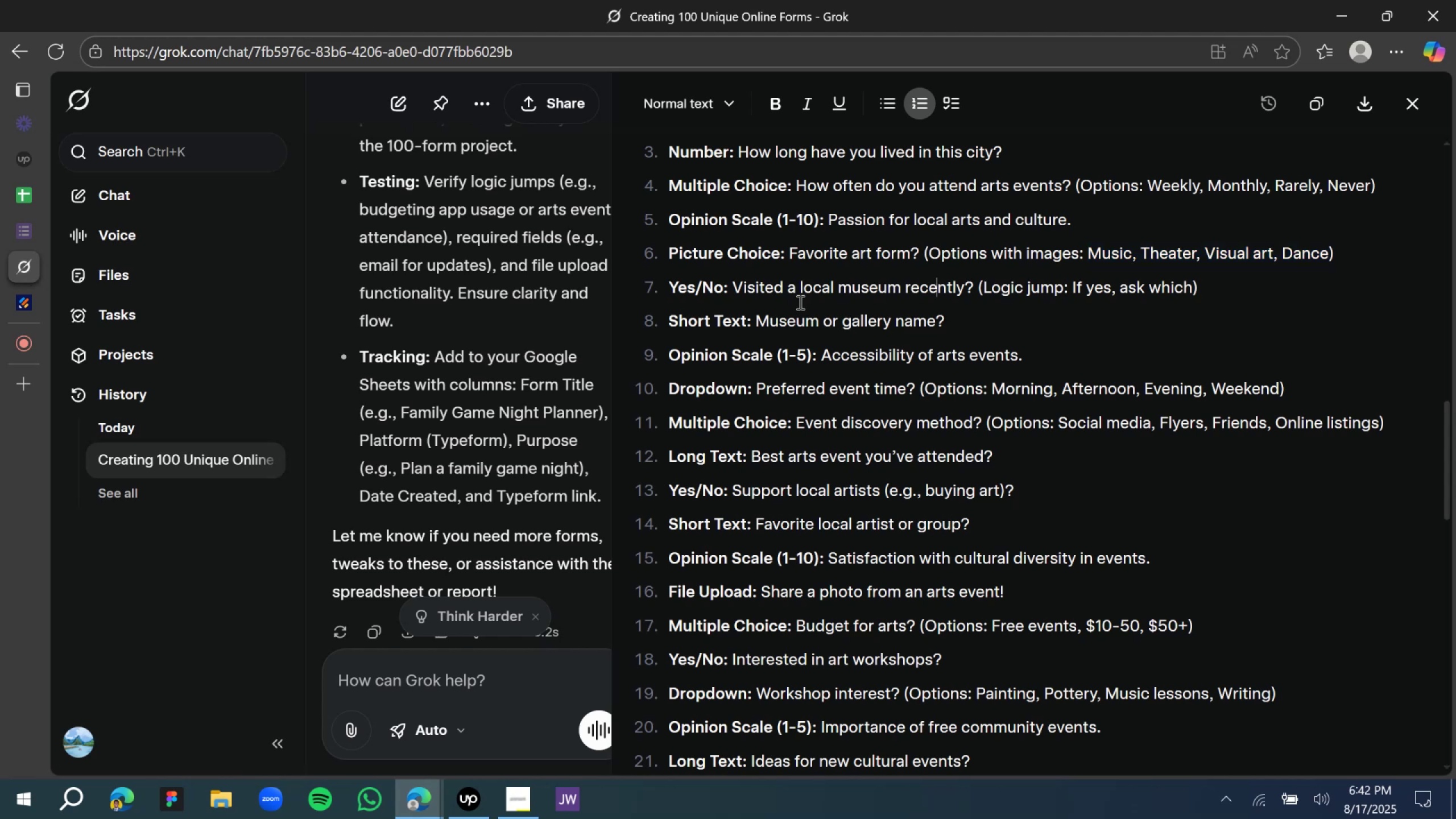 
scroll: coordinate [797, 303], scroll_direction: down, amount: 1.0
 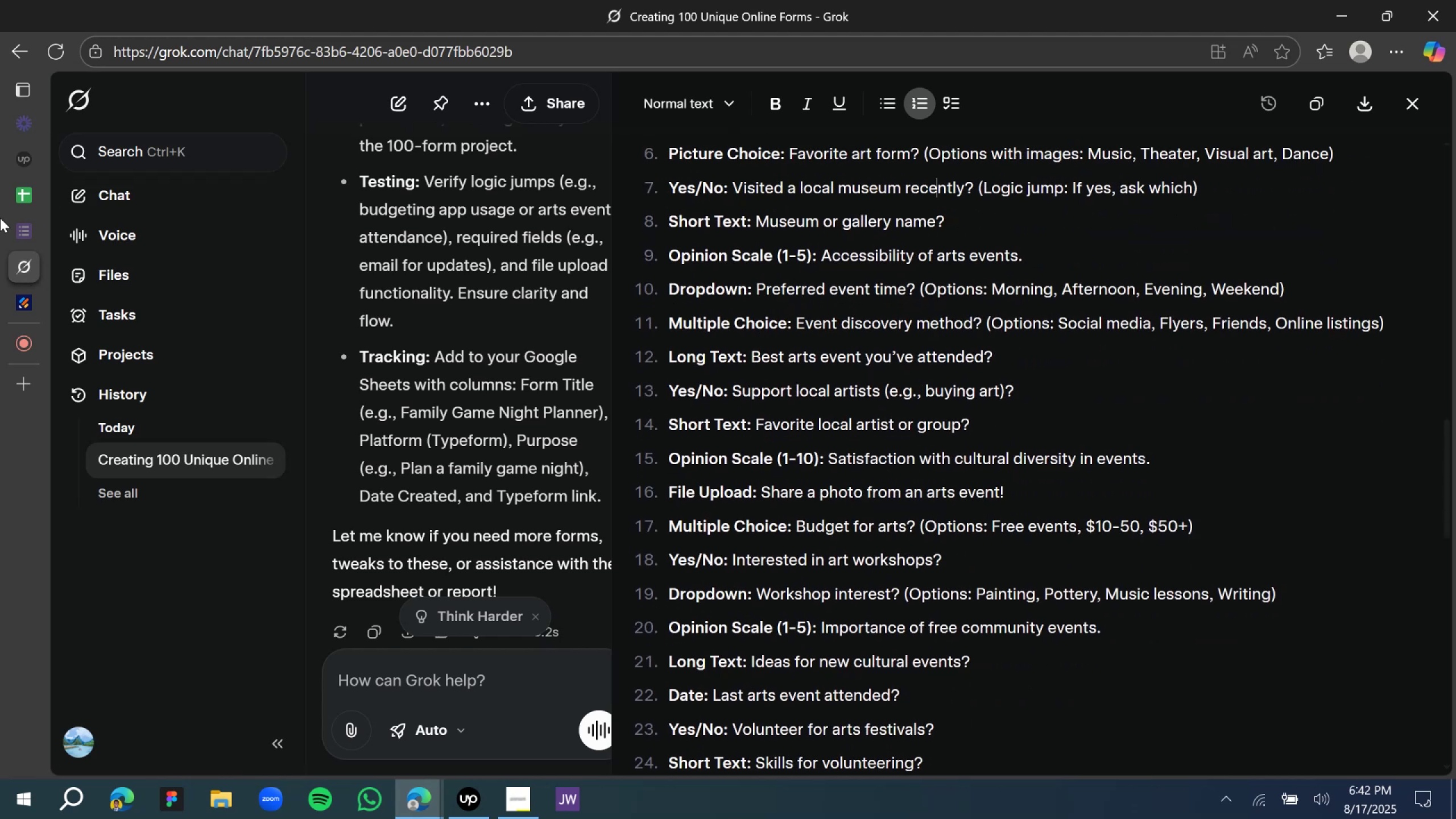 
left_click([30, 291])
 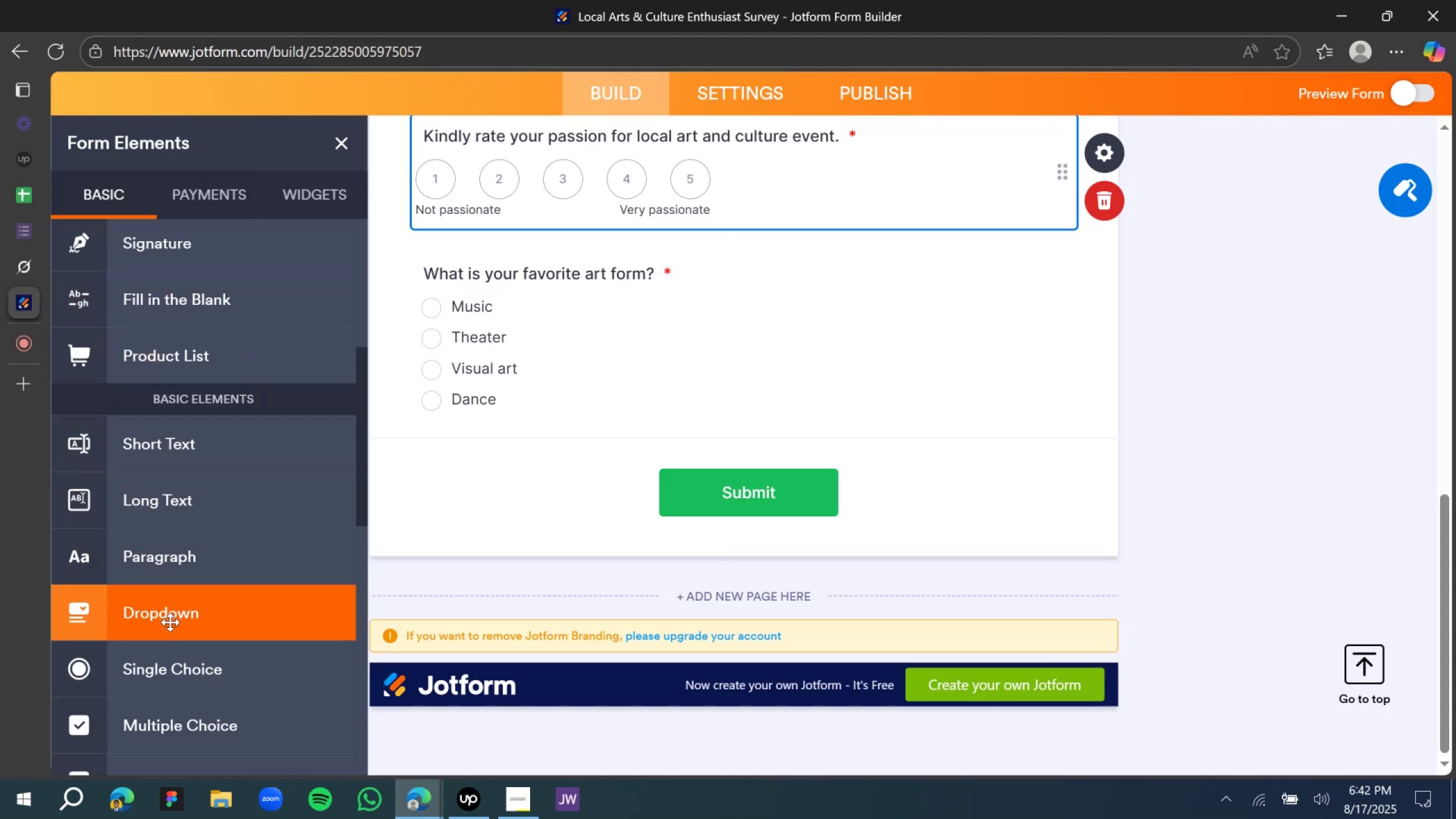 
left_click_drag(start_coordinate=[168, 676], to_coordinate=[544, 472])
 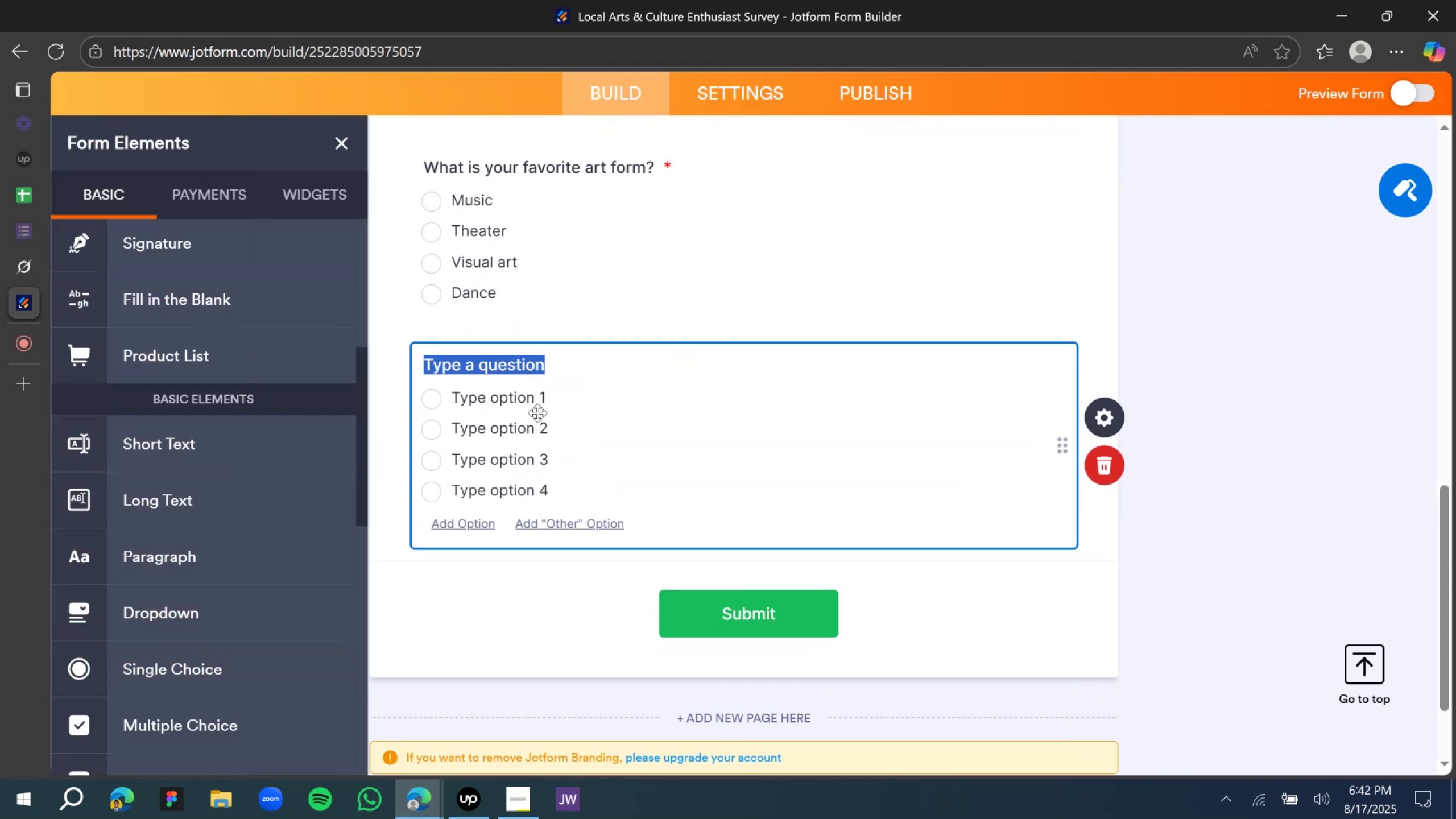 
type(Have you visited a neusu)
key(Backspace)
type(eum before?)
 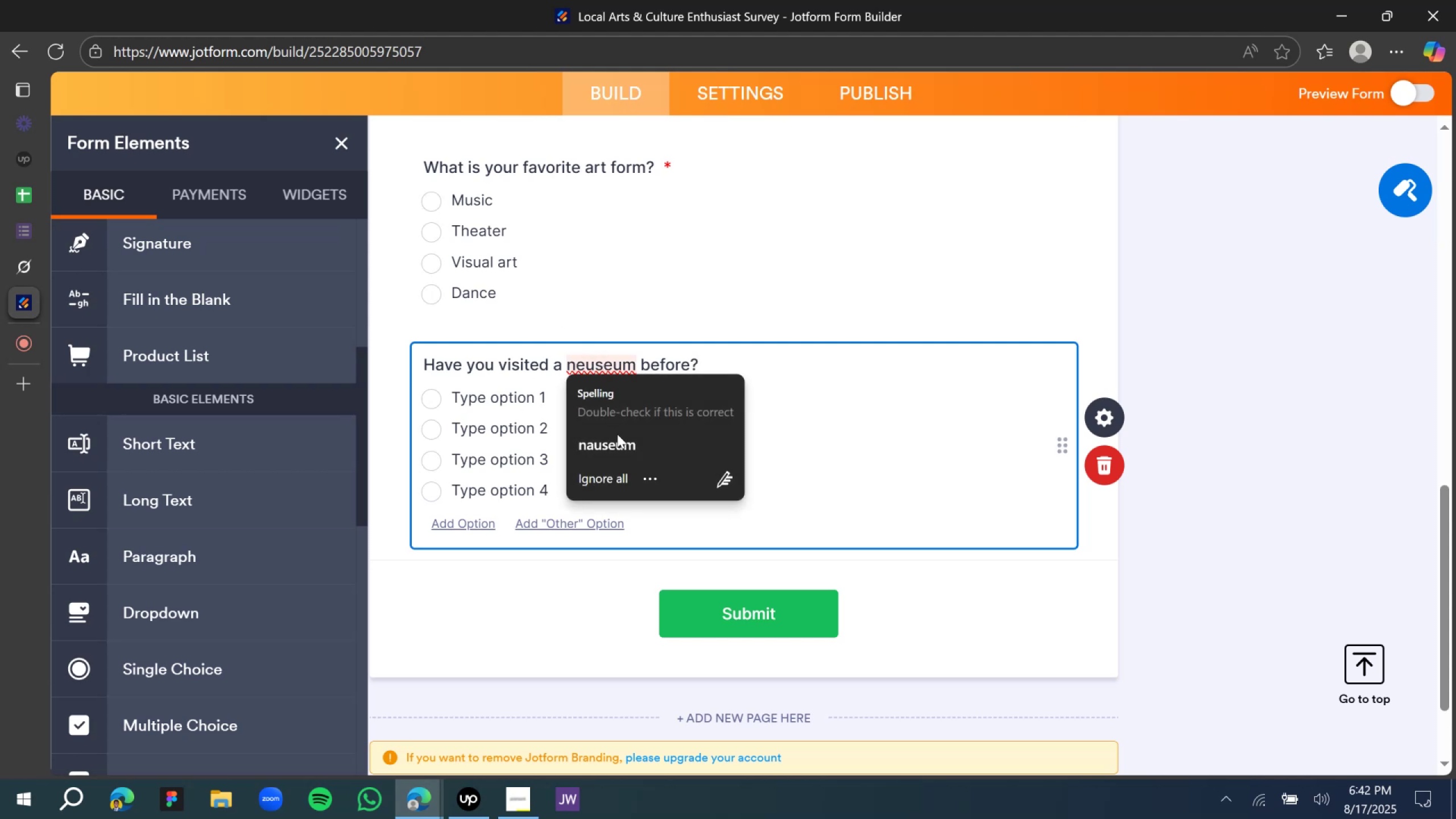 
left_click_drag(start_coordinate=[572, 360], to_coordinate=[574, 361])
 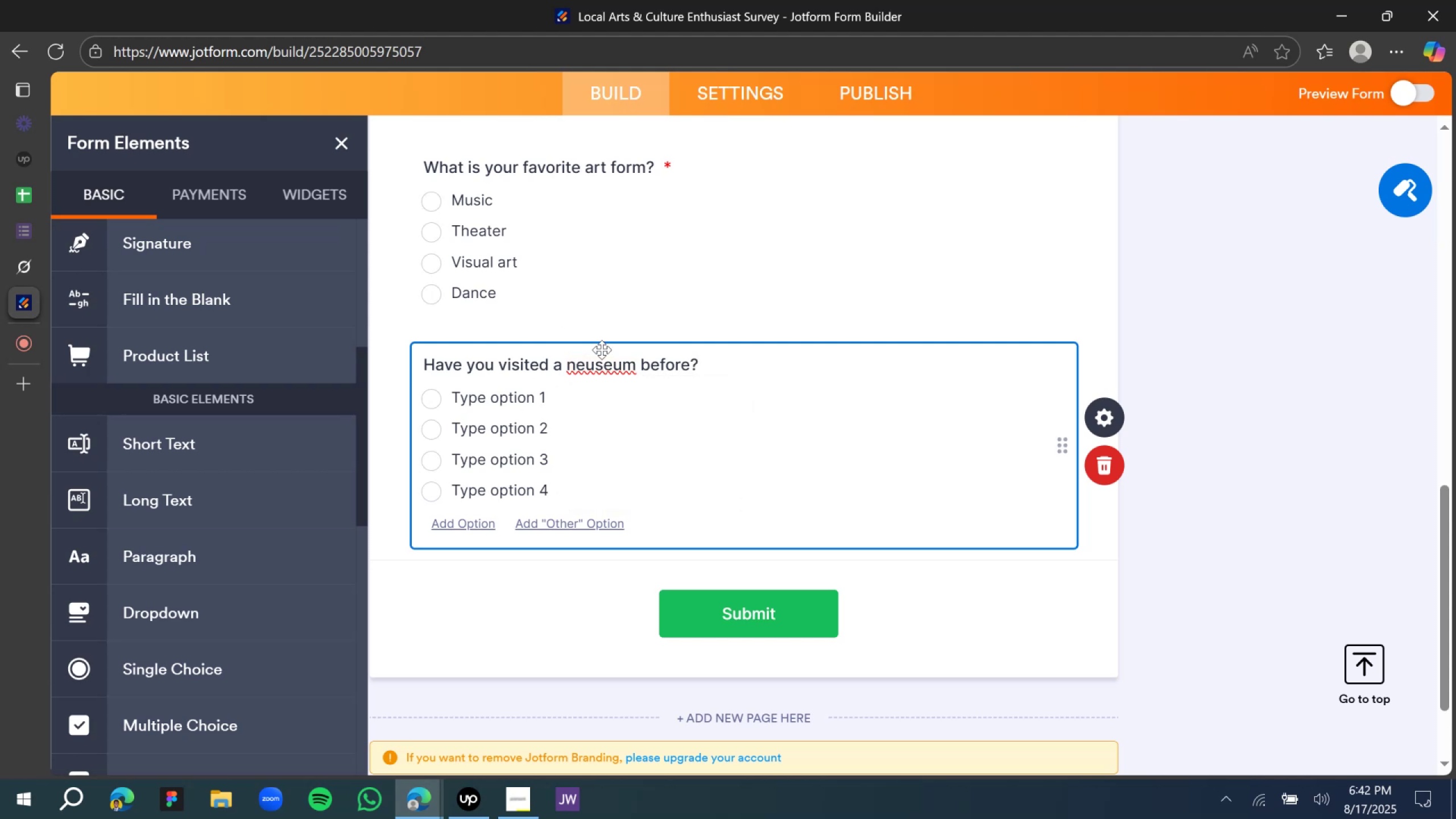 
key(Backspace)
 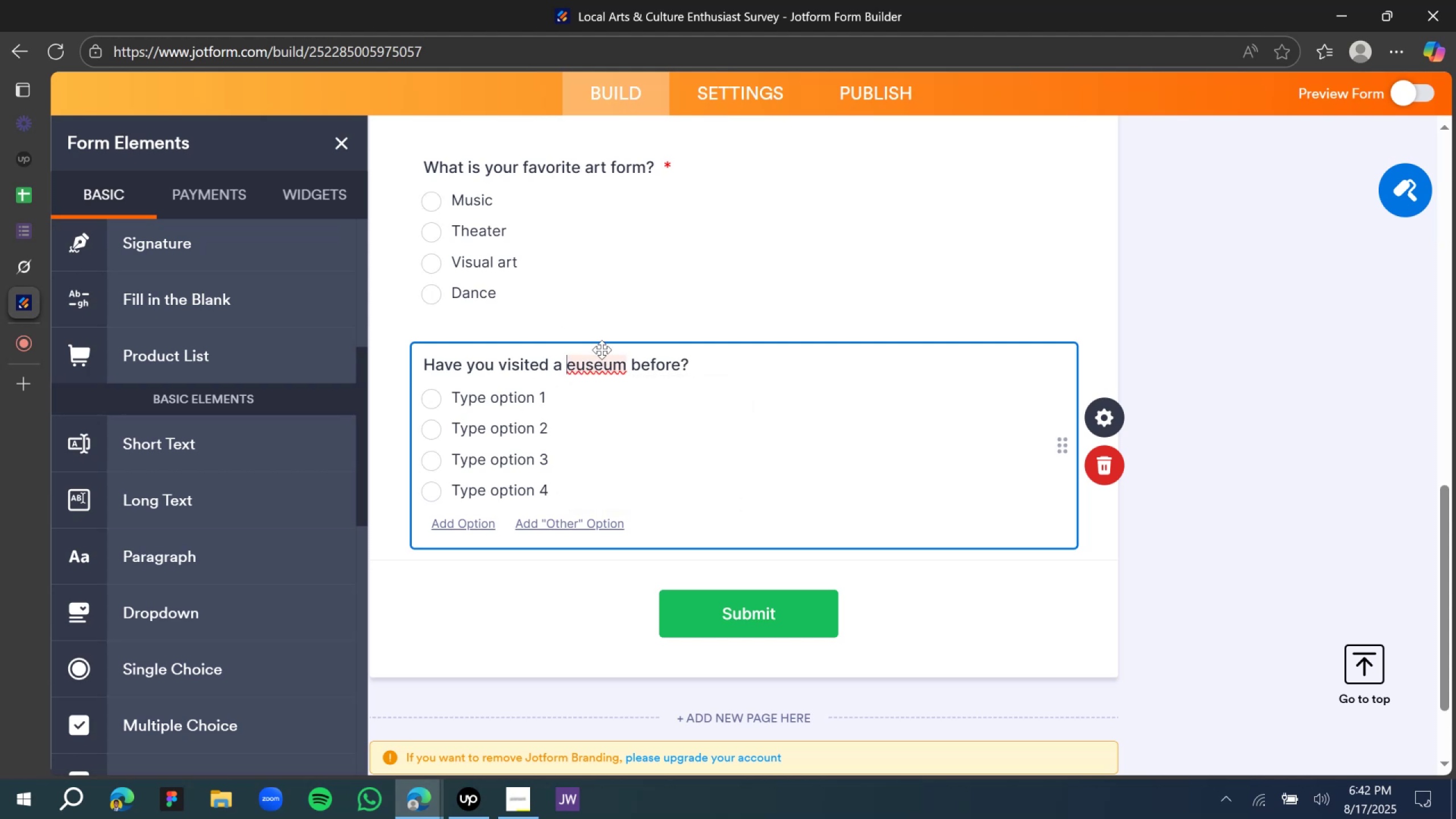 
key(M)
 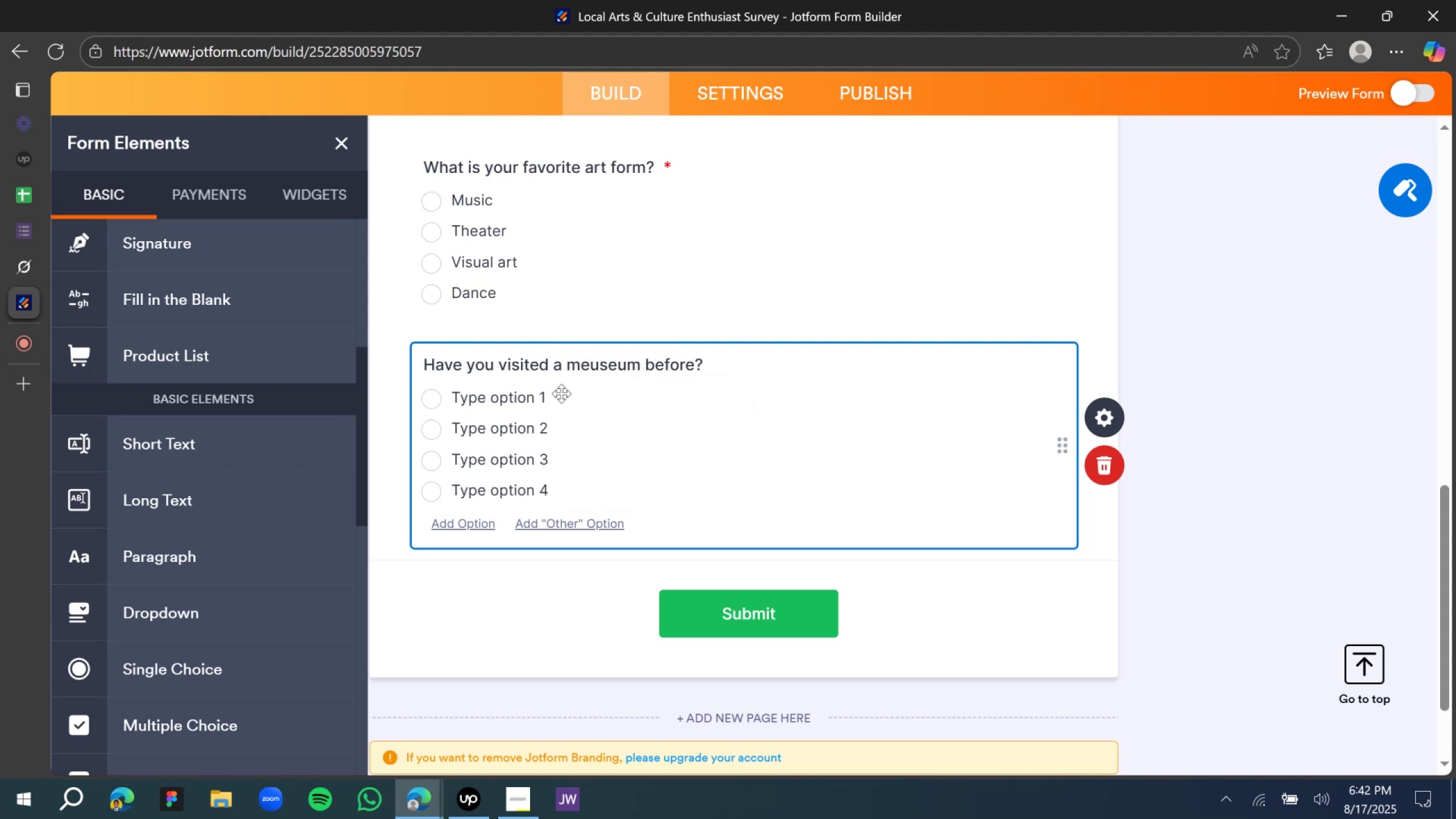 
left_click([549, 404])
 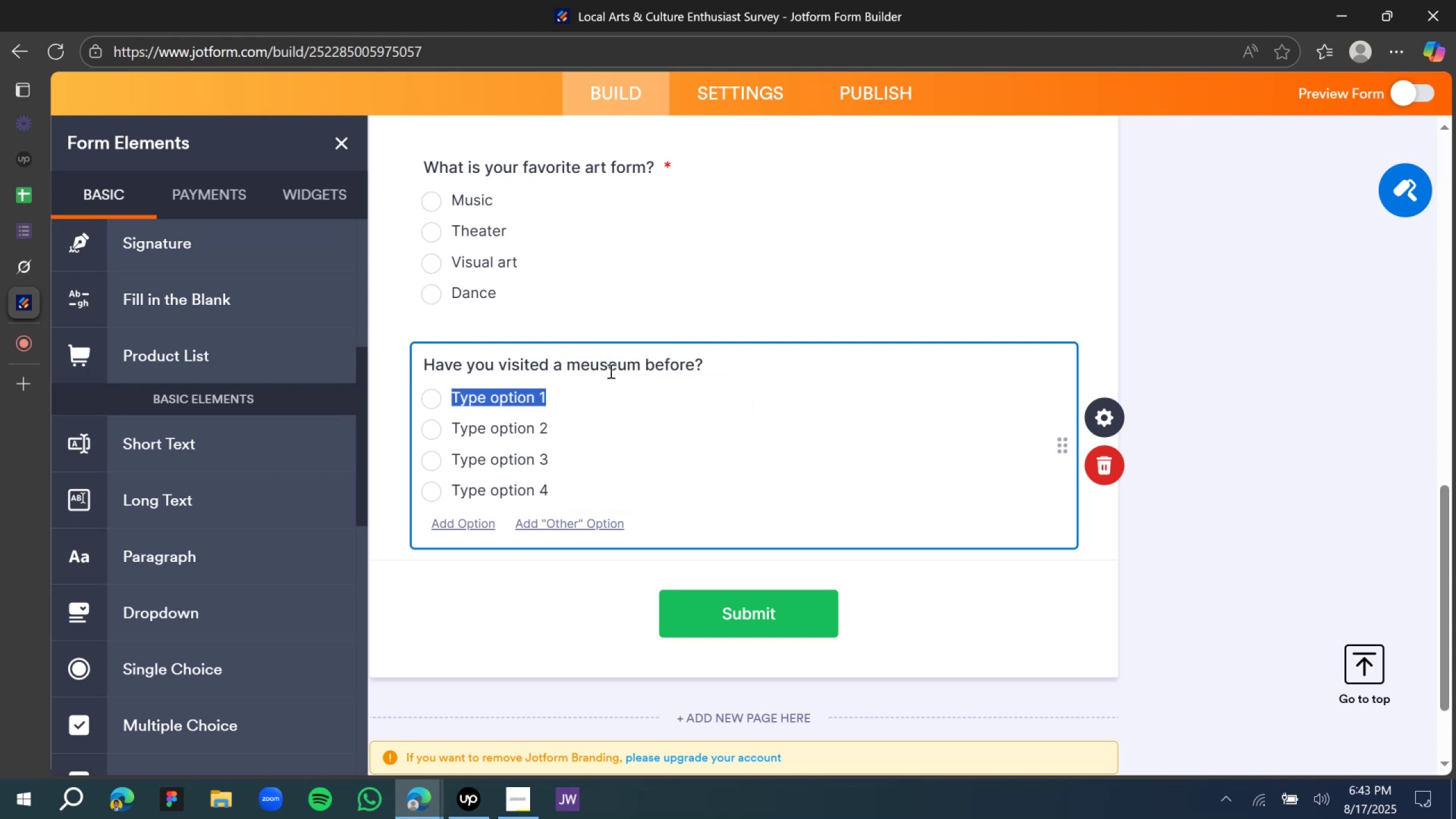 
left_click([611, 371])
 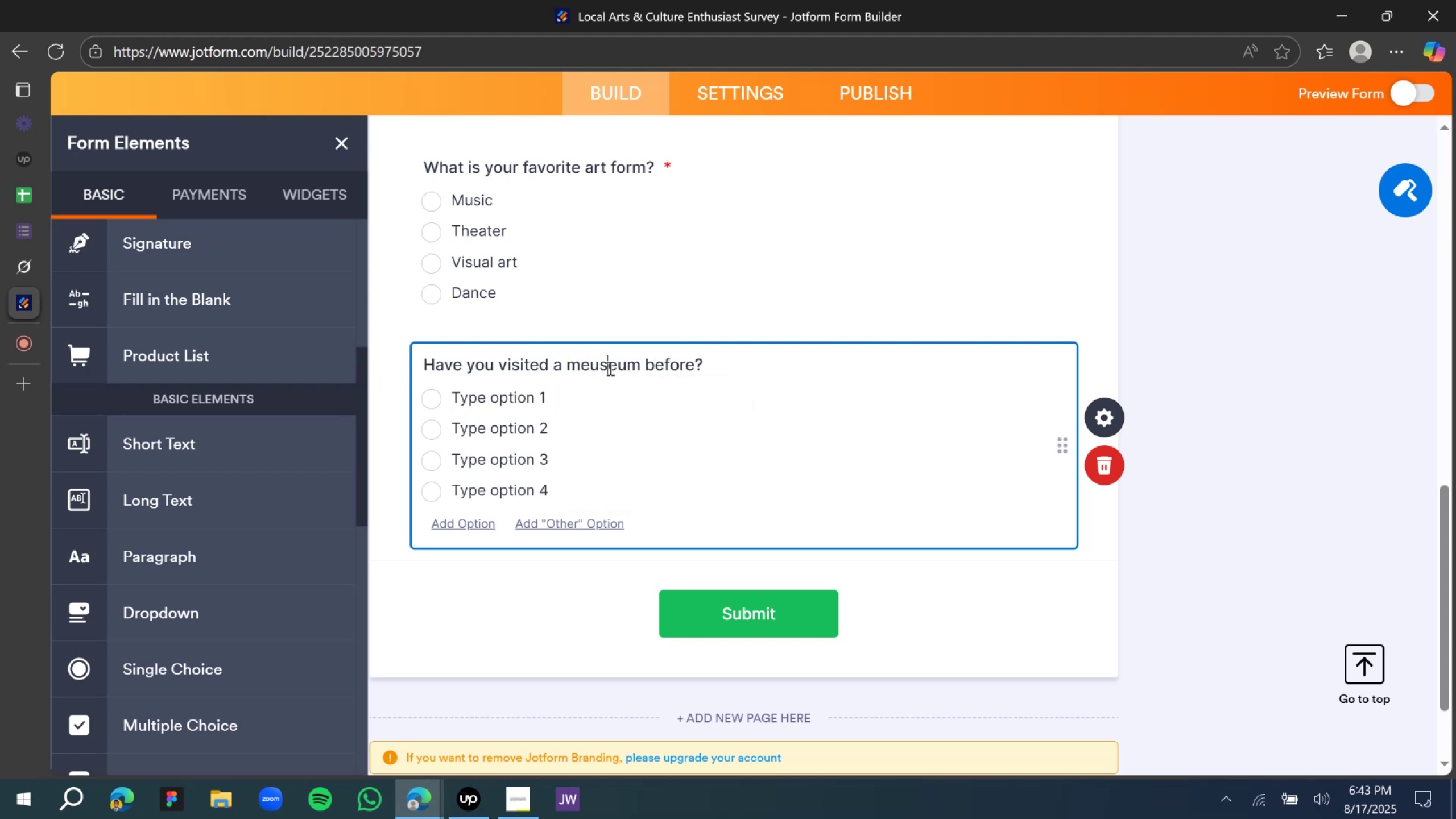 
double_click([609, 368])
 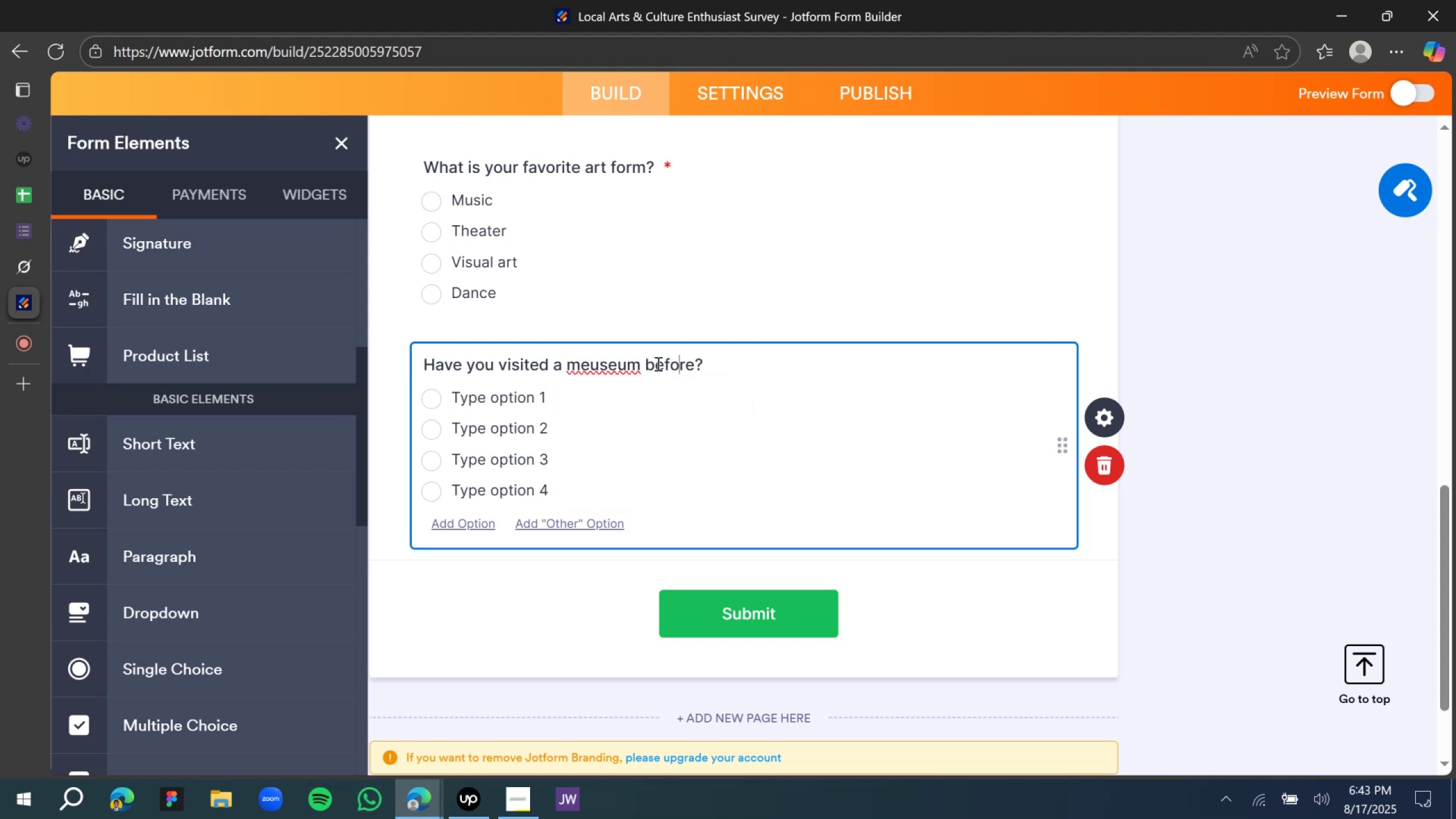 
double_click([599, 351])
 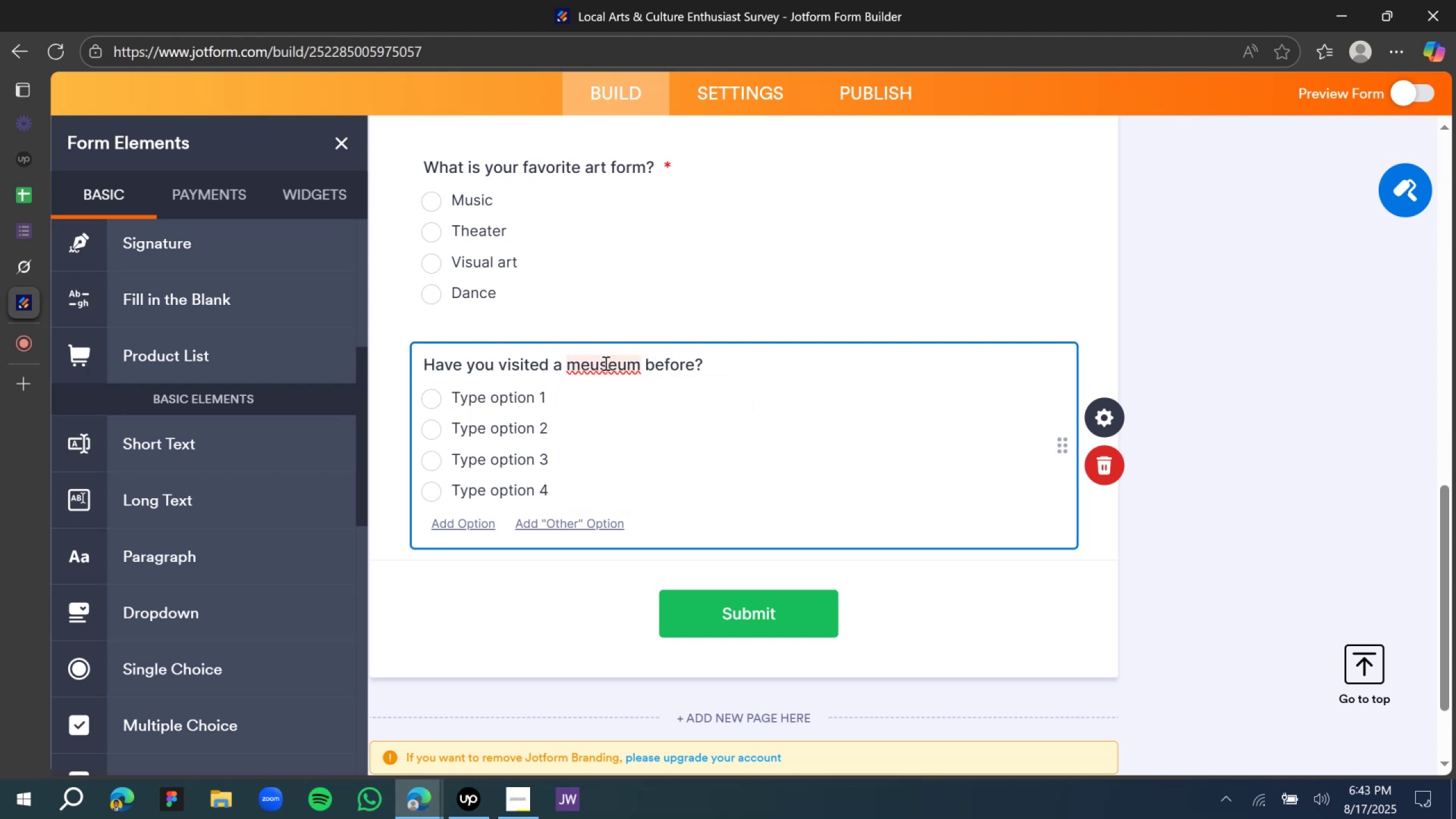 
left_click([605, 363])
 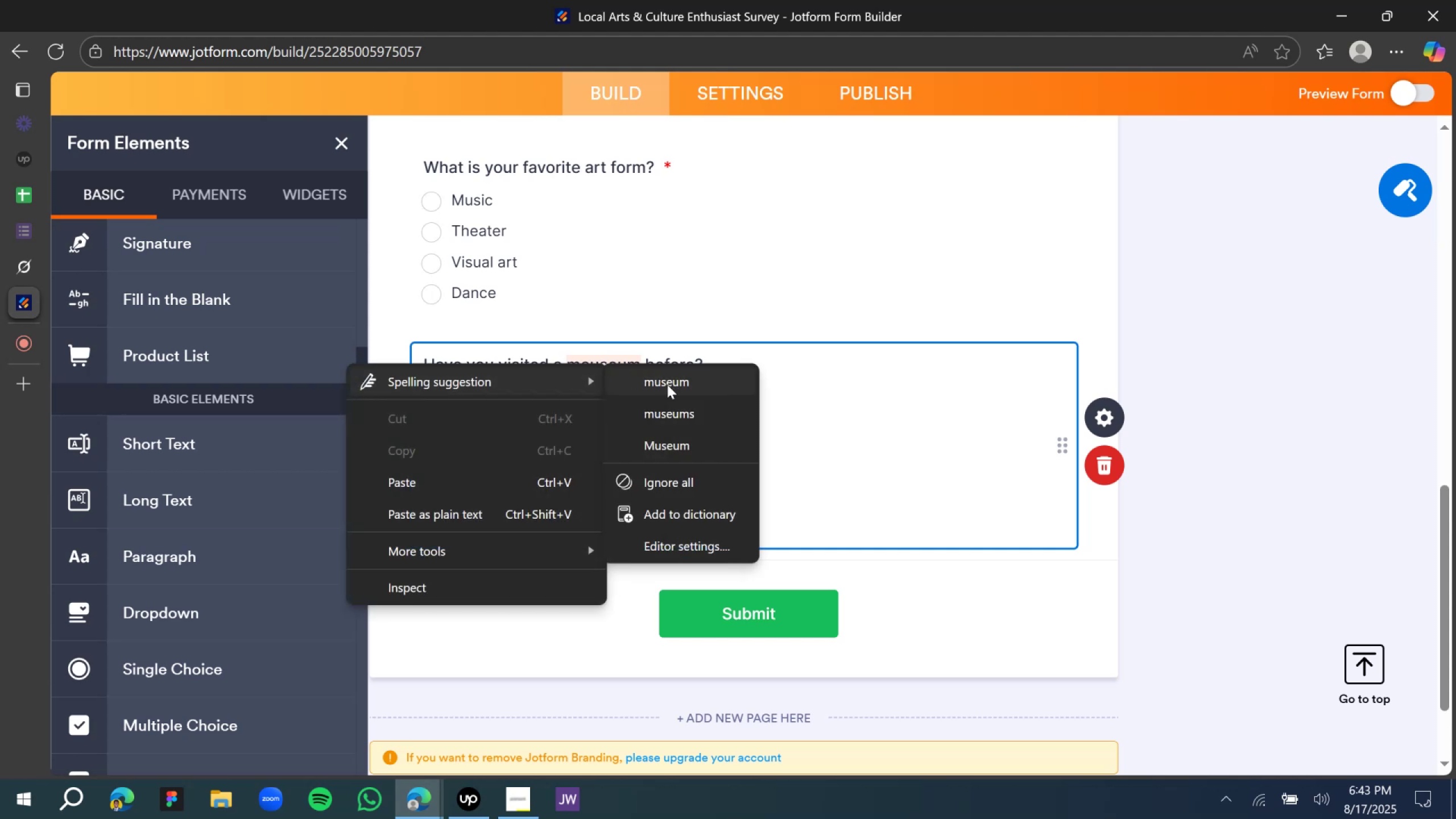 
left_click([670, 386])
 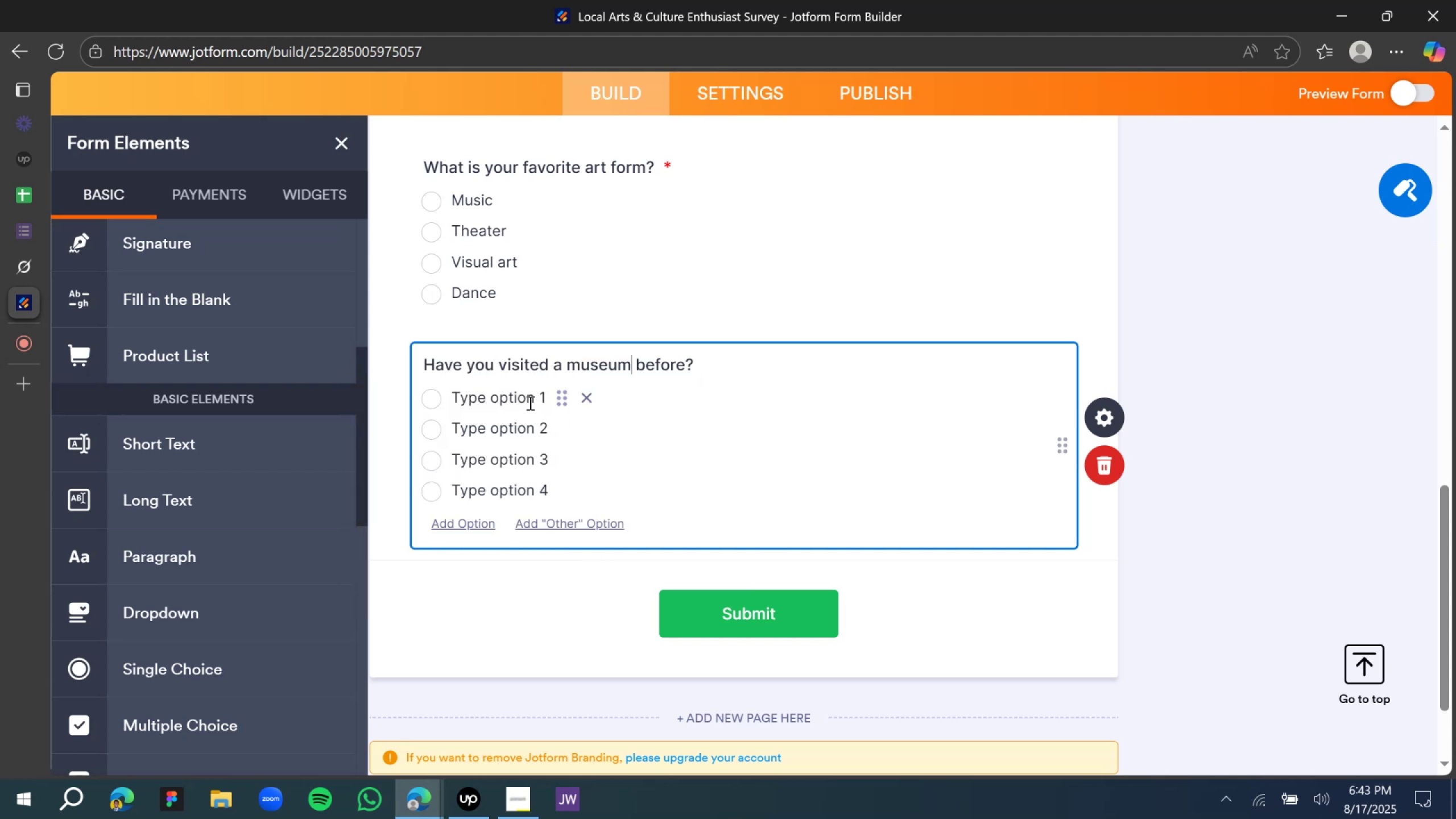 
double_click([529, 402])
 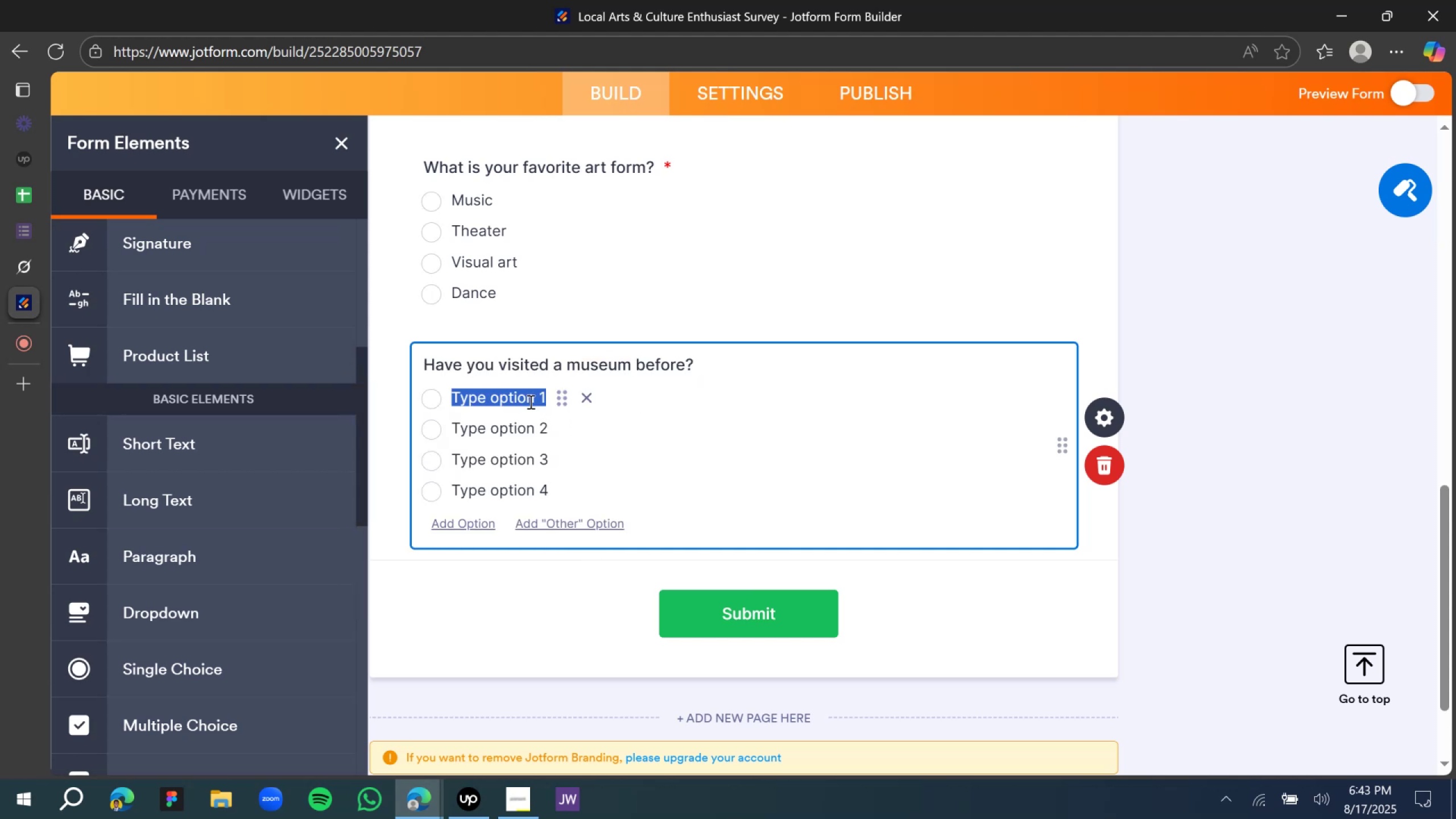 
type(Yes)
 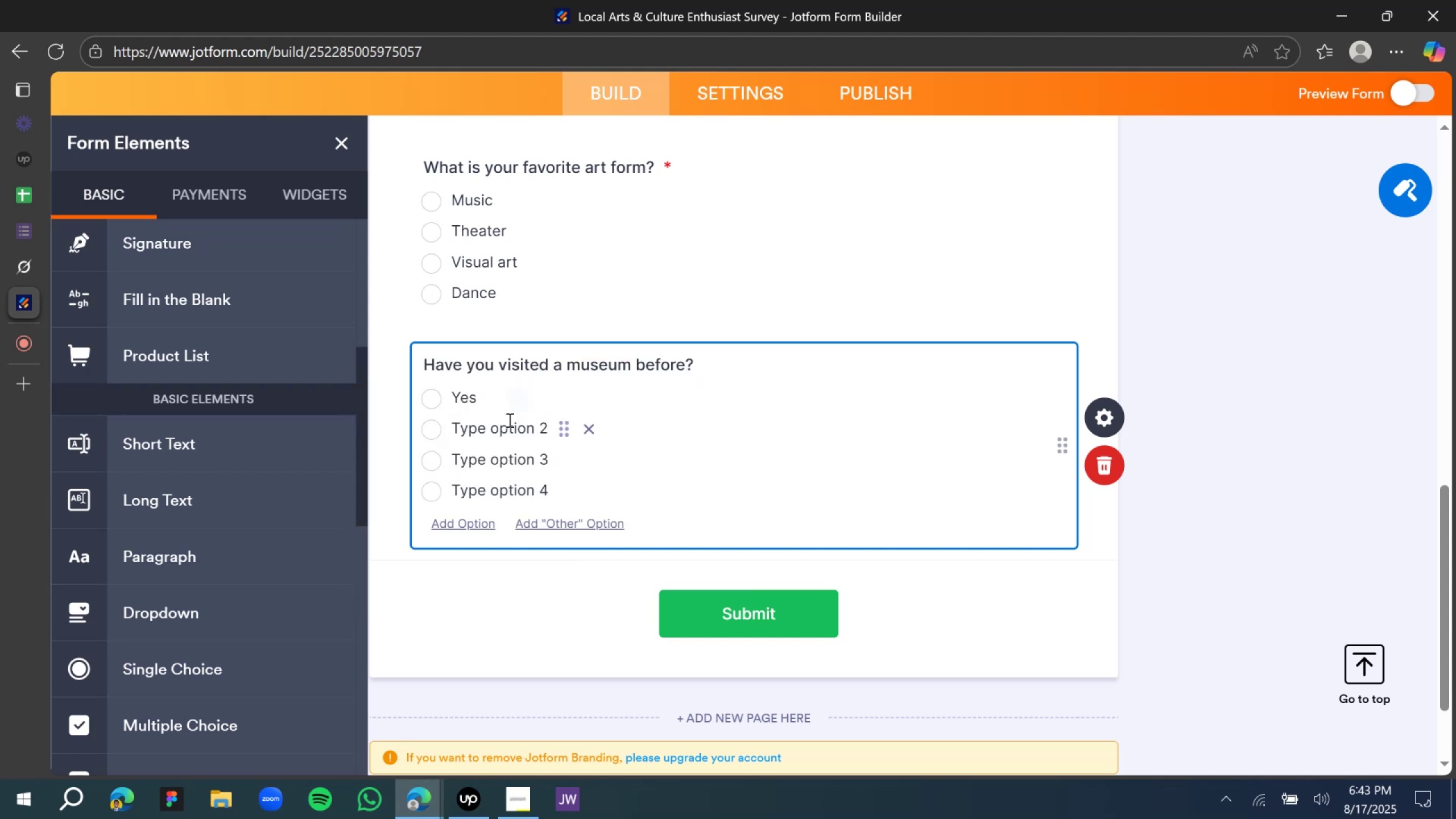 
double_click([508, 420])
 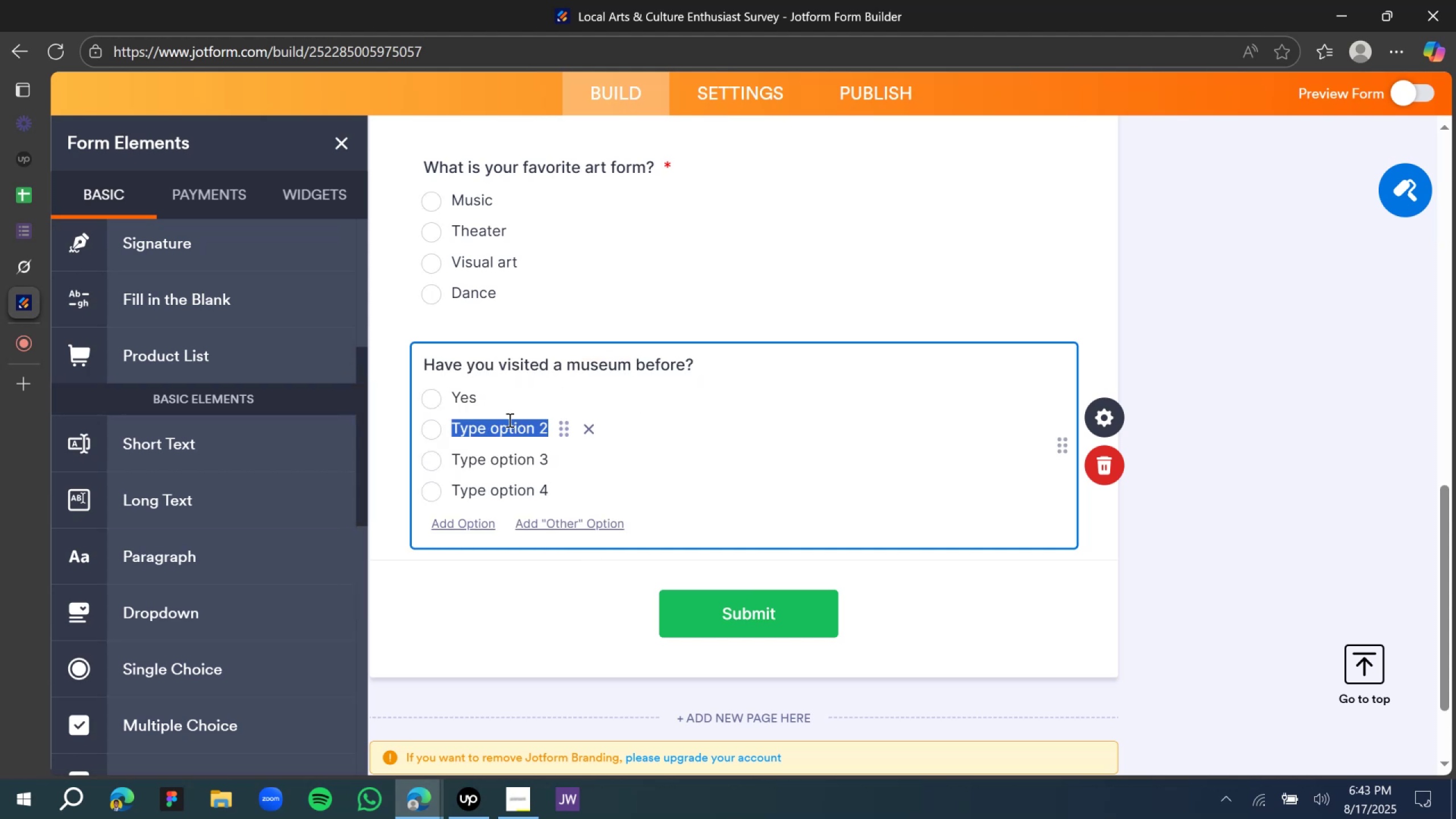 
type(No)
 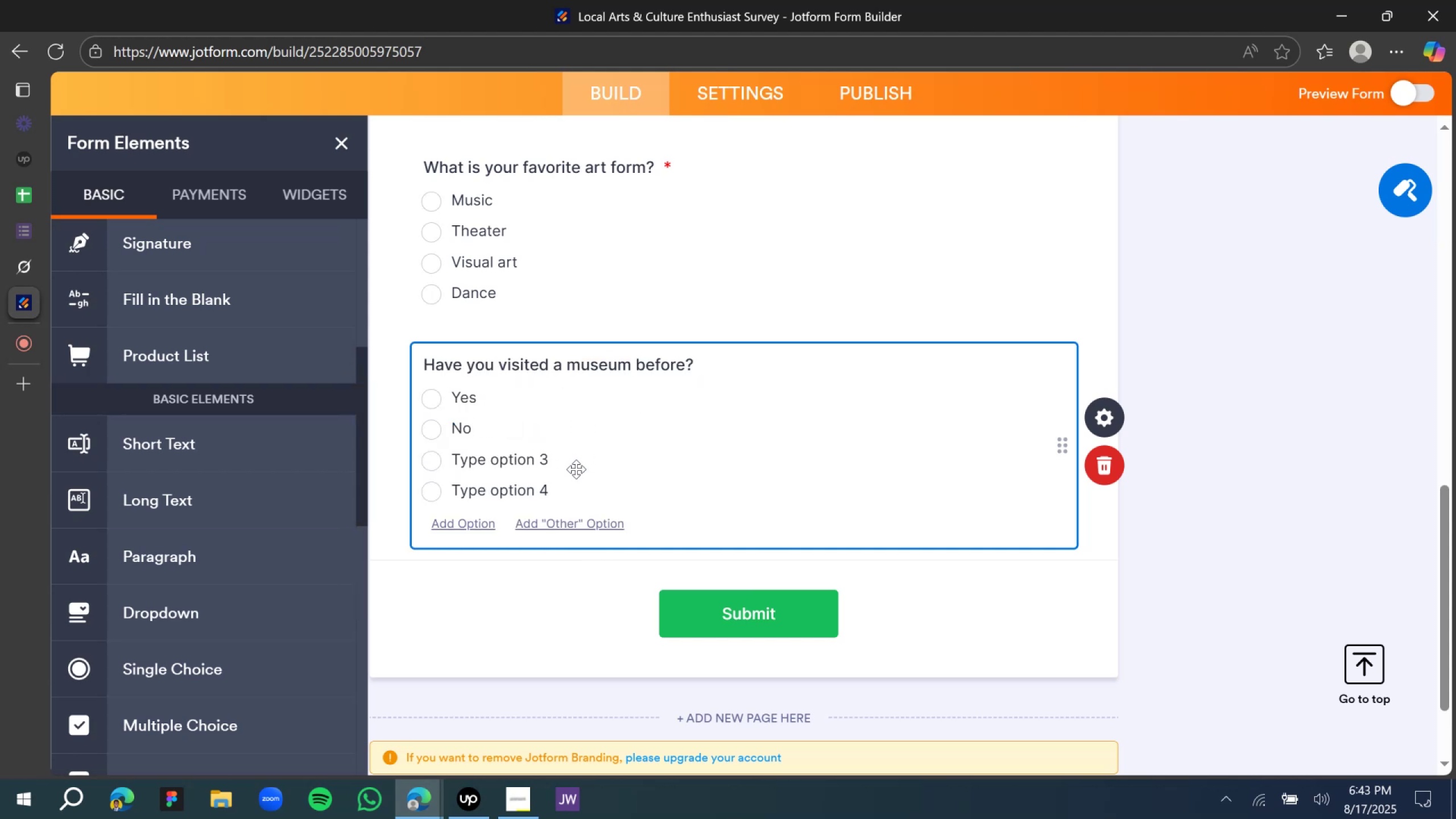 
left_click([590, 457])
 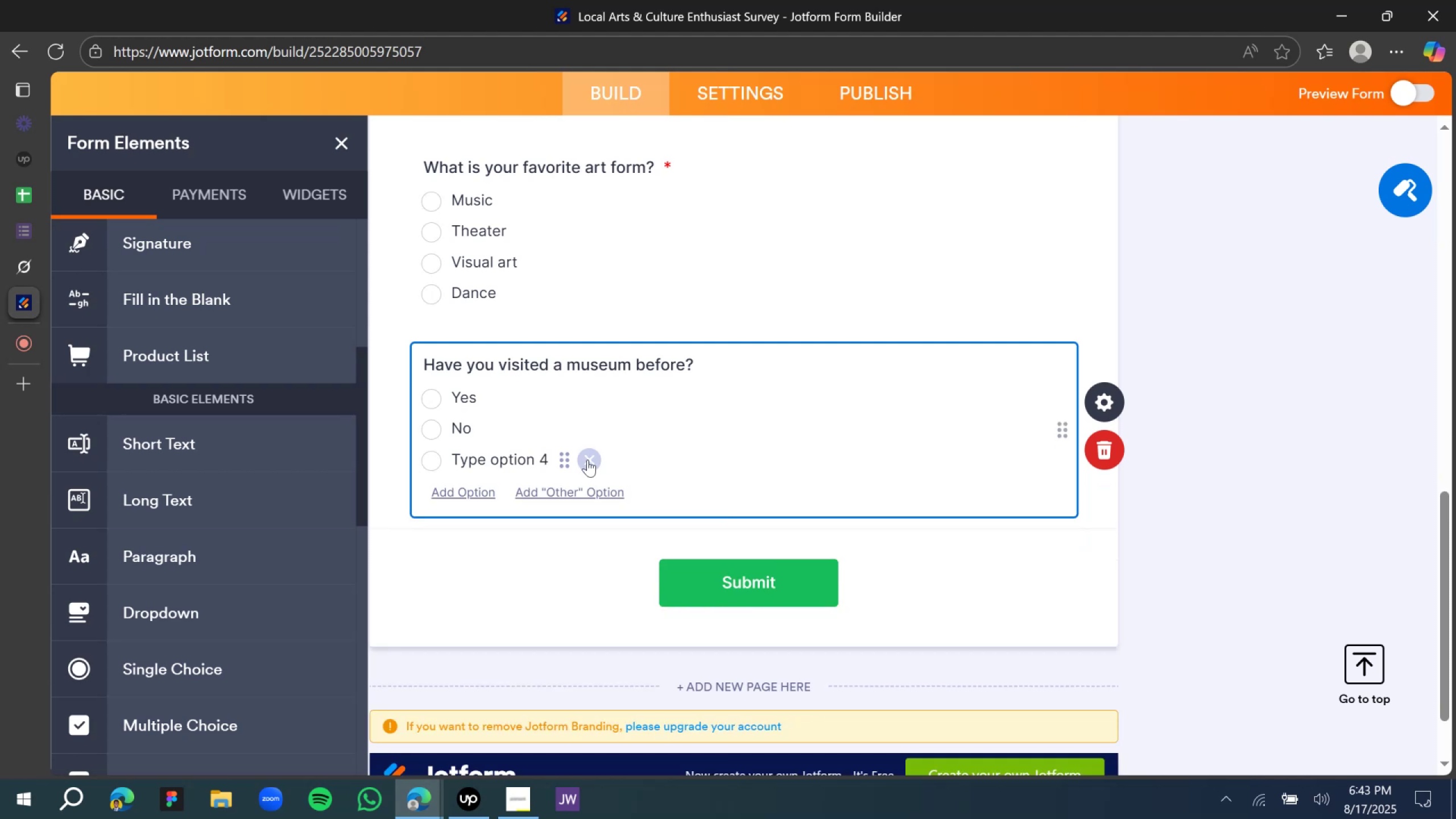 
left_click([588, 460])
 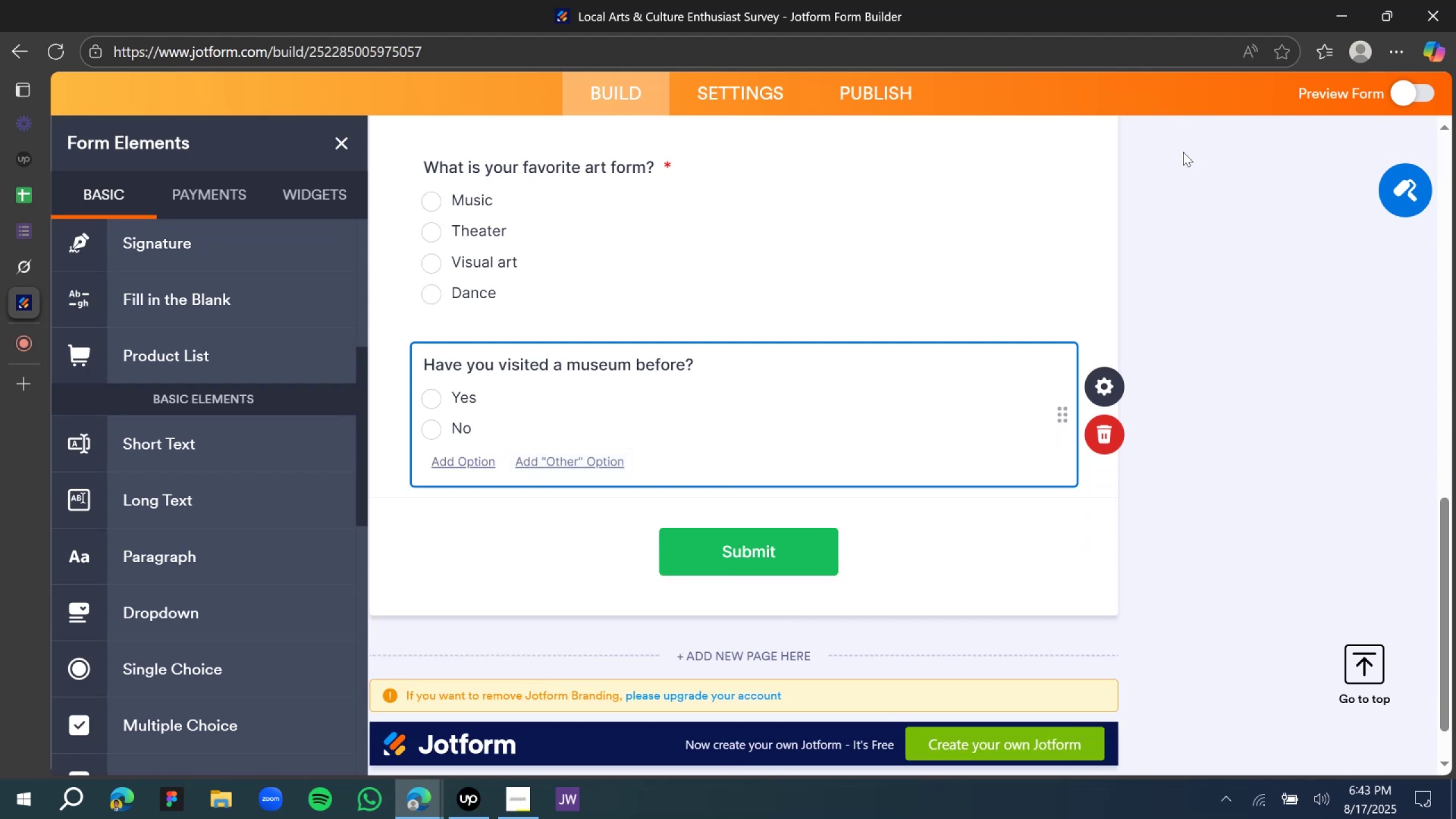 
wait(12.37)
 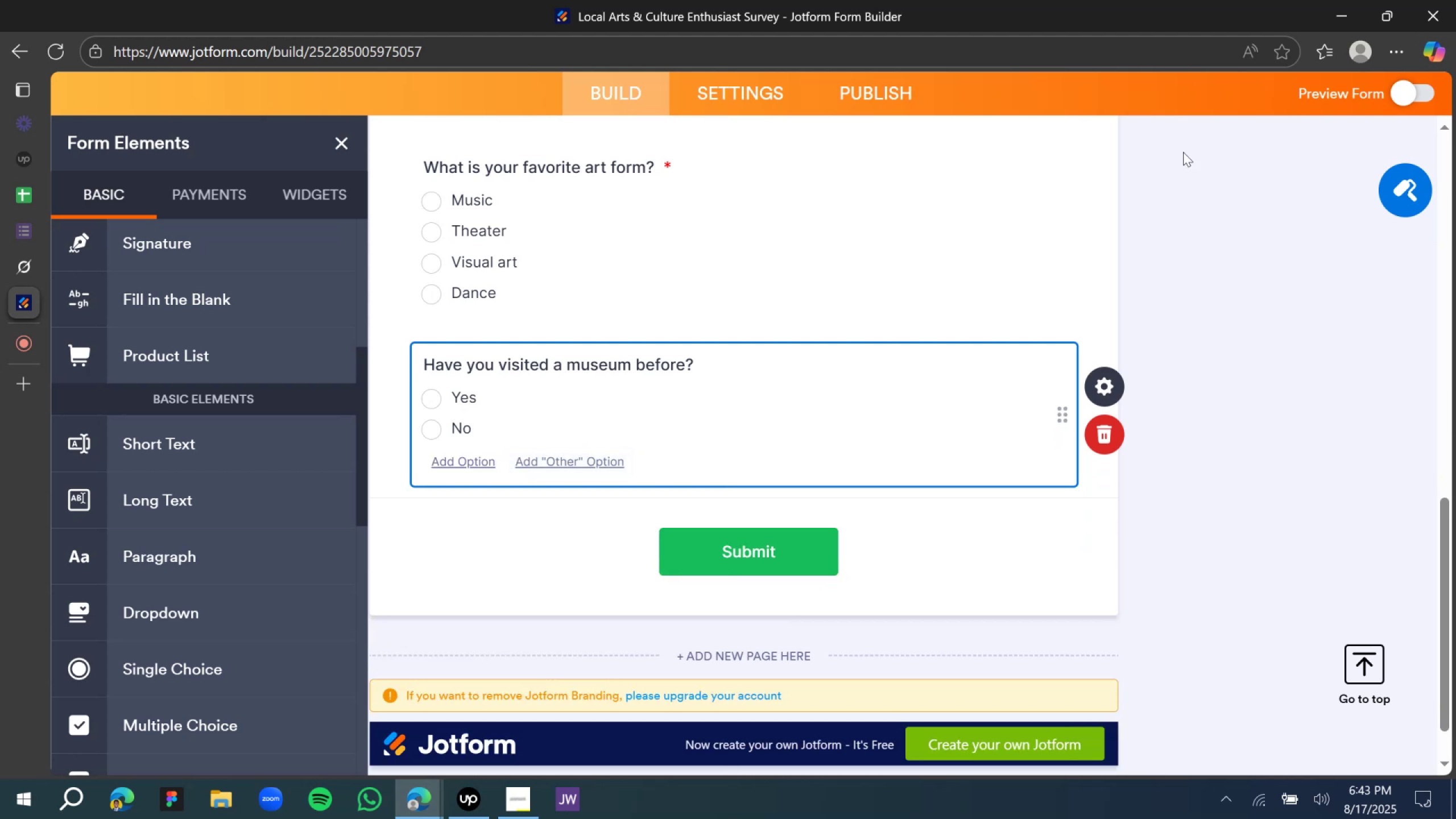 
left_click([465, 803])
 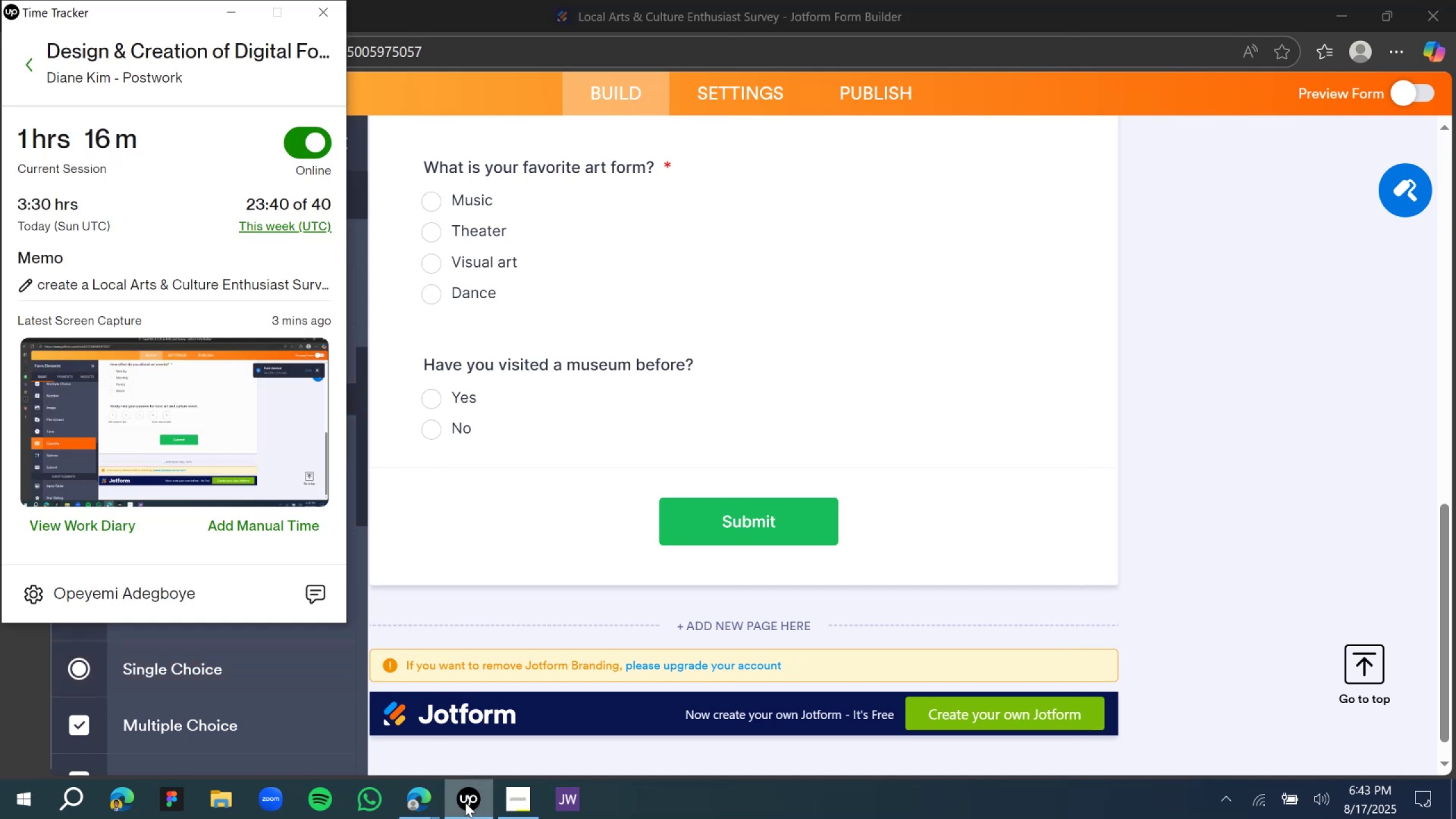 
left_click([465, 803])
 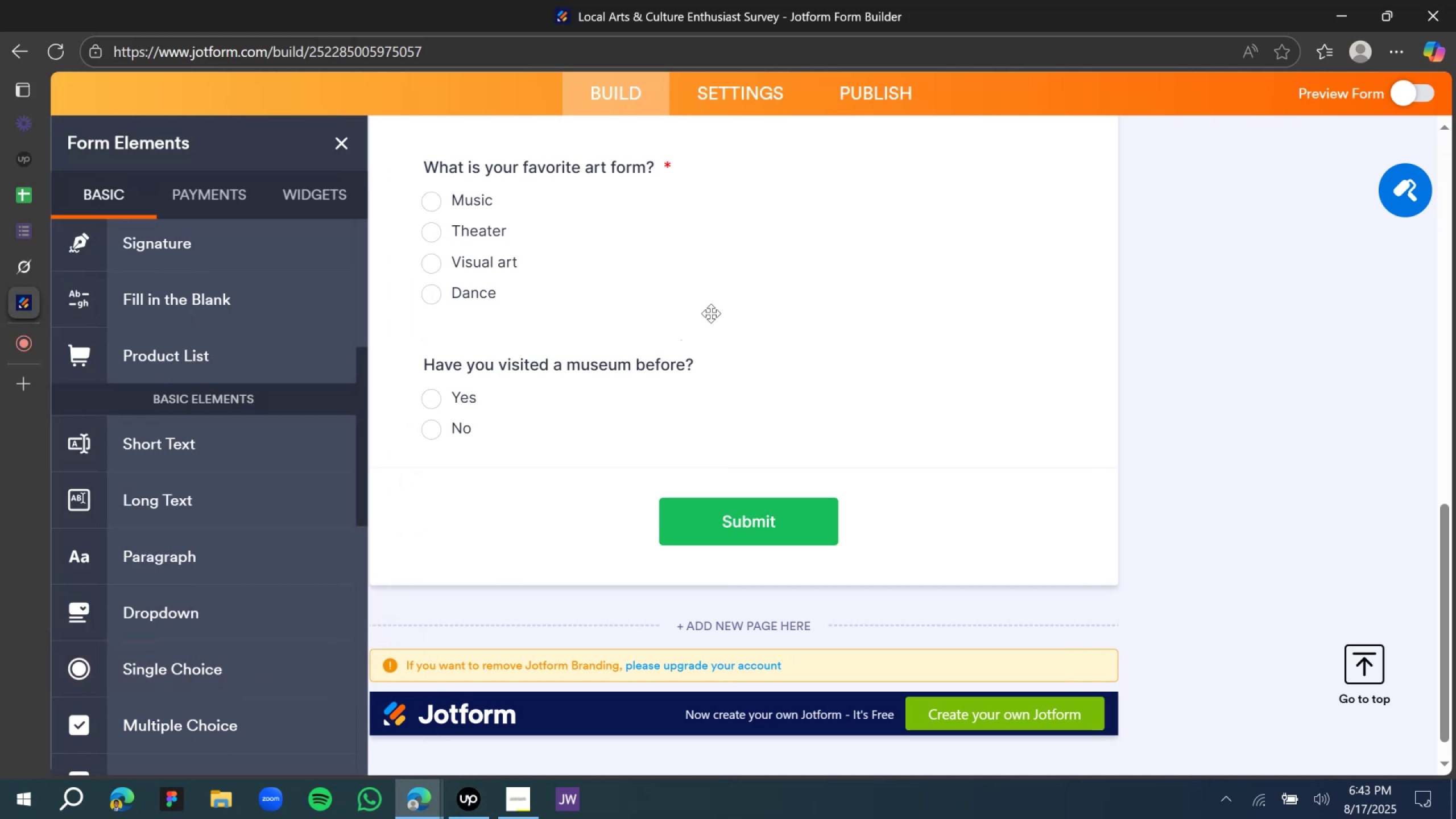 
wait(6.74)
 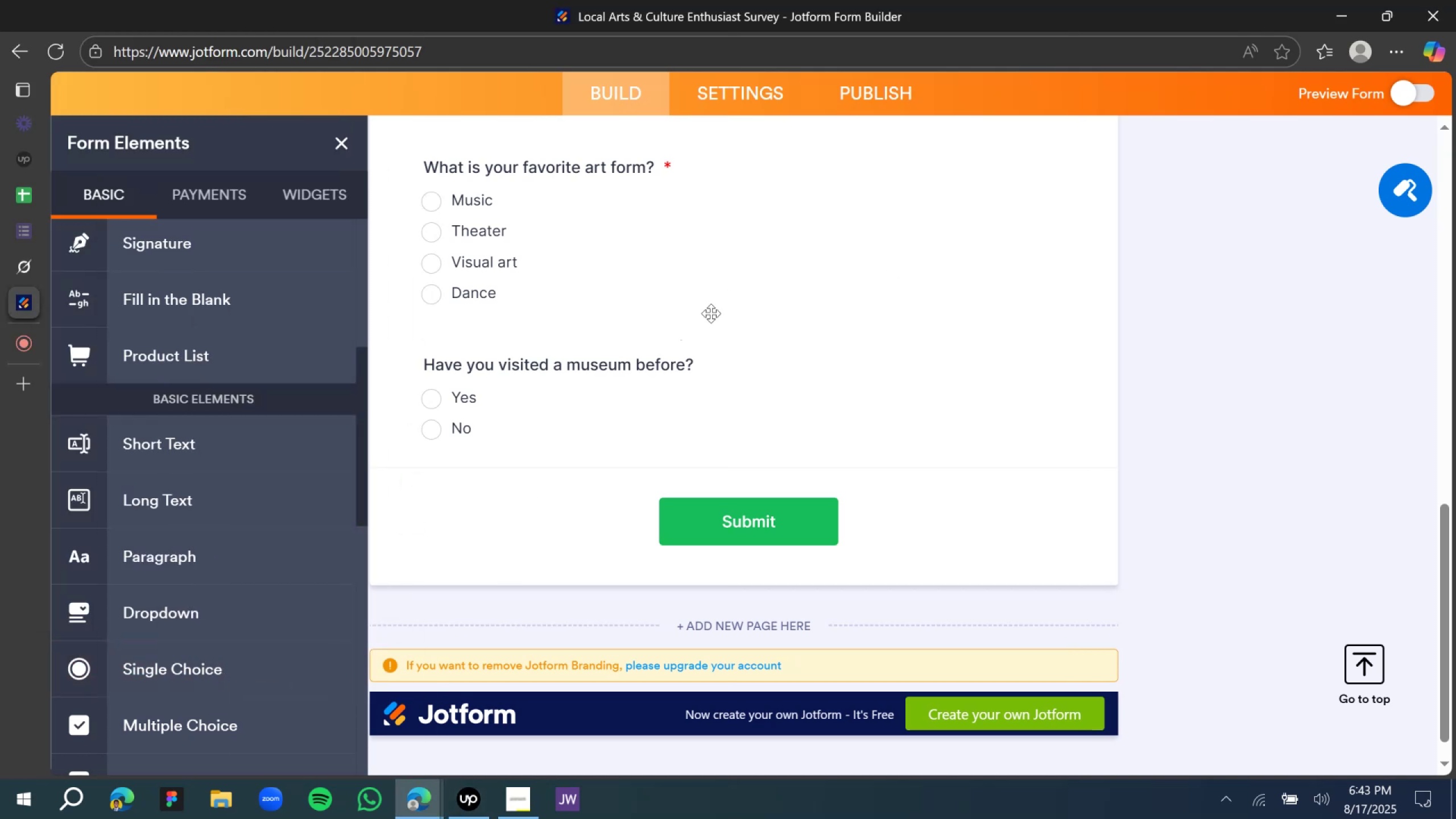 
scroll: coordinate [463, 315], scroll_direction: down, amount: 3.0
 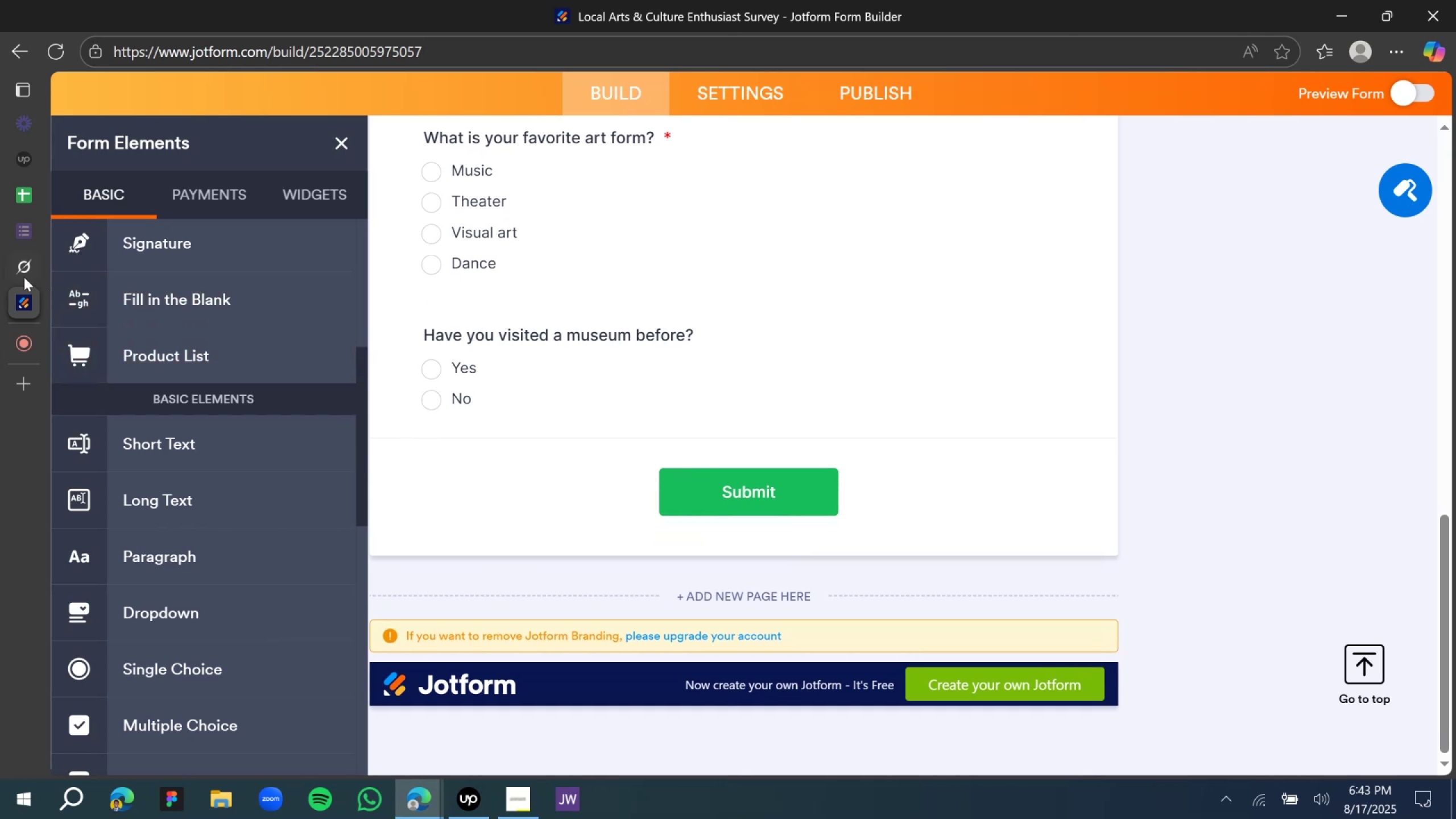 
left_click([20, 275])
 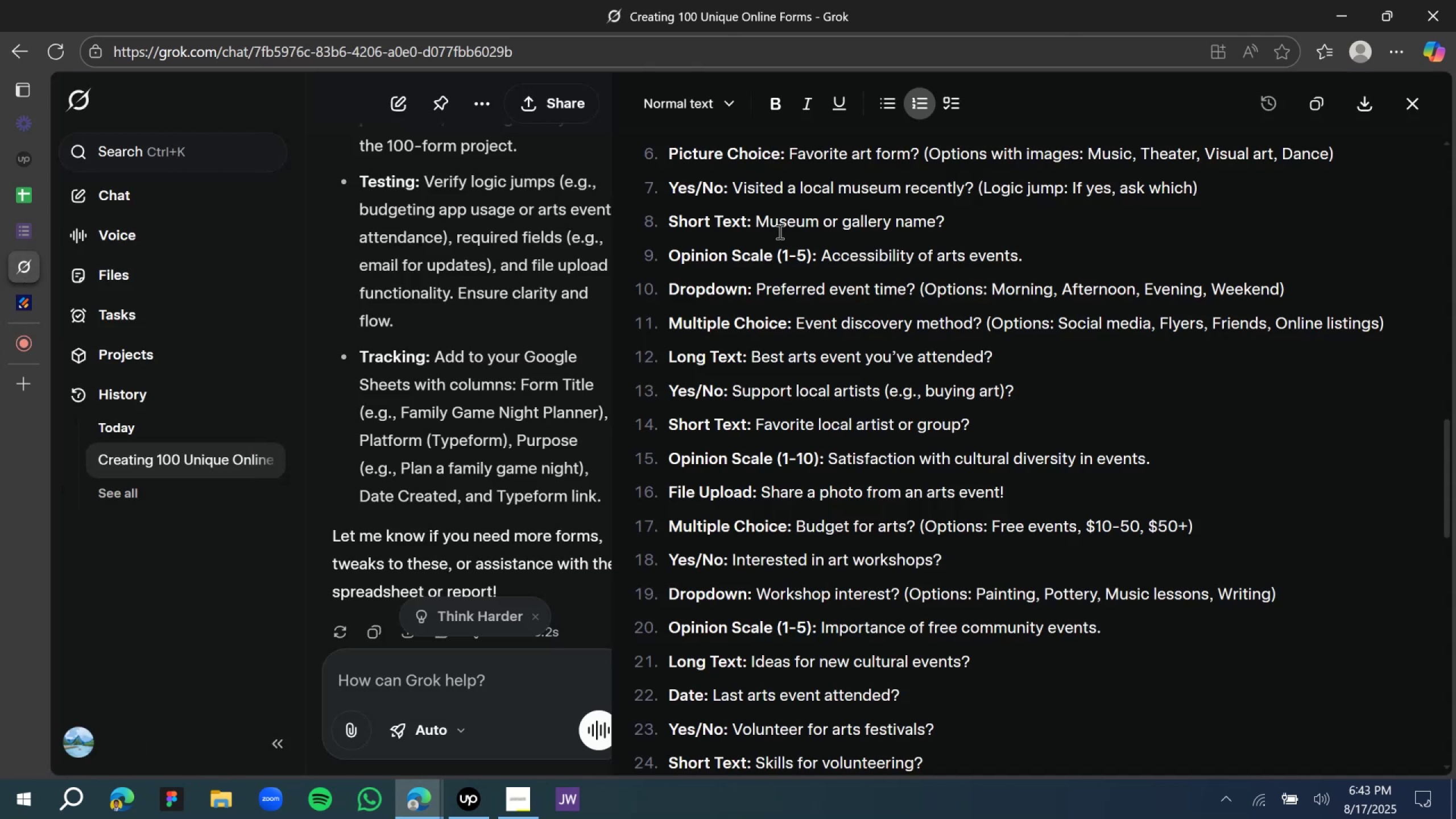 
scroll: coordinate [773, 231], scroll_direction: down, amount: 1.0
 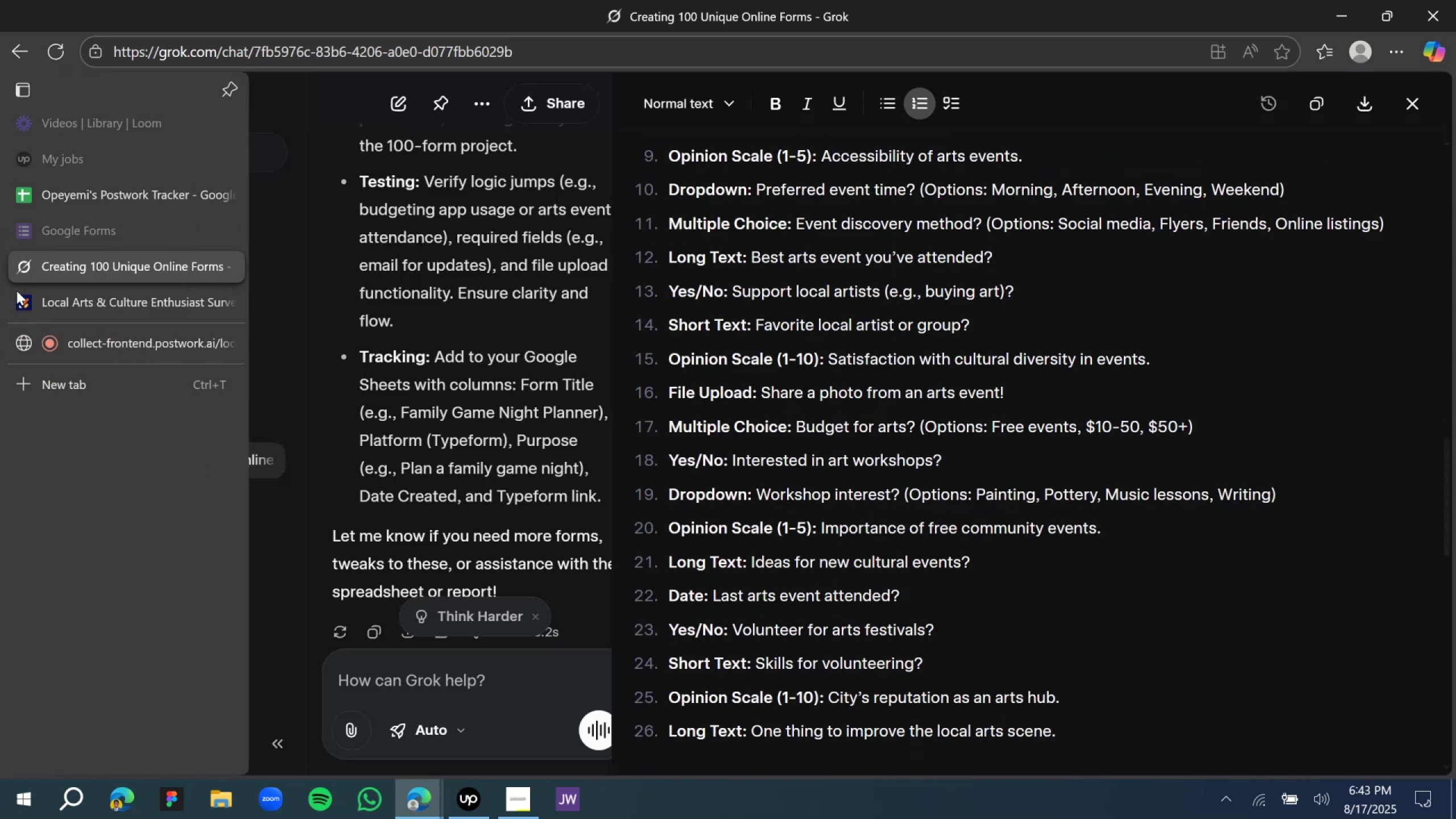 
left_click([16, 294])
 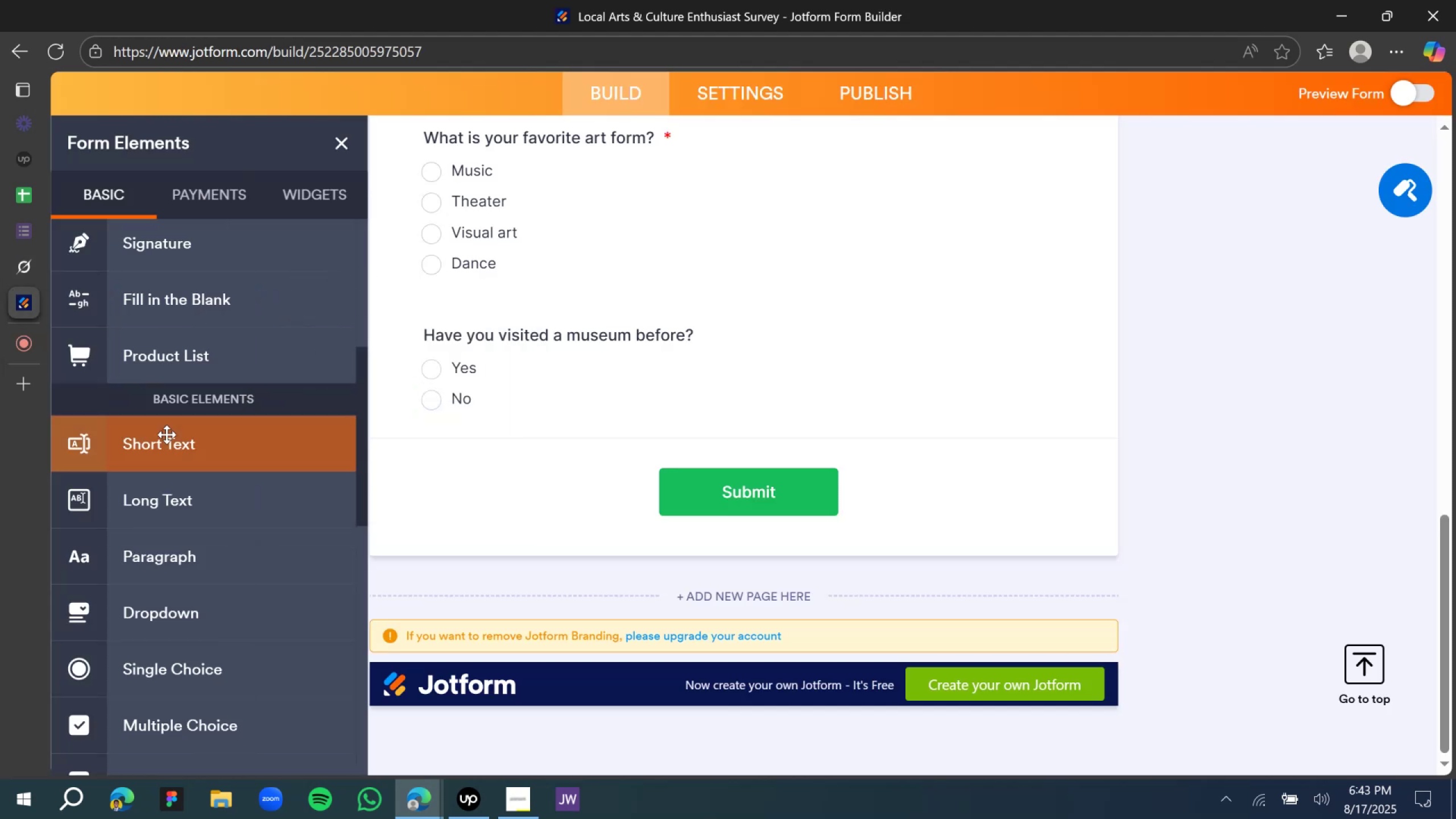 
scroll: coordinate [154, 506], scroll_direction: down, amount: 9.0
 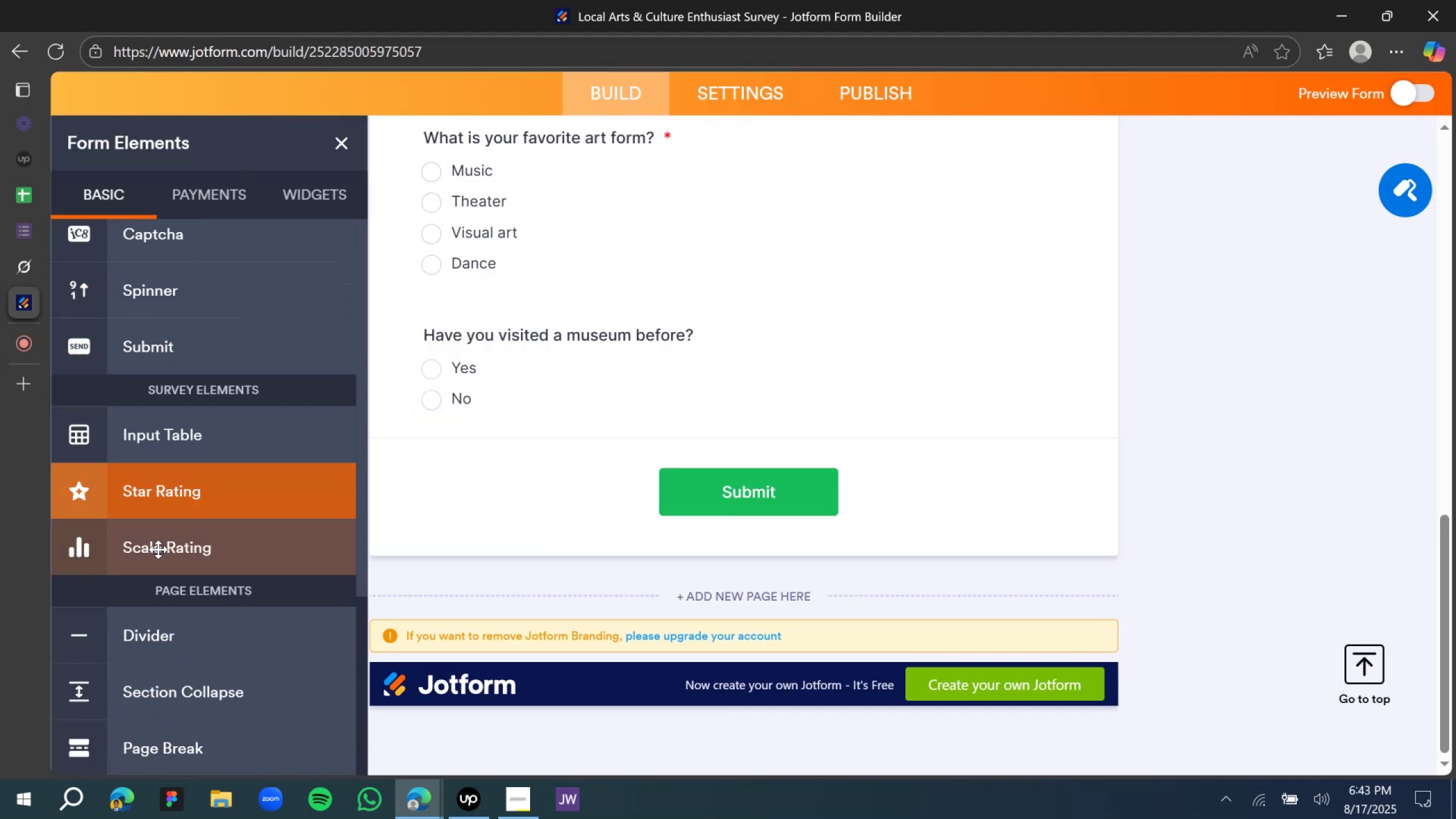 
left_click_drag(start_coordinate=[162, 551], to_coordinate=[538, 439])
 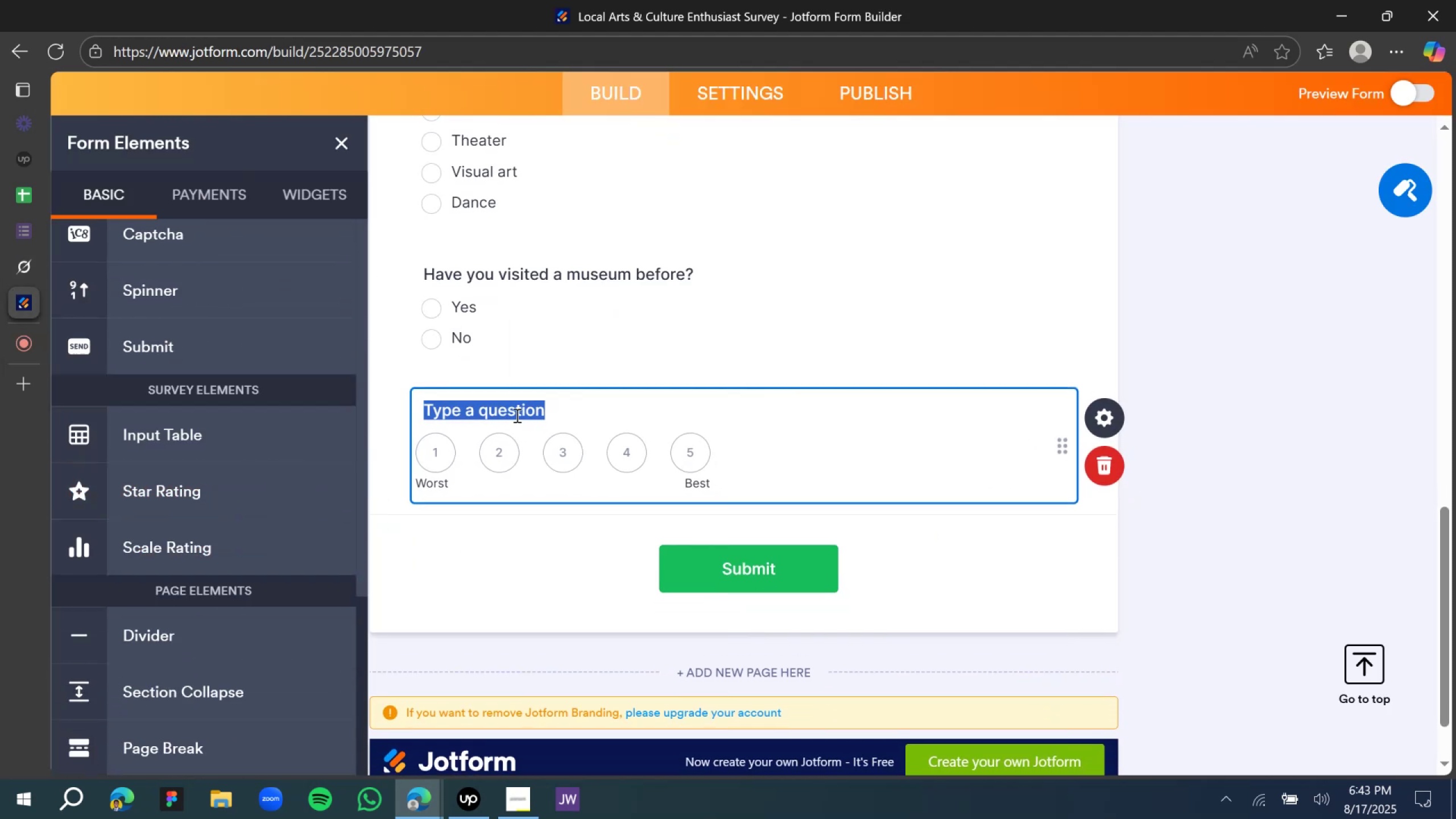 
type(How easy is your acce)
 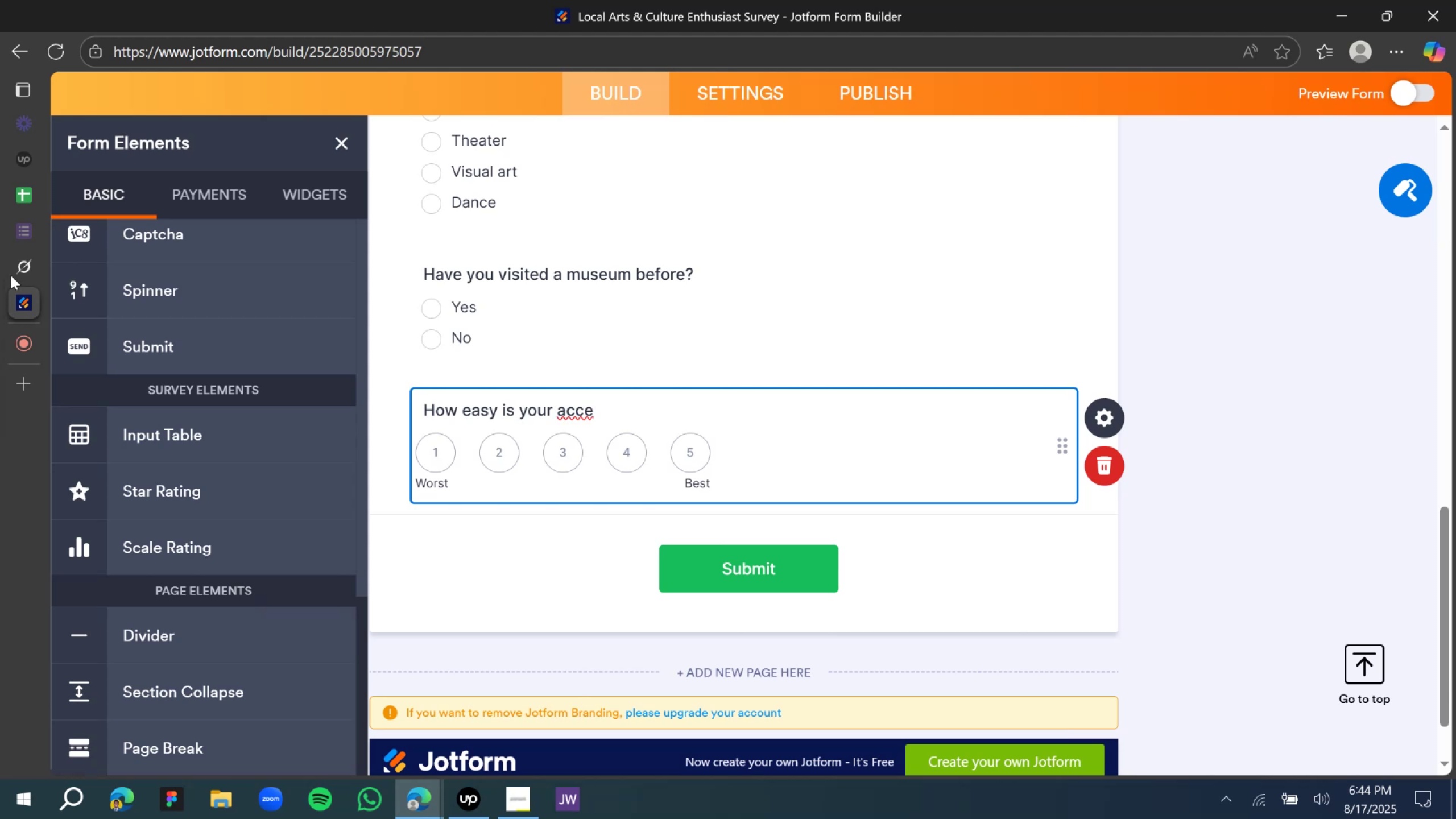 
left_click([15, 270])
 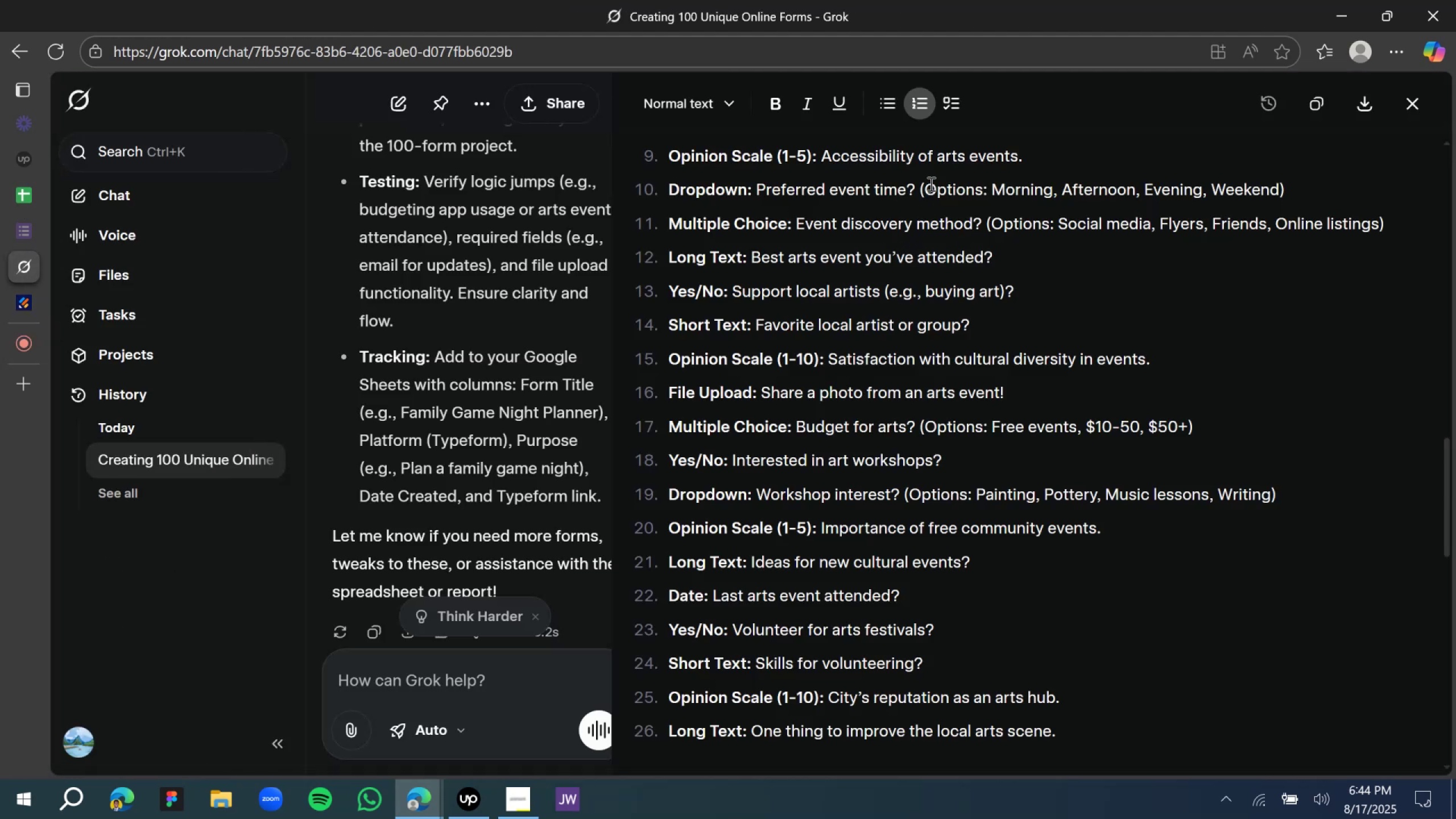 
double_click([877, 158])
 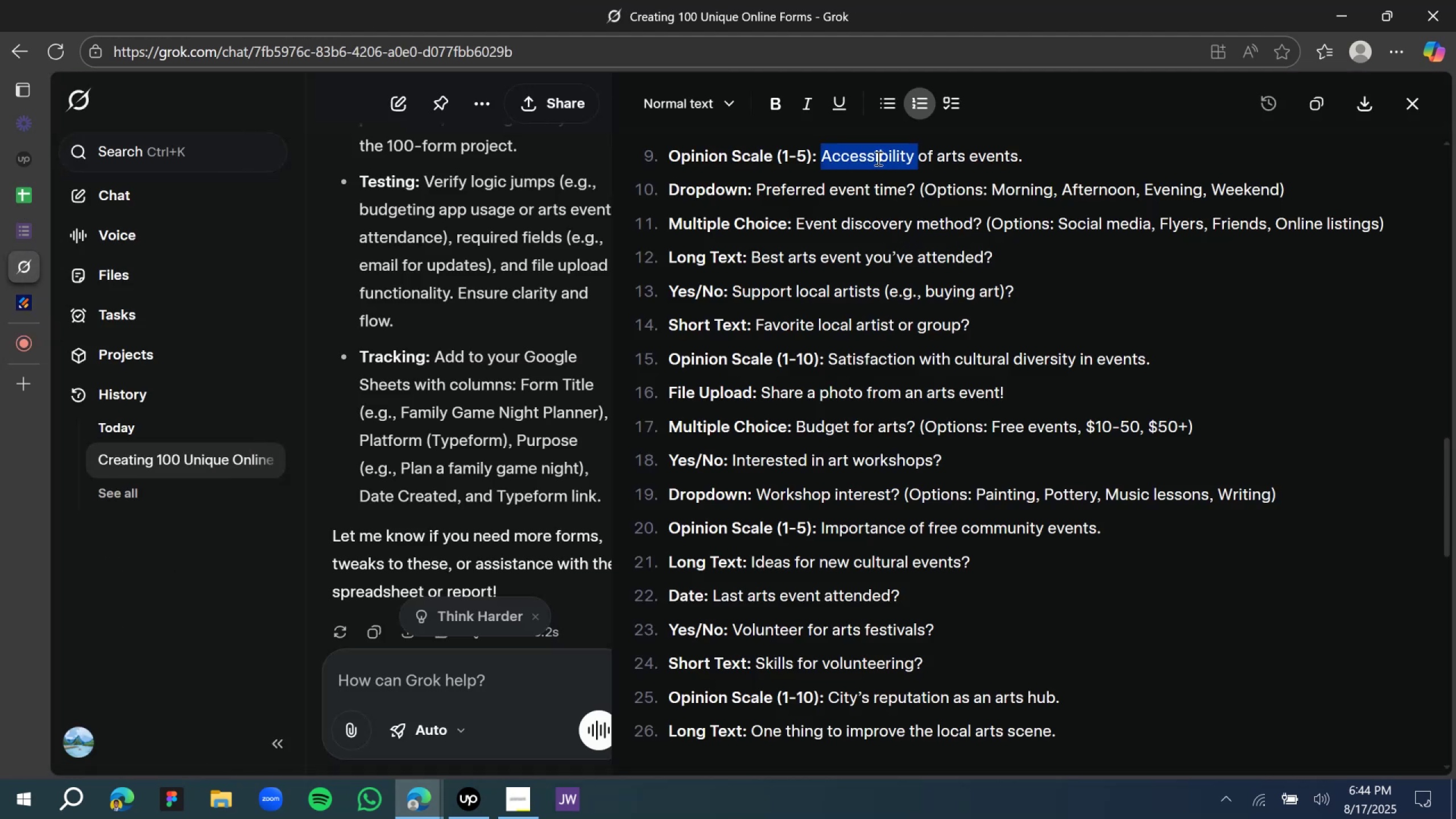 
key(Control+C)
 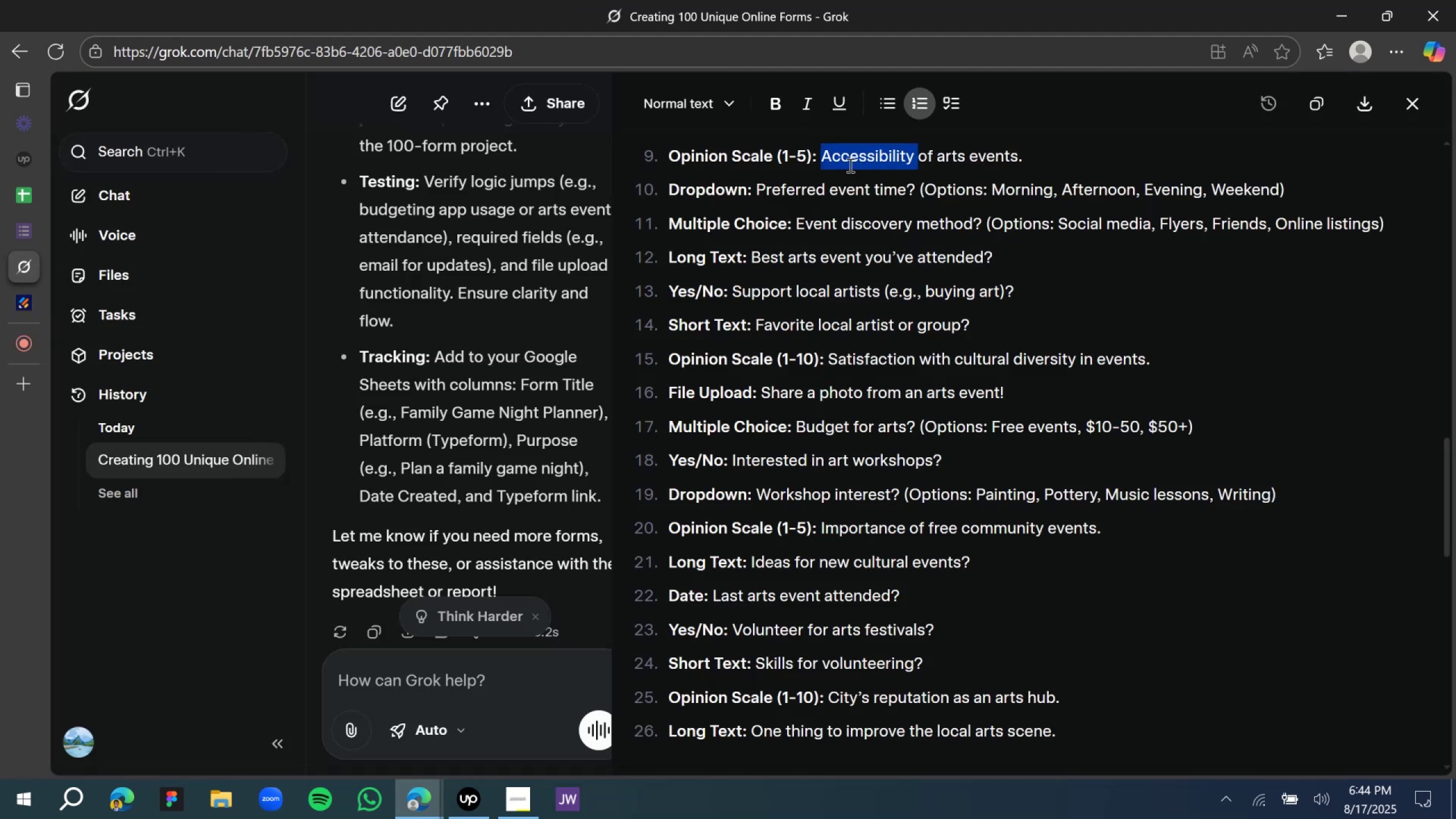 
key(Control+C)
 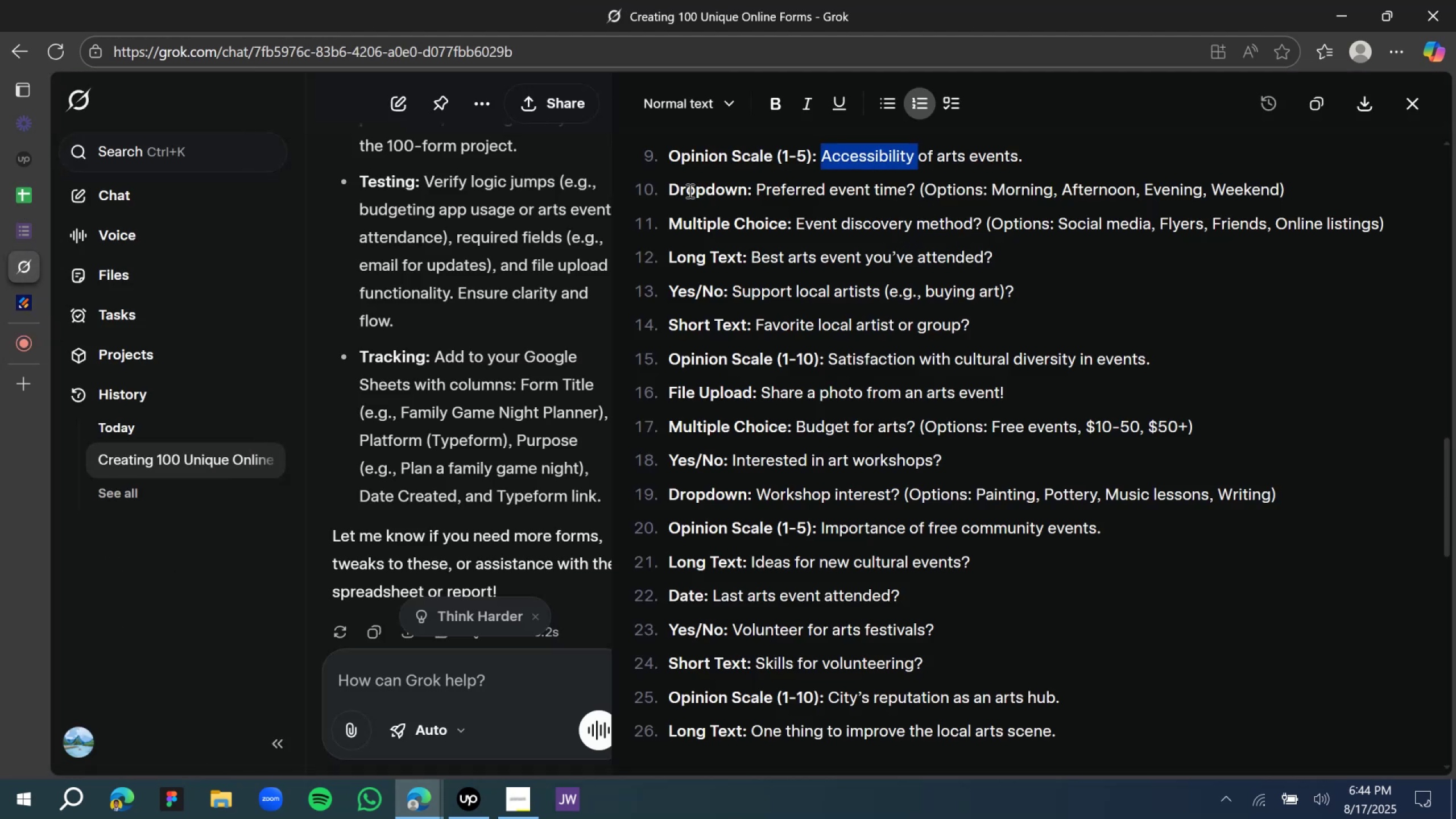 
key(Control+C)
 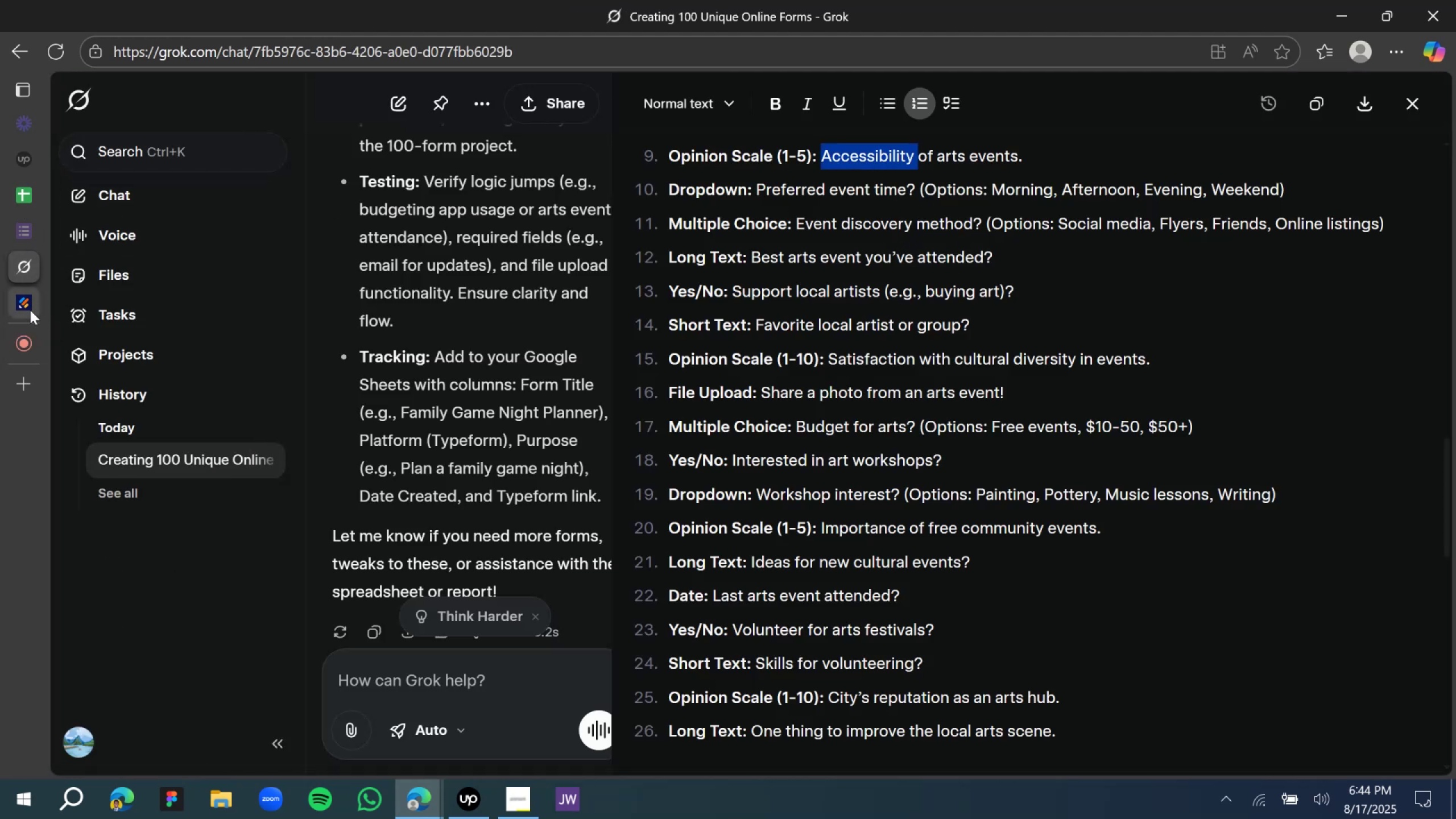 
left_click([30, 310])
 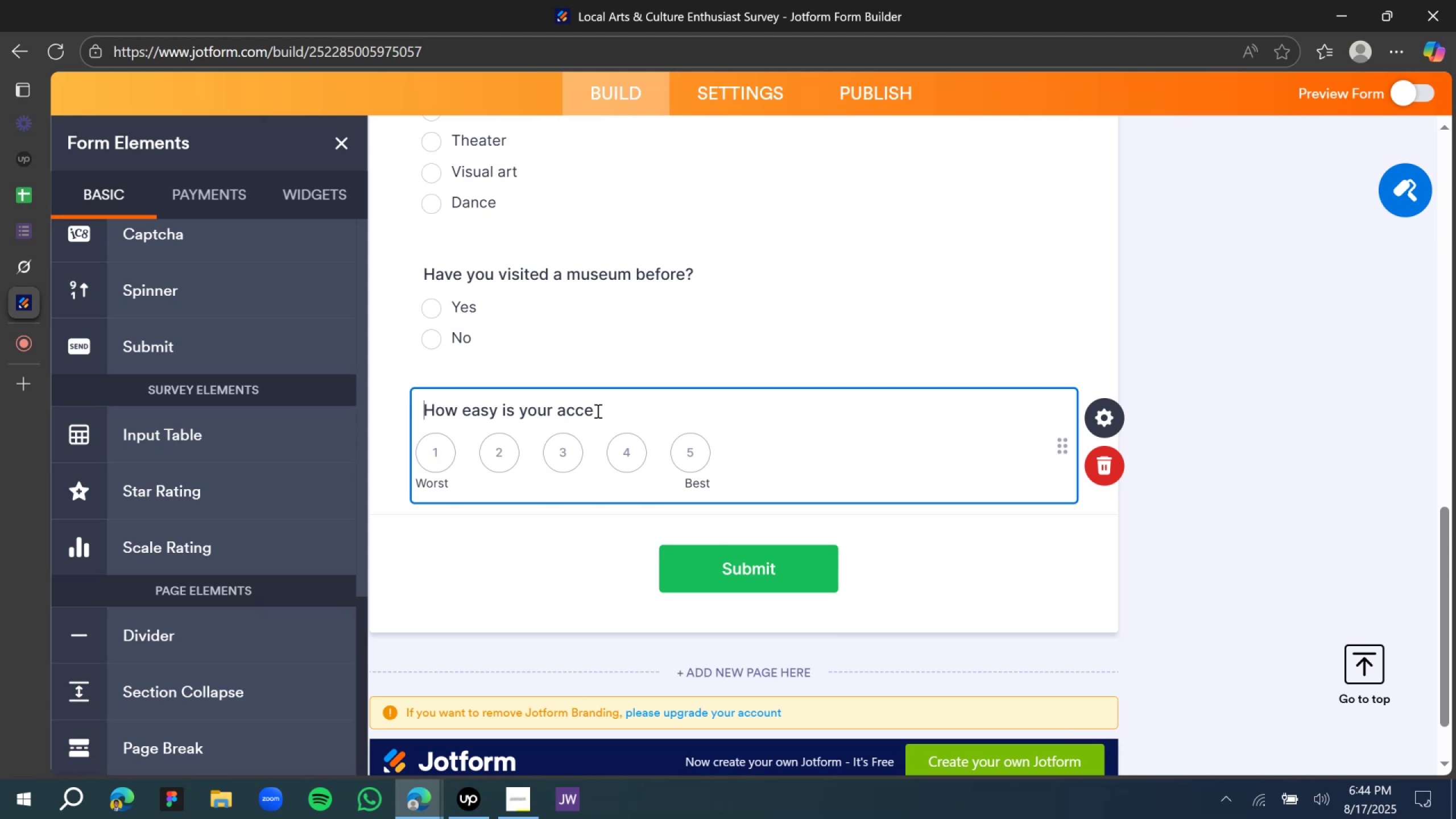 
double_click([574, 411])
 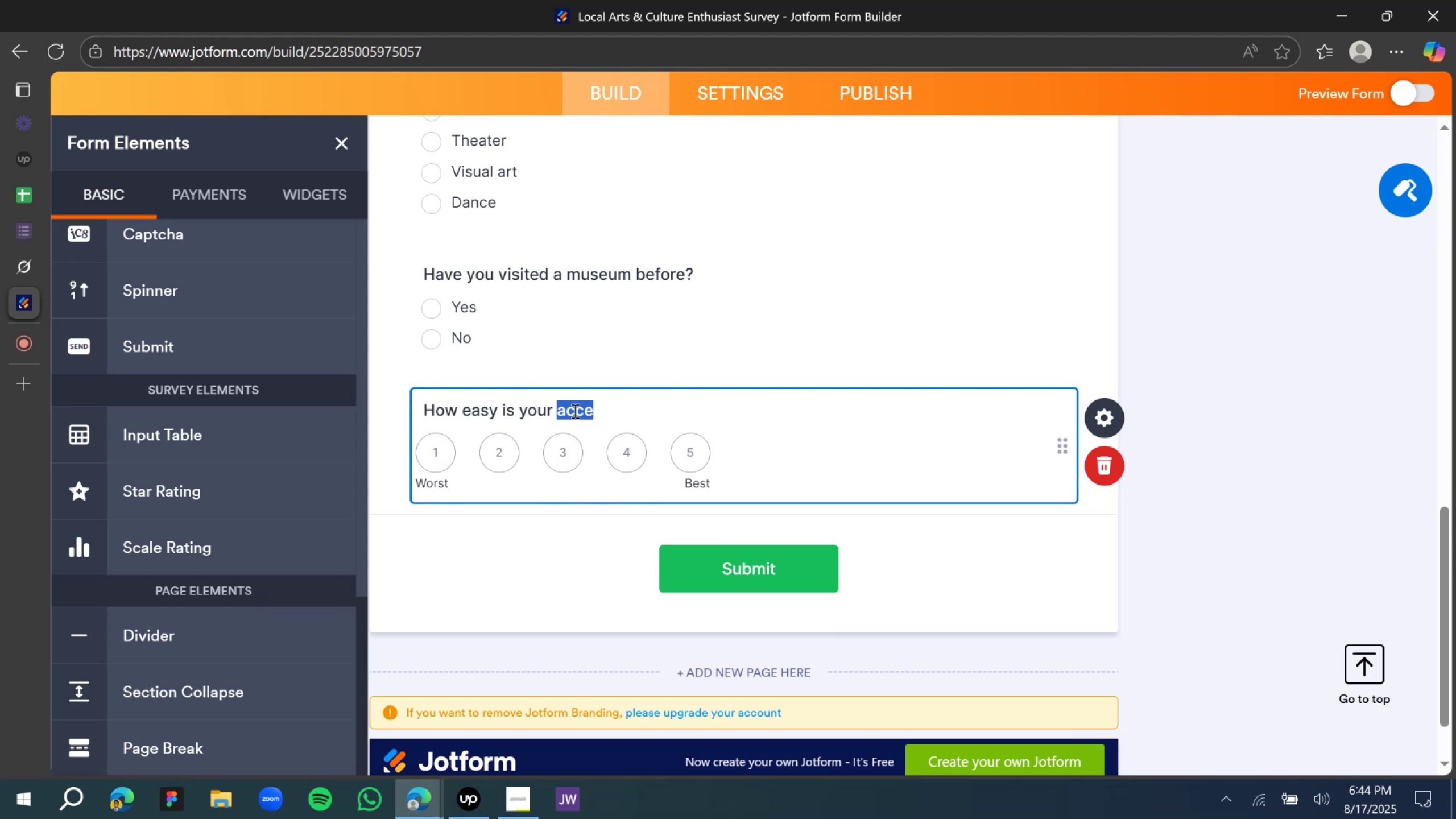 
right_click([574, 411])
 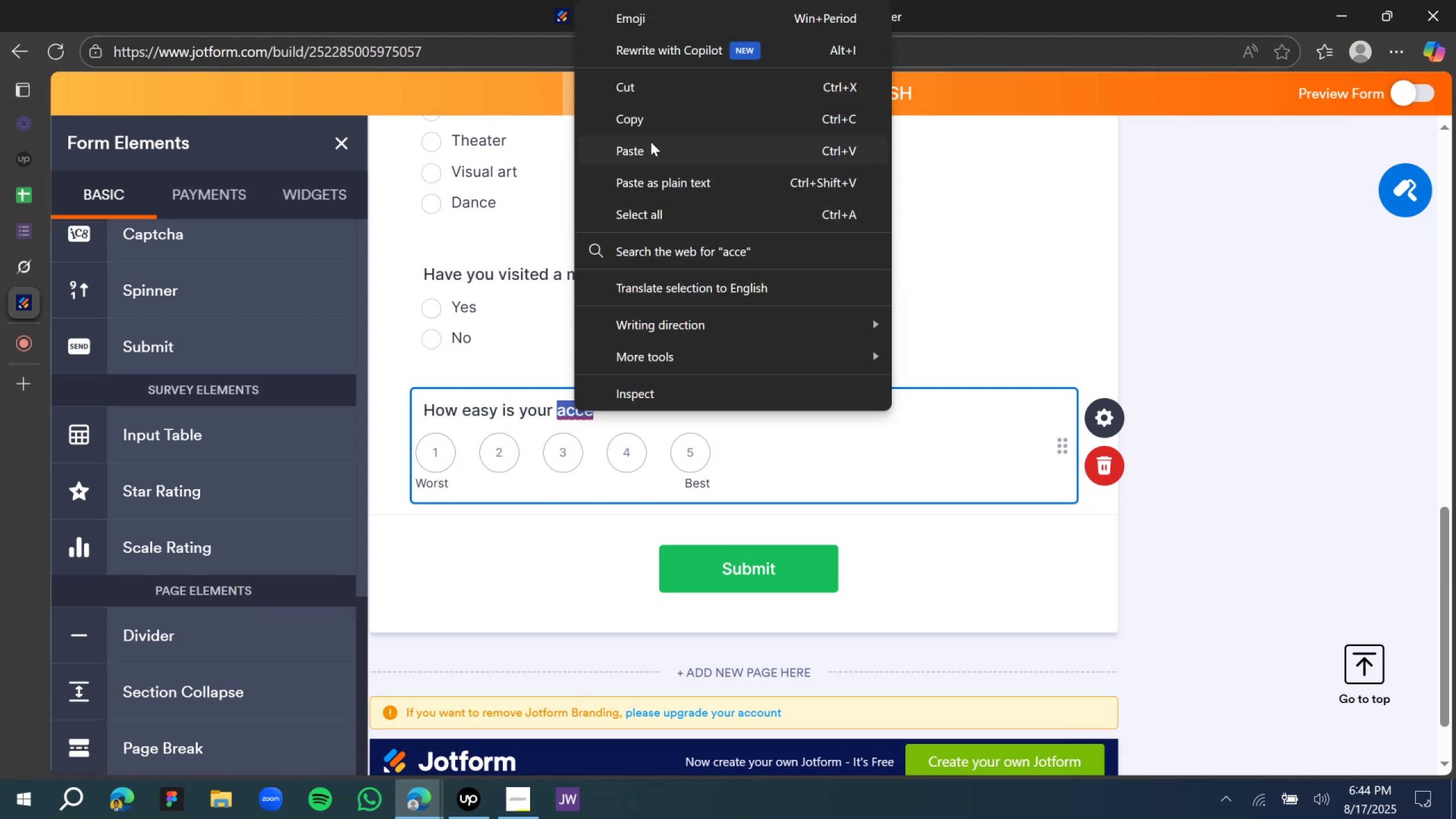 
left_click([649, 142])
 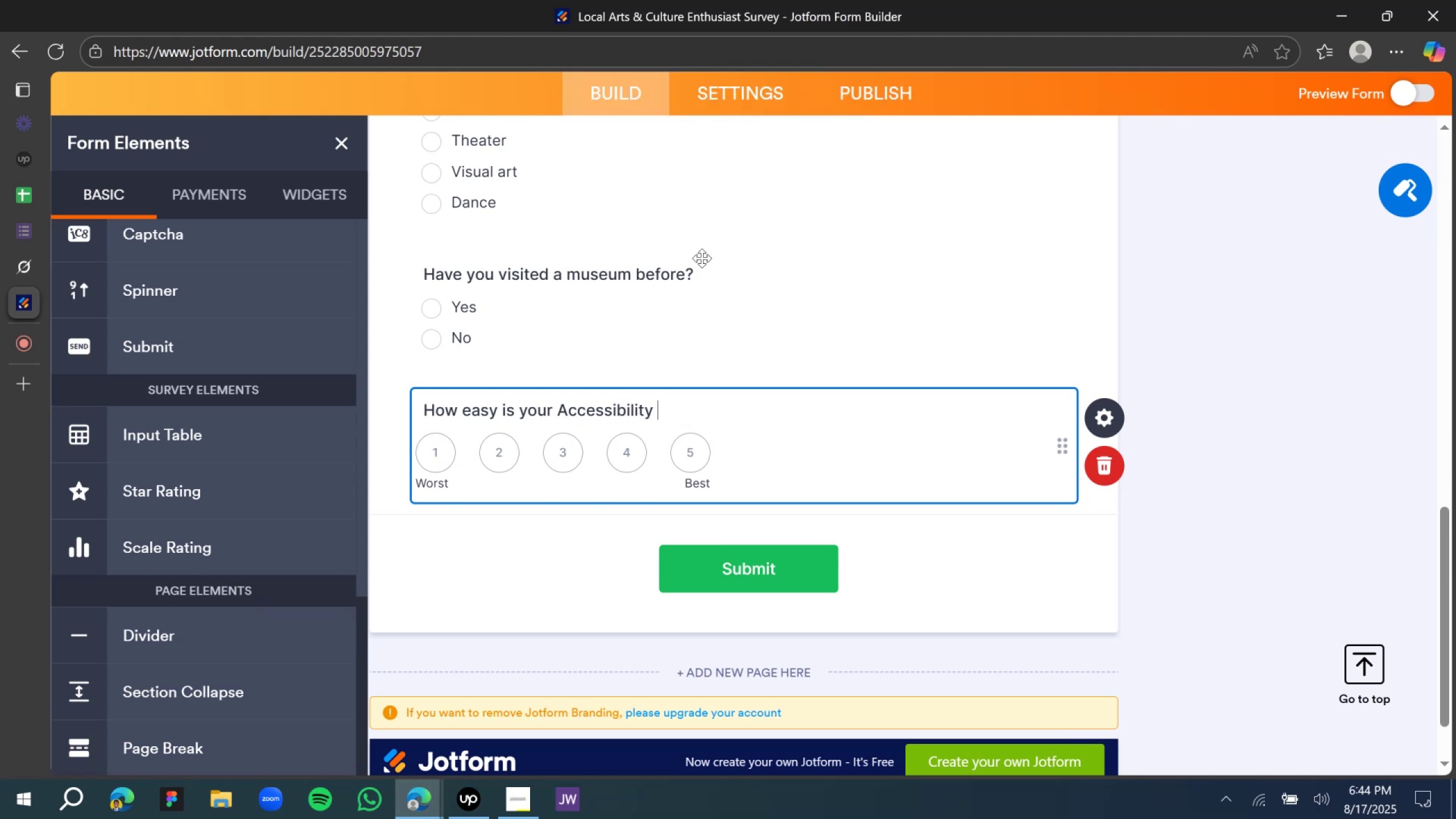 
type(to )
 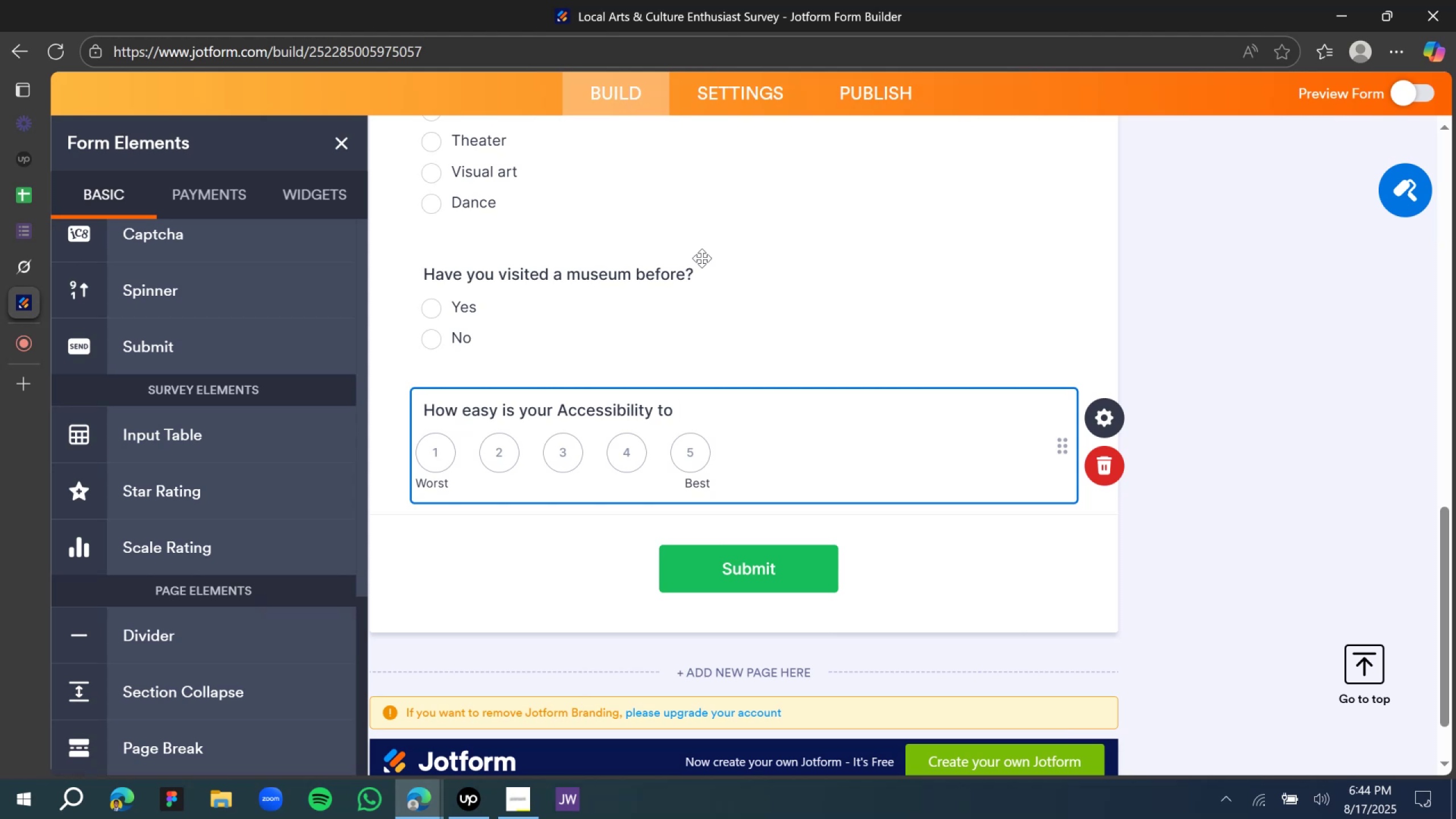 
wait(9.93)
 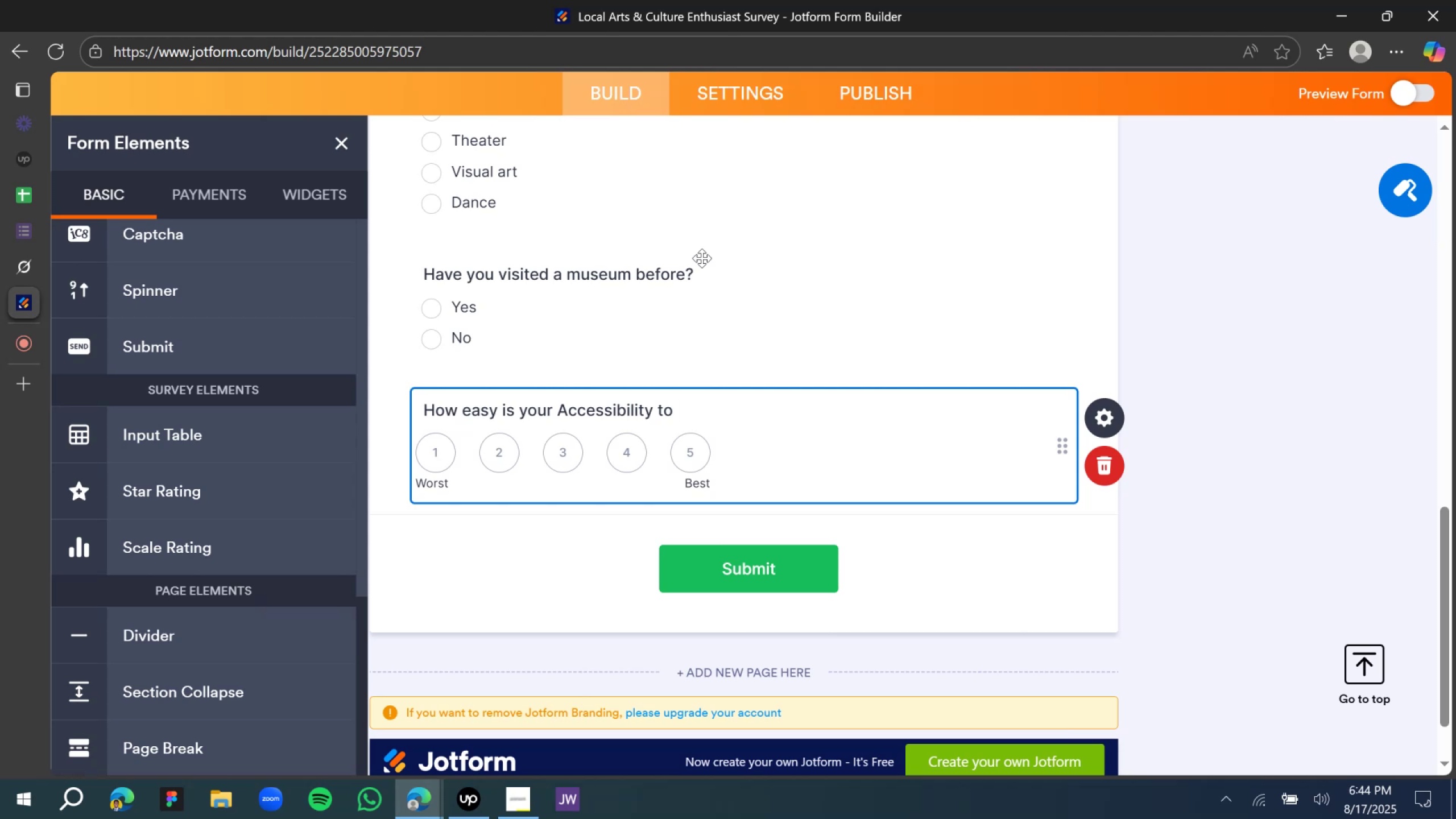 
type(art events?)
 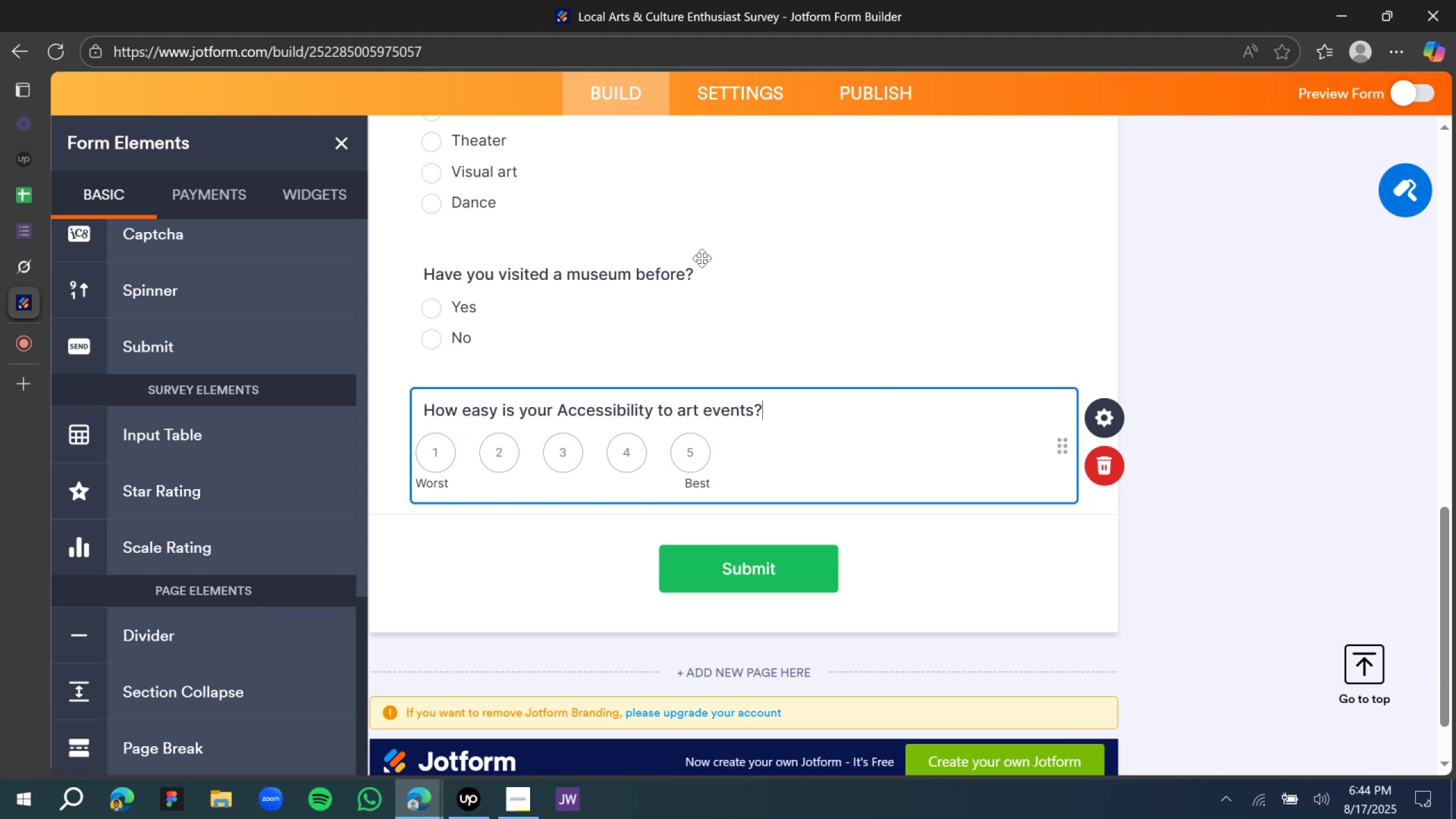 
wait(7.93)
 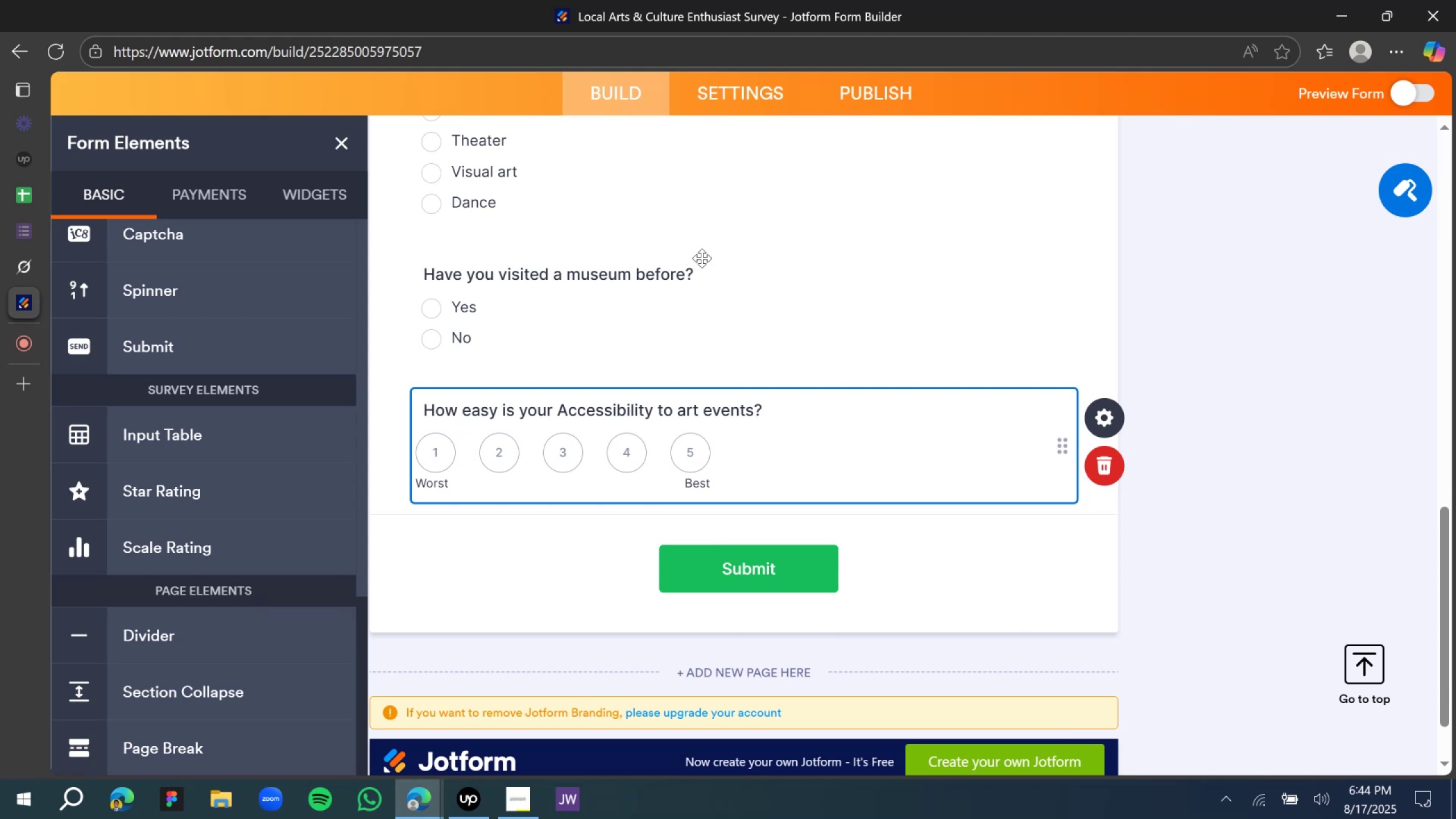 
scroll: coordinate [702, 258], scroll_direction: up, amount: 1.0
 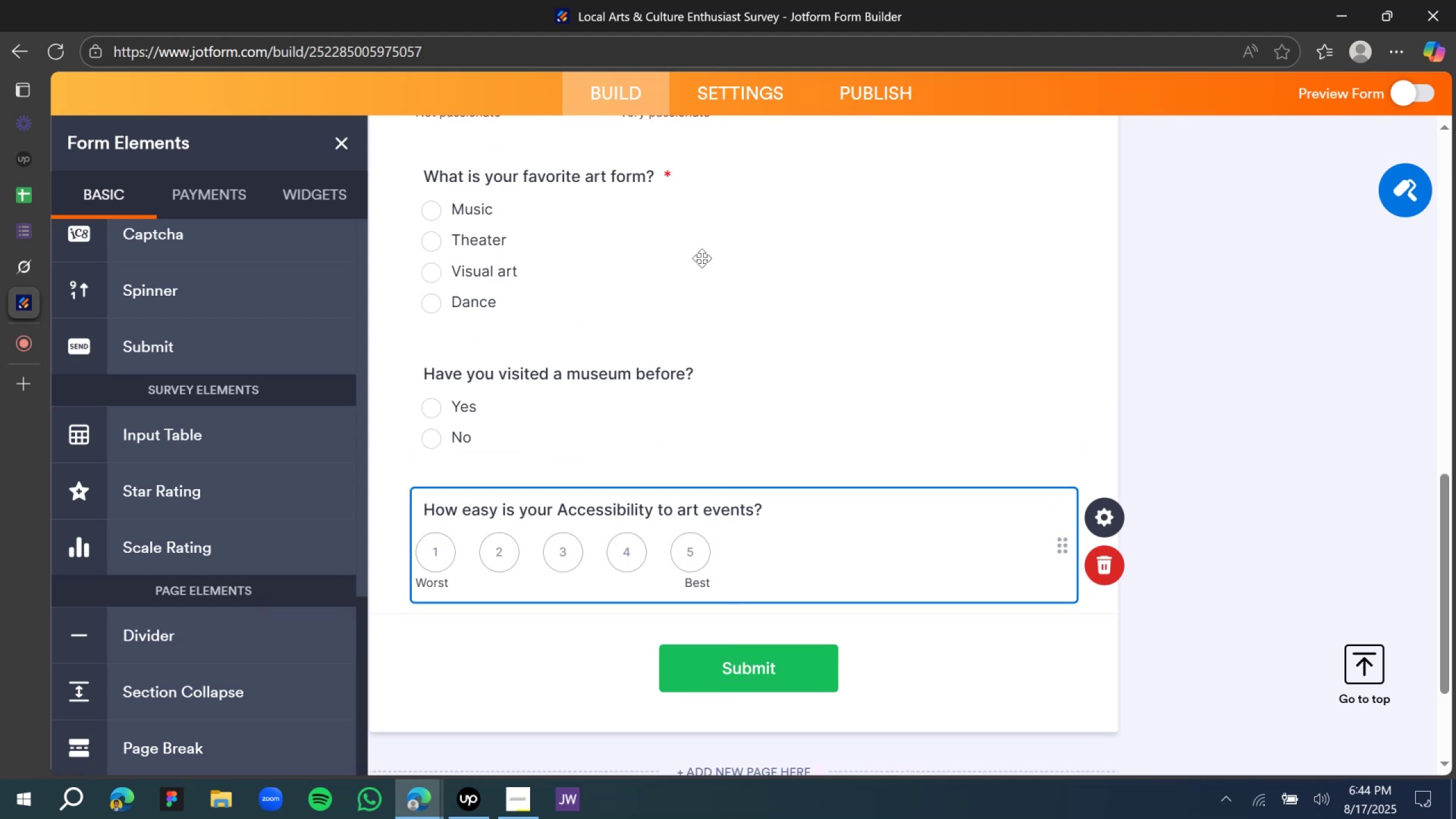 
scroll: coordinate [698, 311], scroll_direction: down, amount: 2.0
 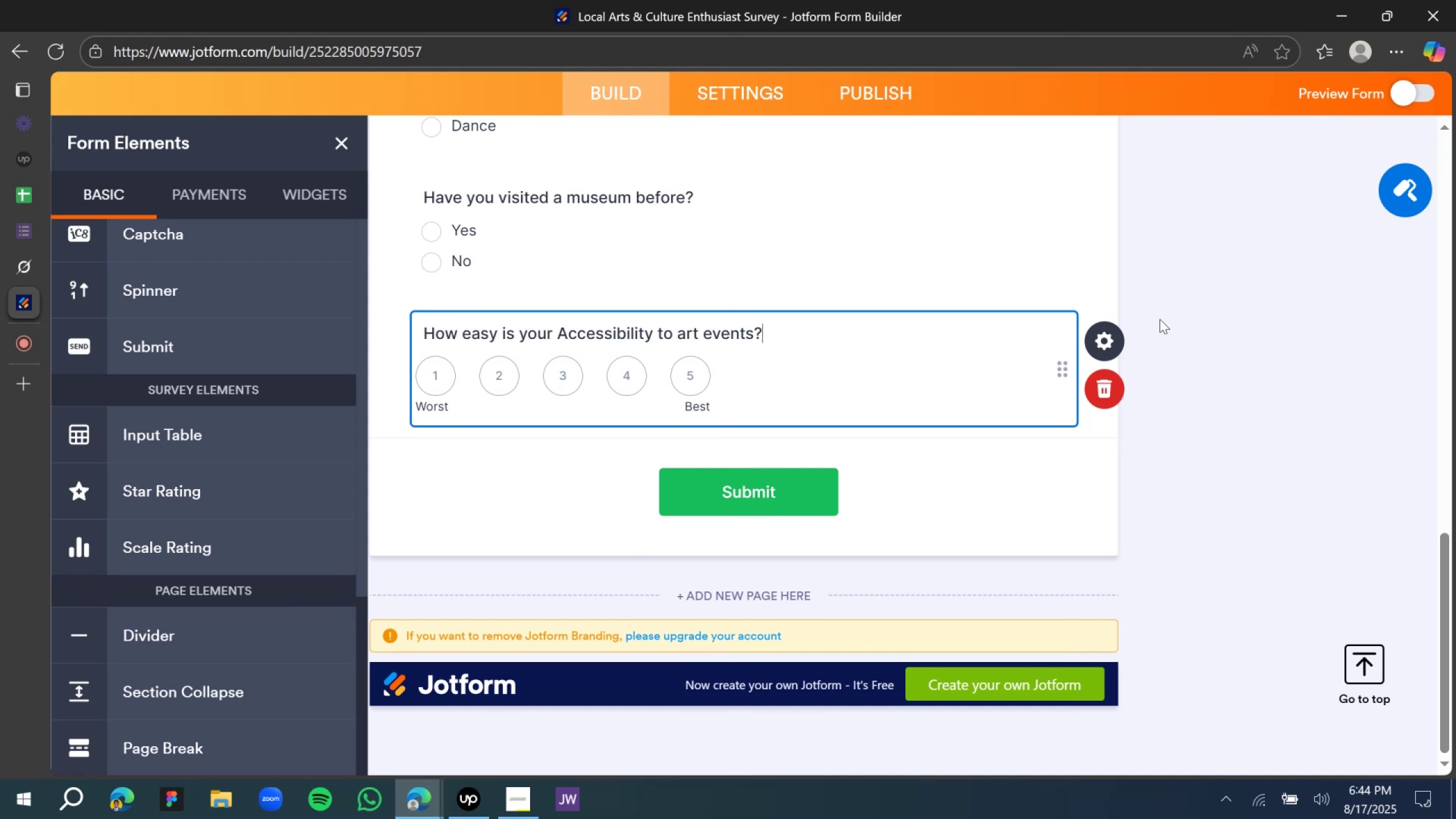 
left_click([1114, 337])
 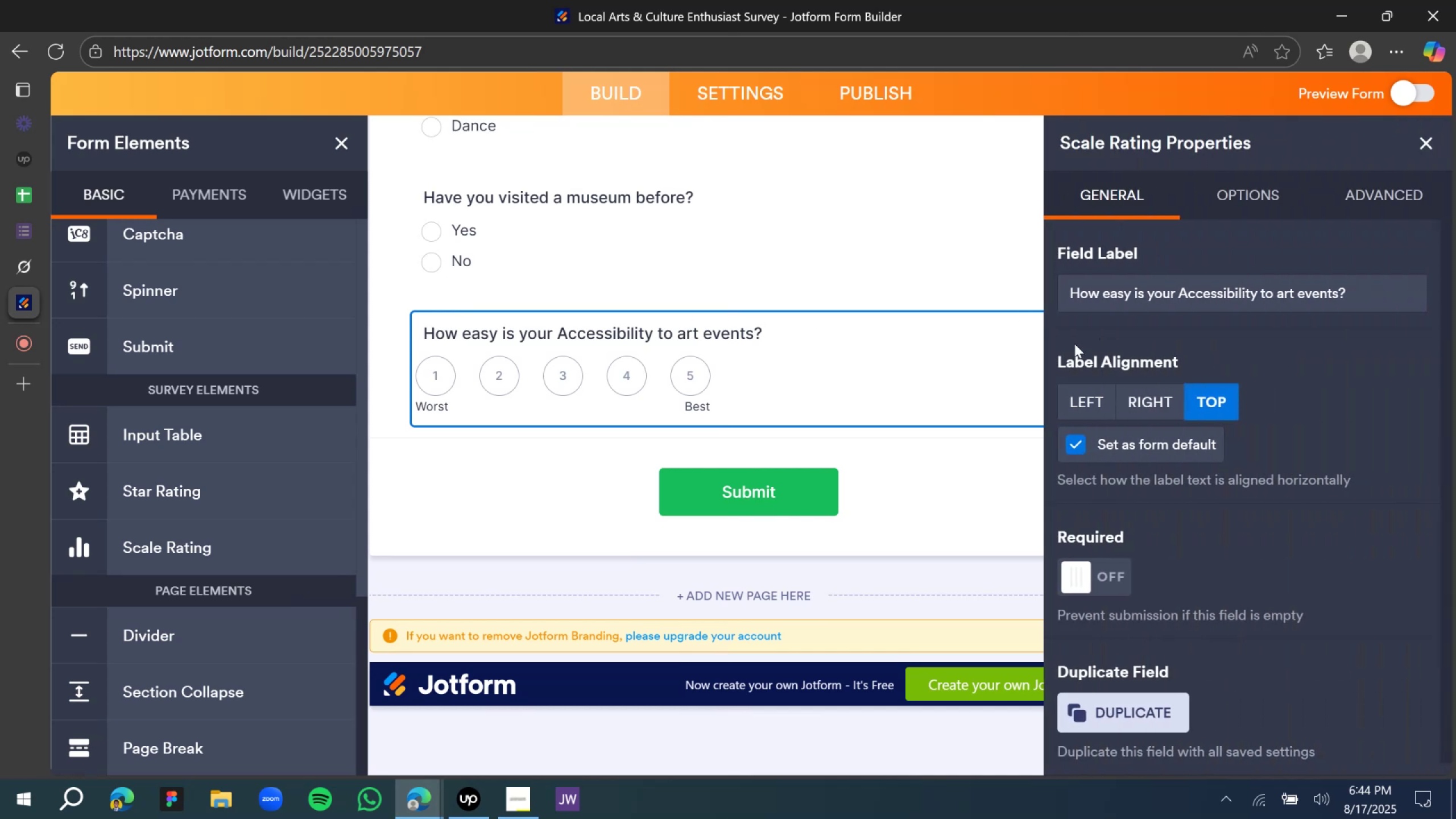 
scroll: coordinate [1125, 422], scroll_direction: down, amount: 6.0
 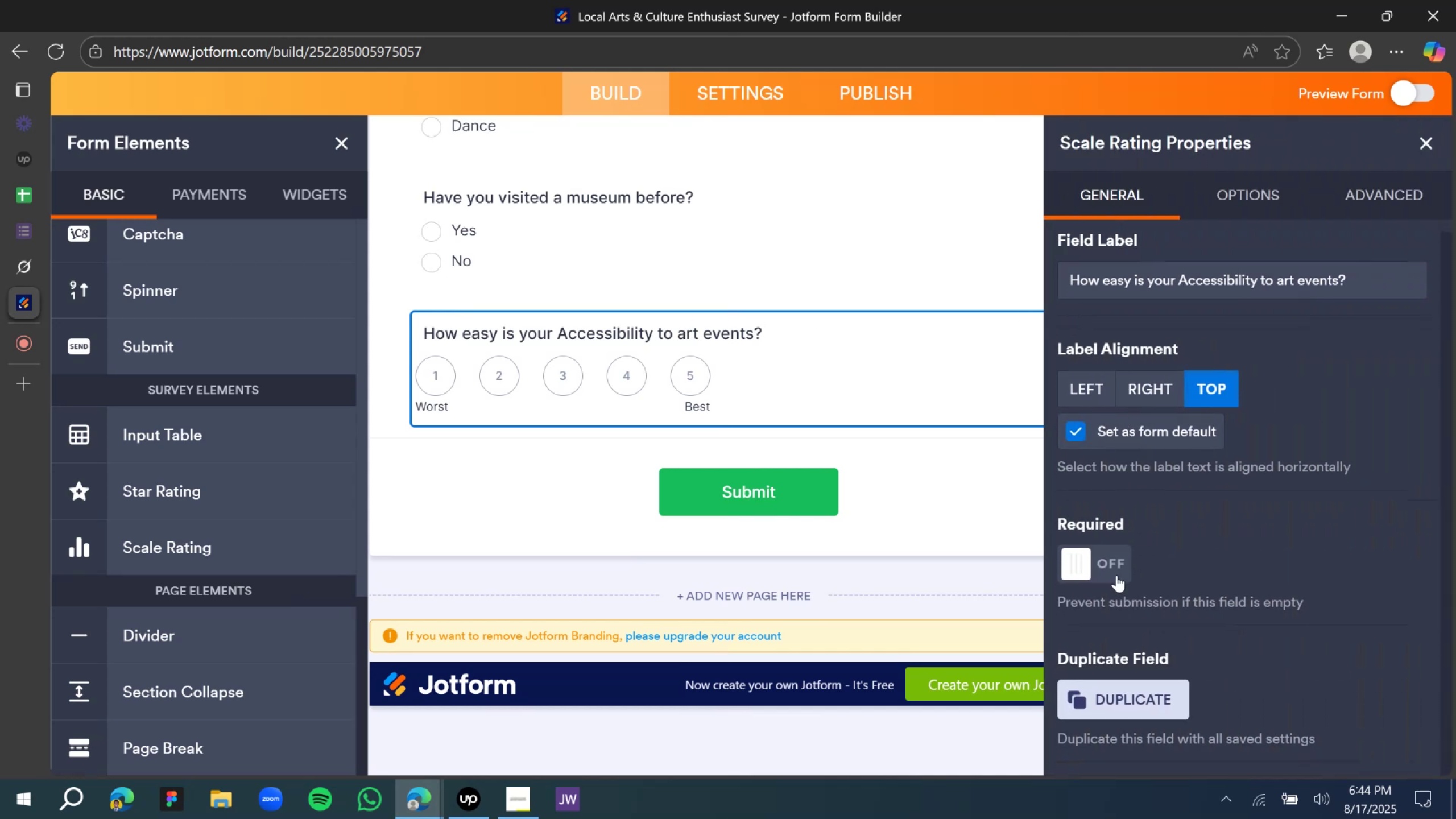 
left_click([1116, 575])
 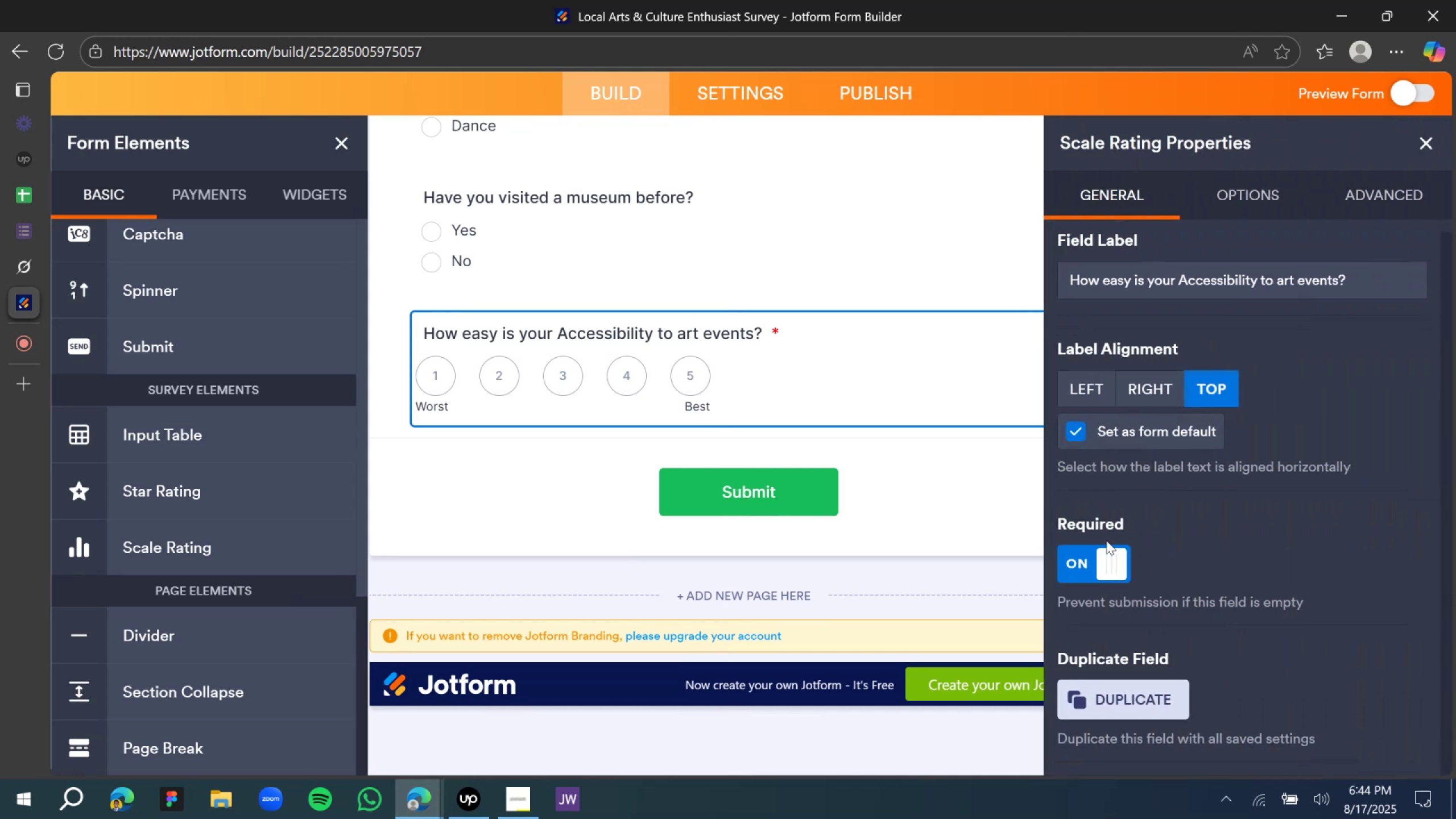 
scroll: coordinate [1105, 525], scroll_direction: down, amount: 6.0
 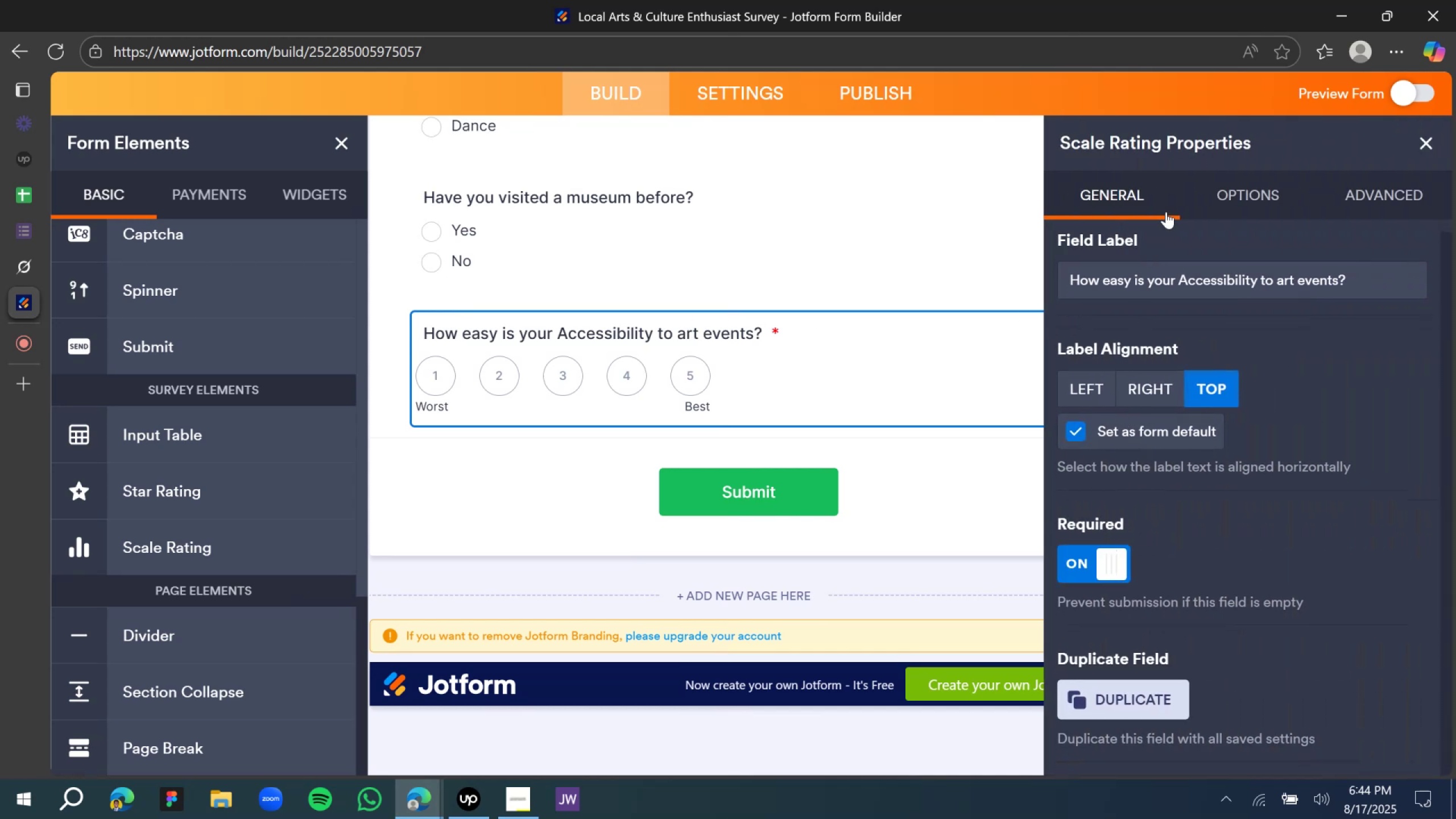 
left_click([1220, 195])
 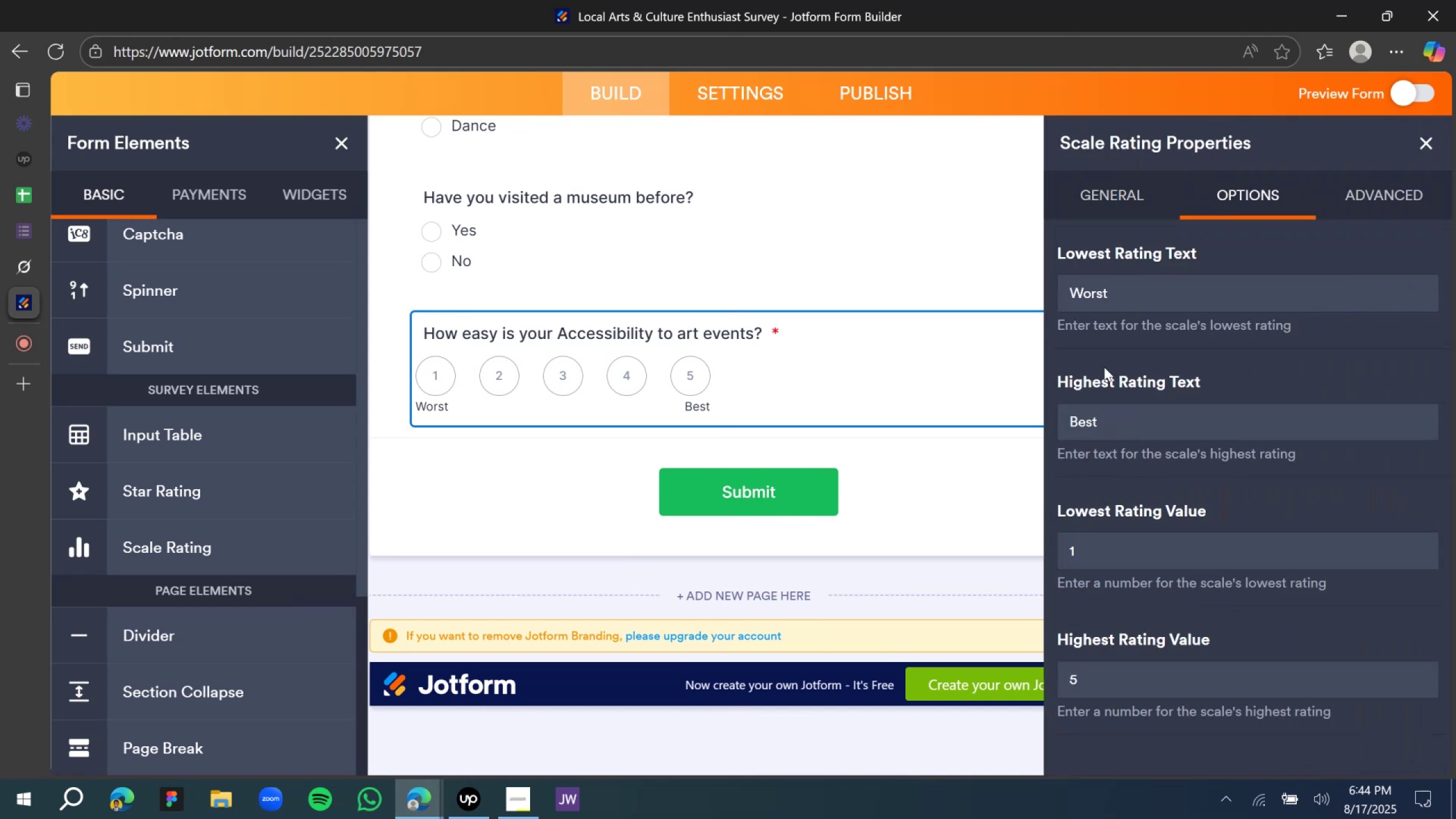 
scroll: coordinate [1098, 430], scroll_direction: down, amount: 5.0
 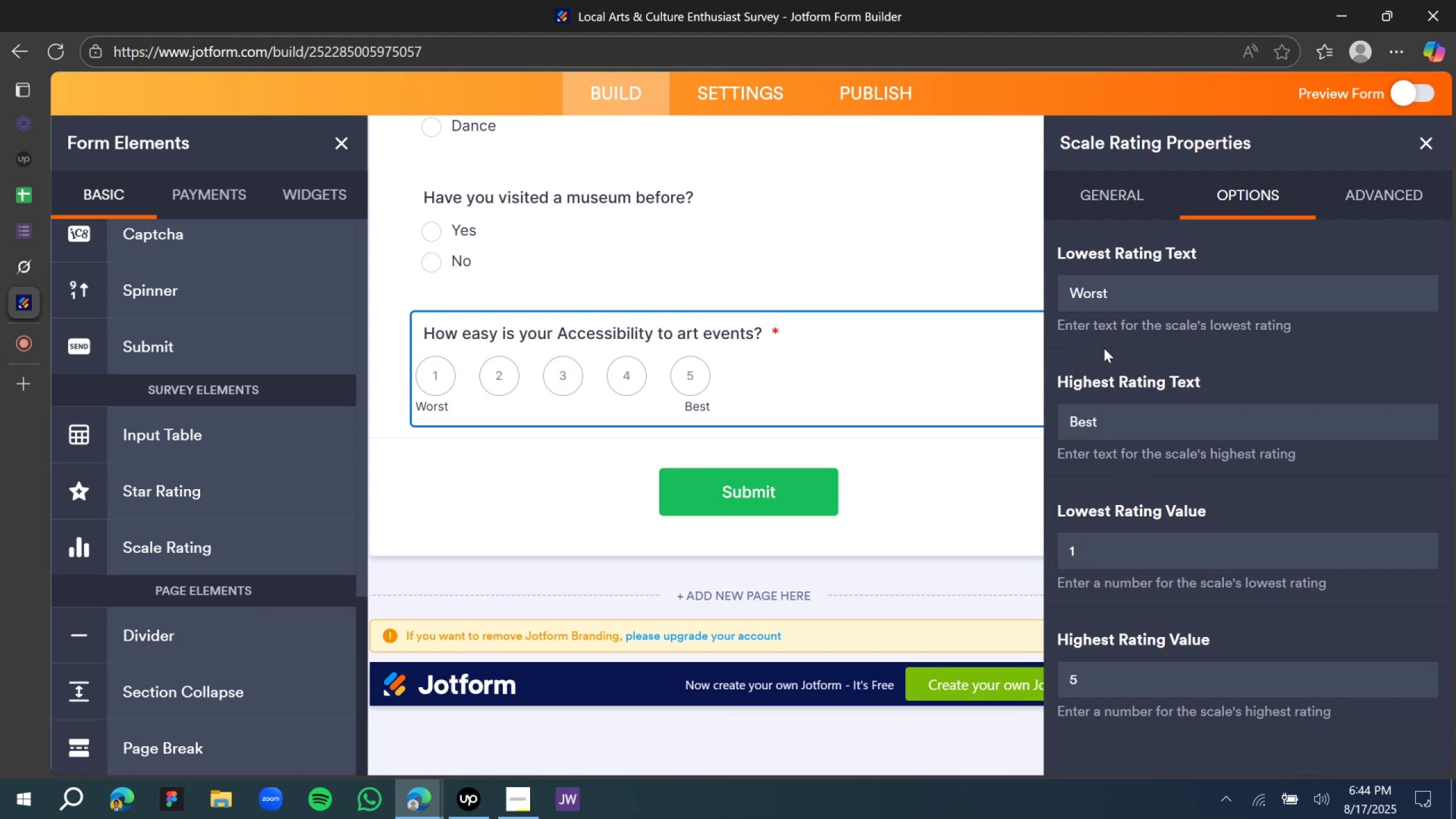 
left_click([1101, 295])
 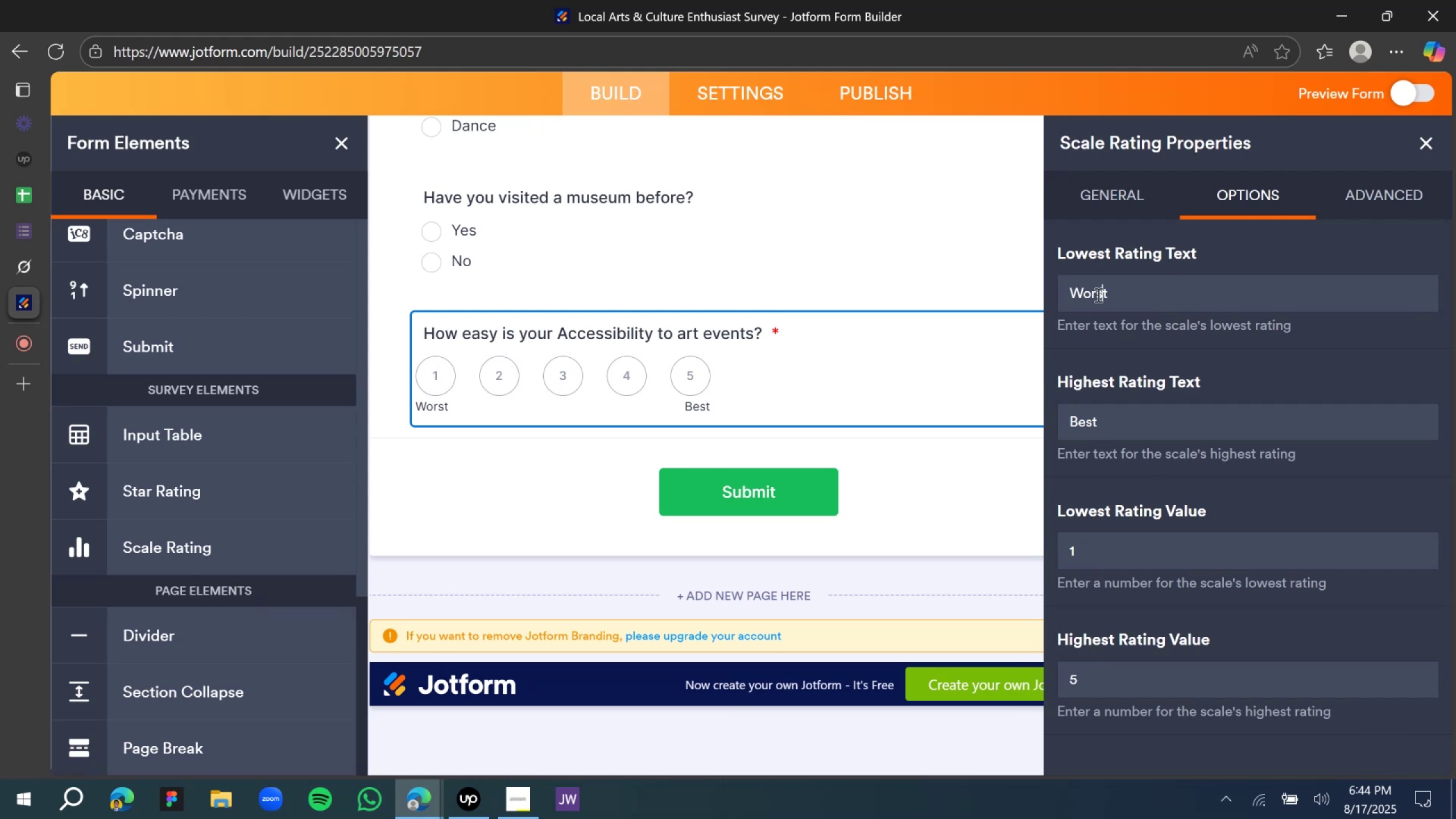 
double_click([1097, 295])
 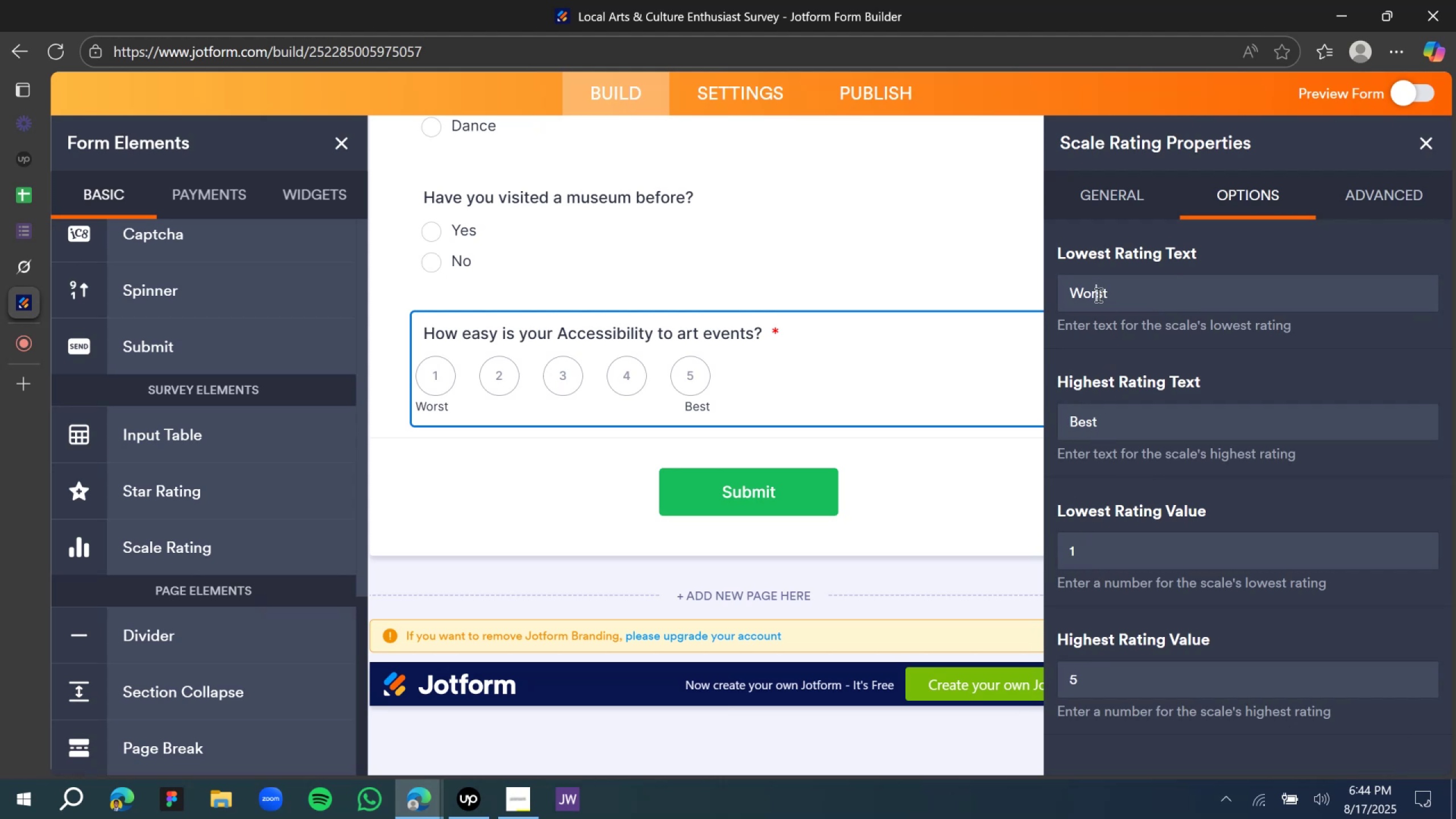 
triple_click([1097, 295])
 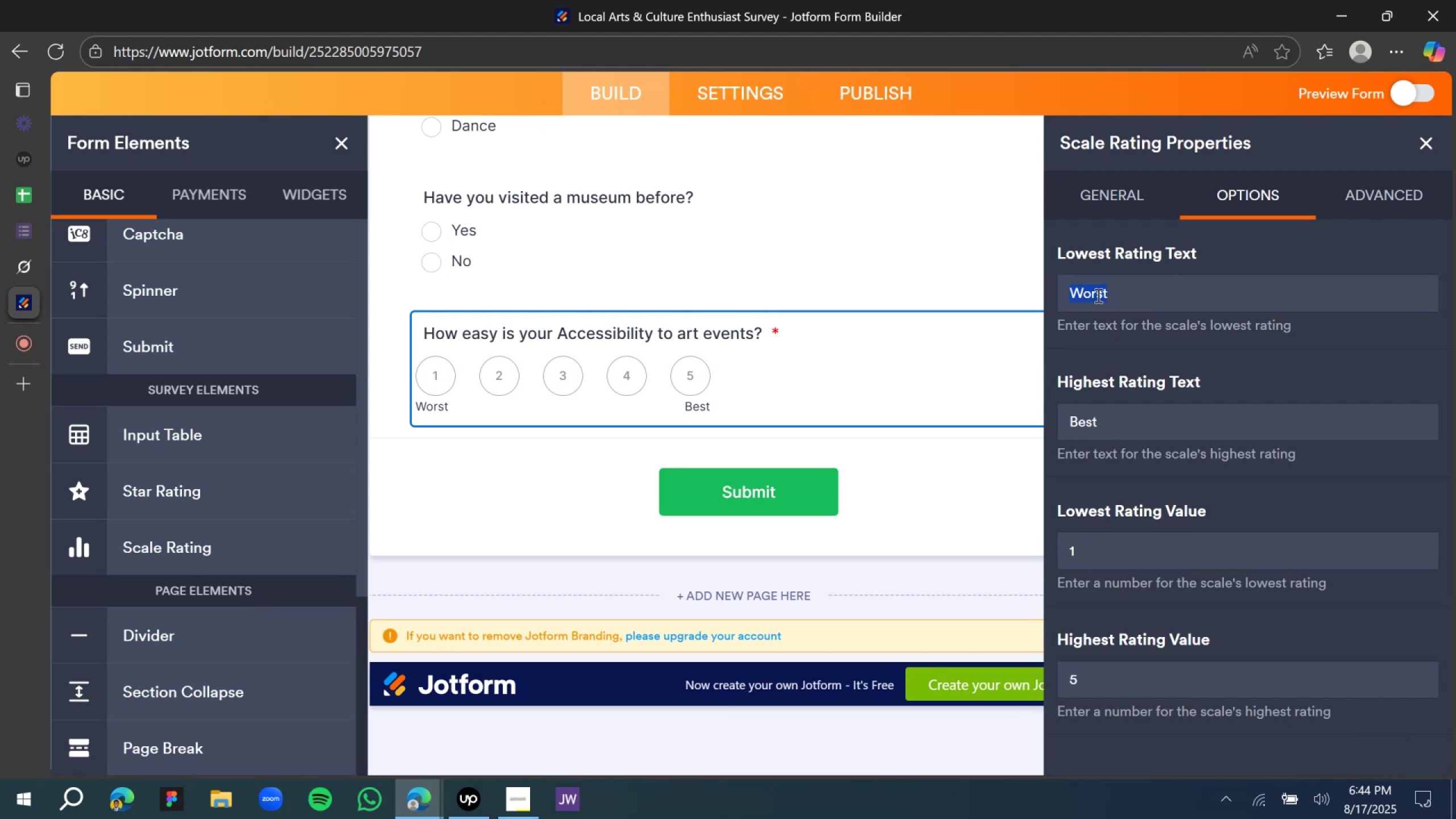 
type(Hard finding one)
 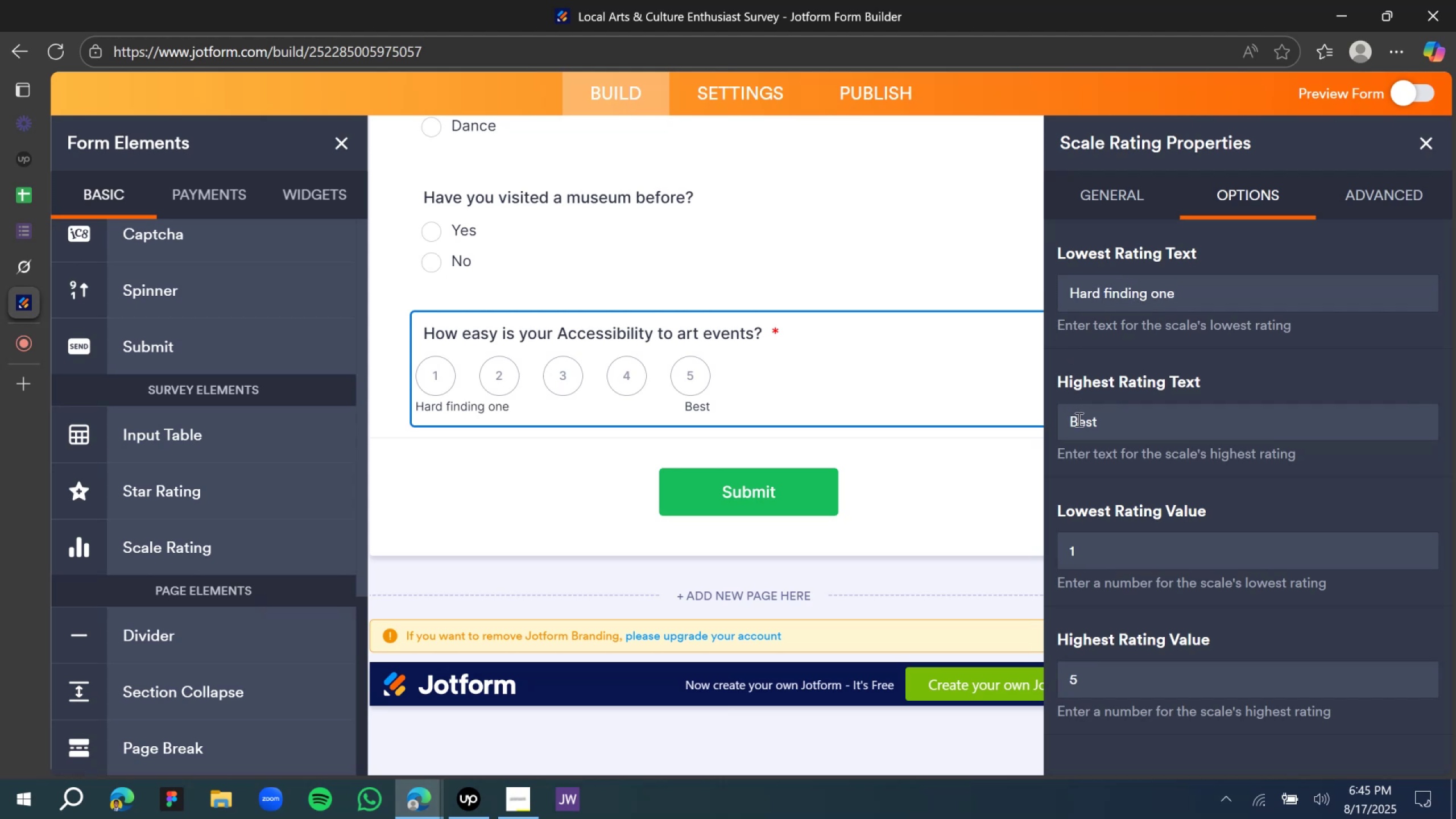 
double_click([1078, 419])
 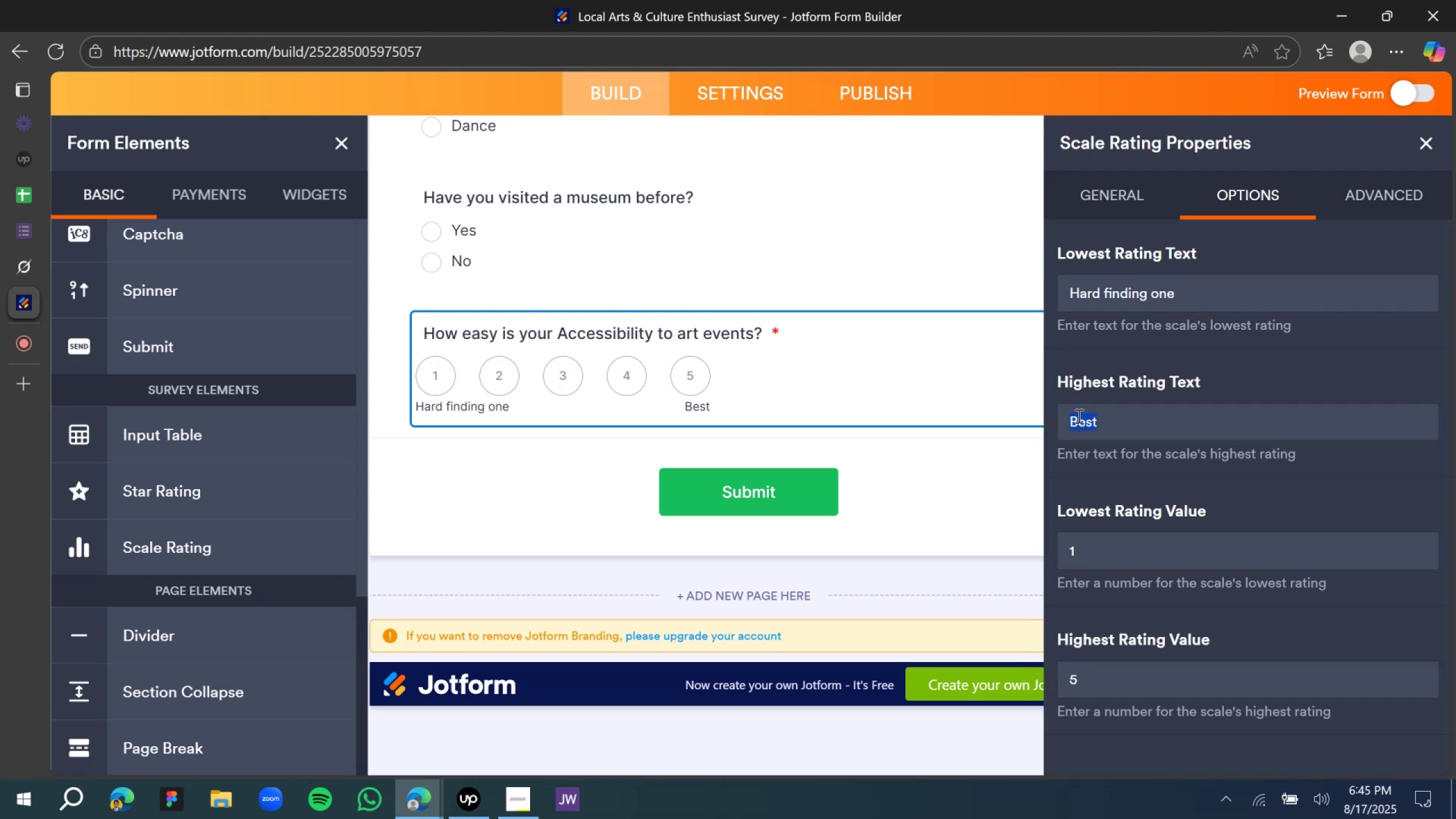 
type(It i)
 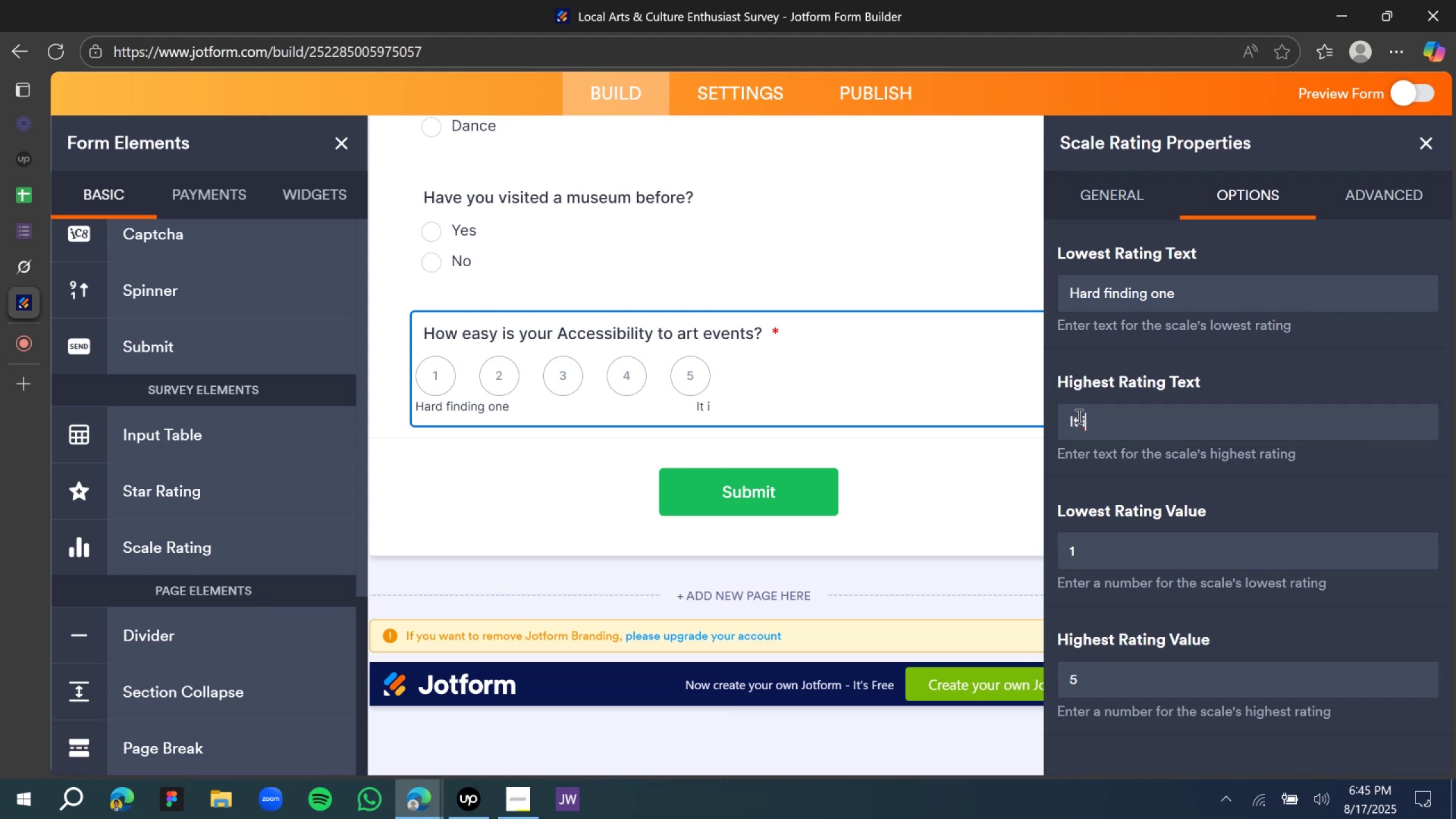 
key(Home)
 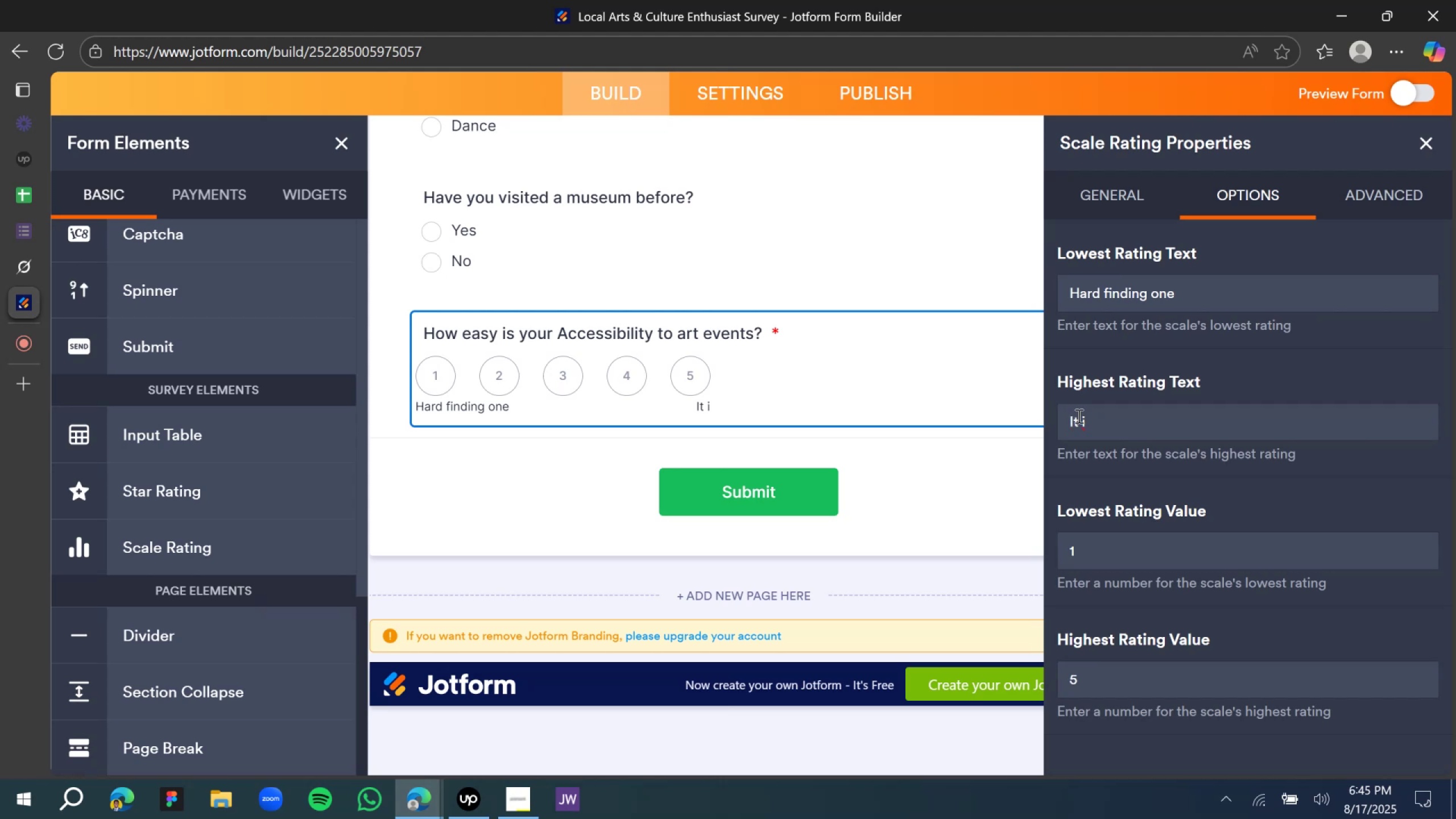 
key(Control+A)
 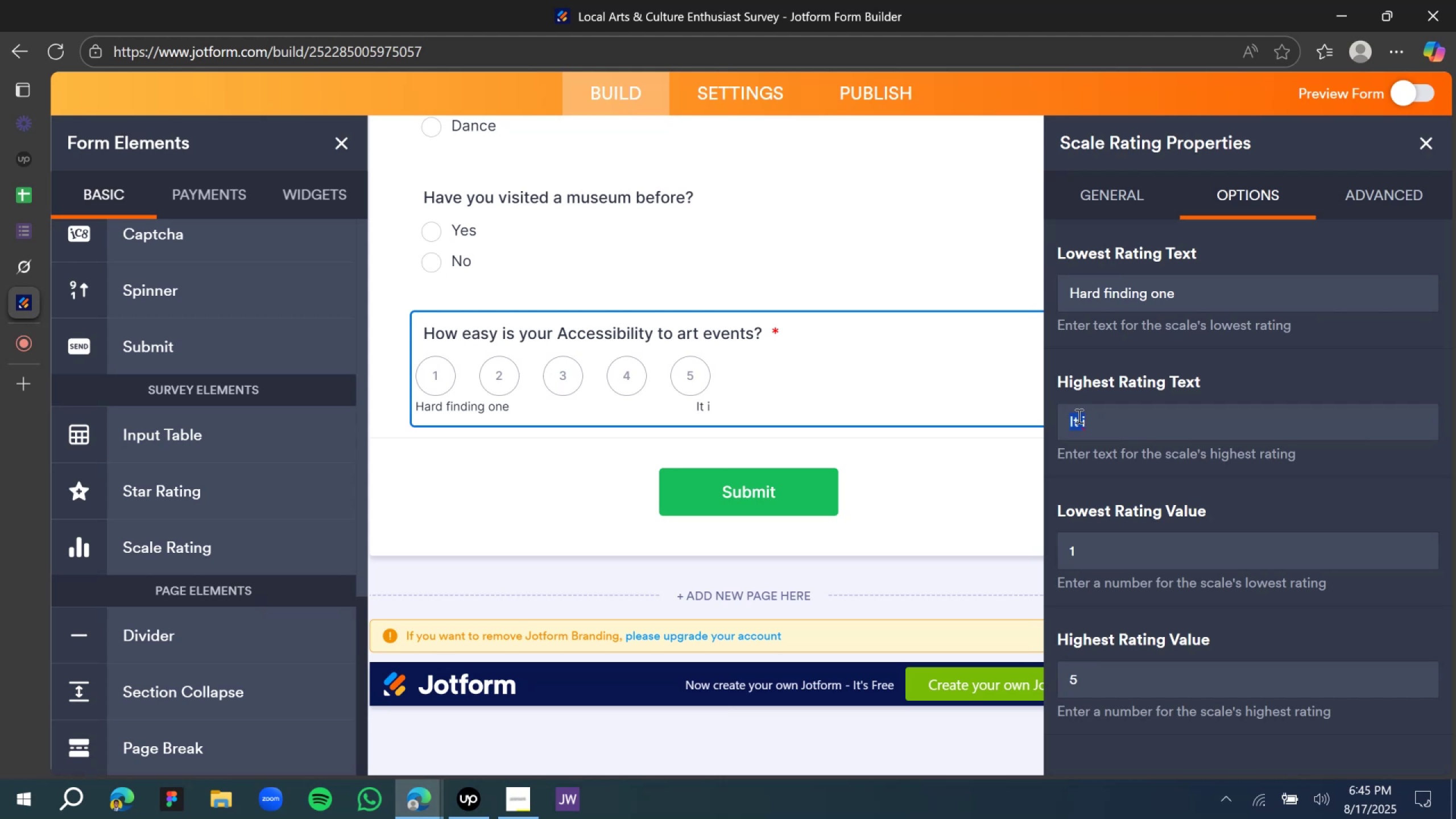 
type(Is the )
 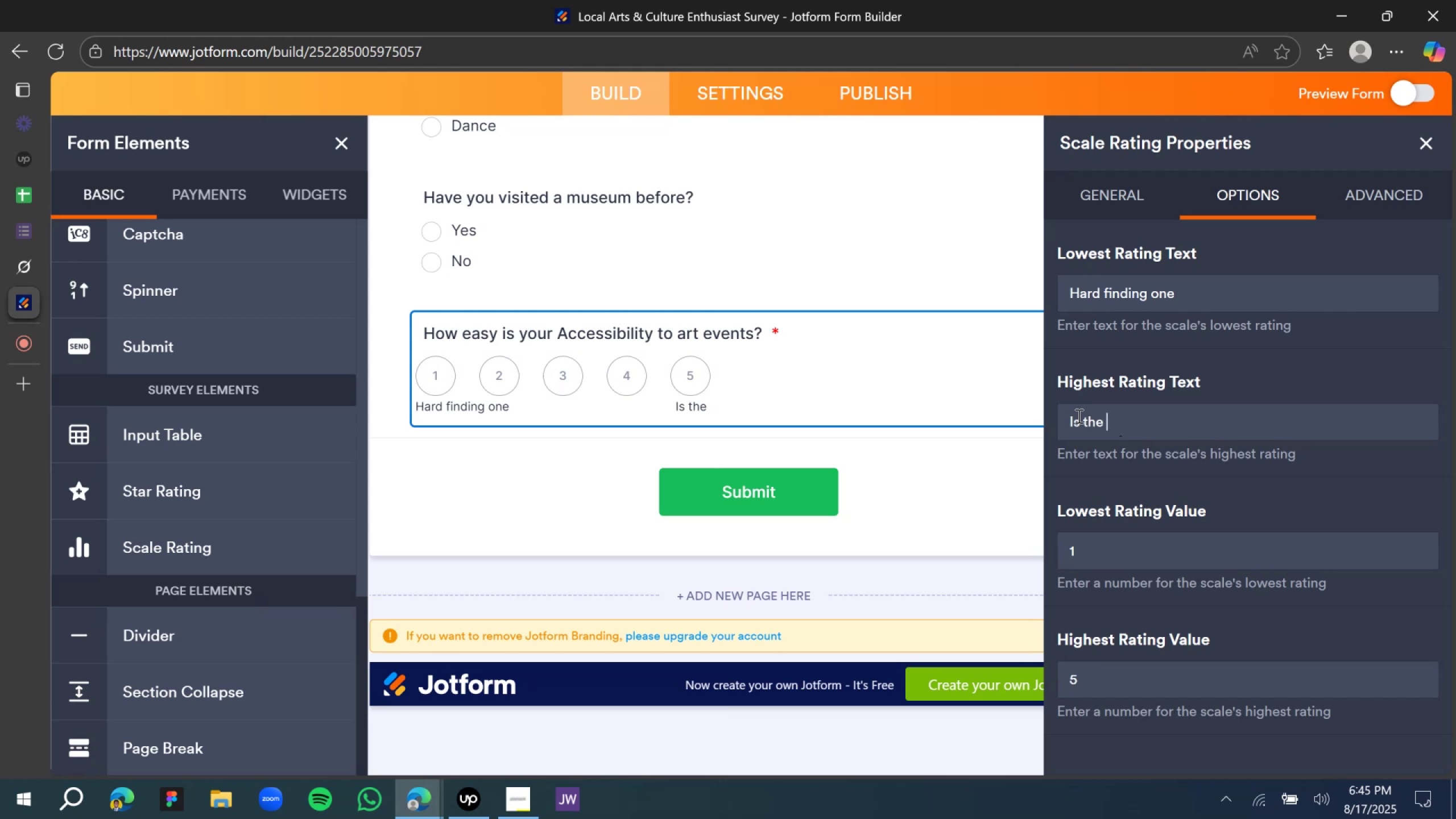 
wait(13.04)
 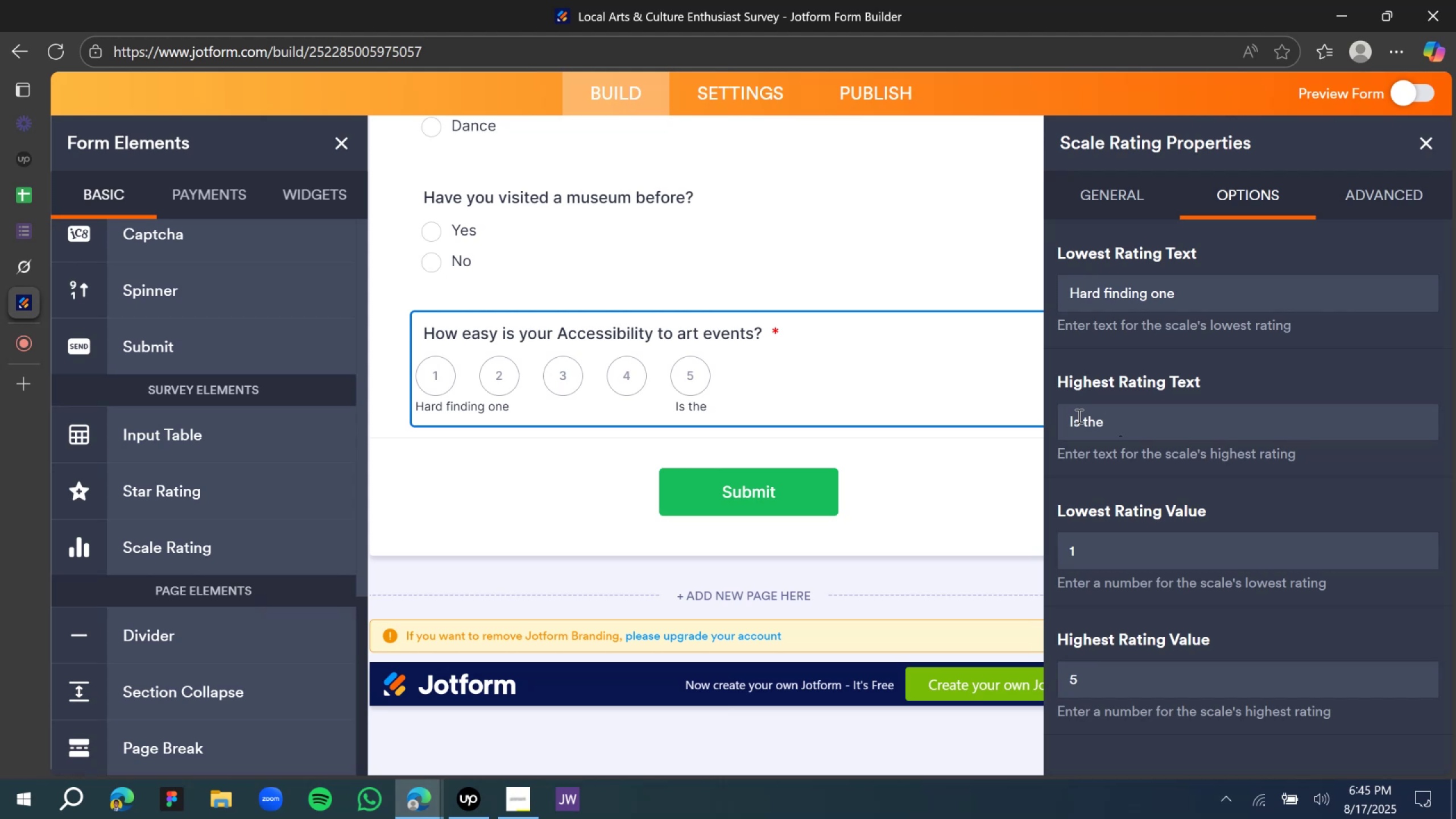 
key(Control+A)
 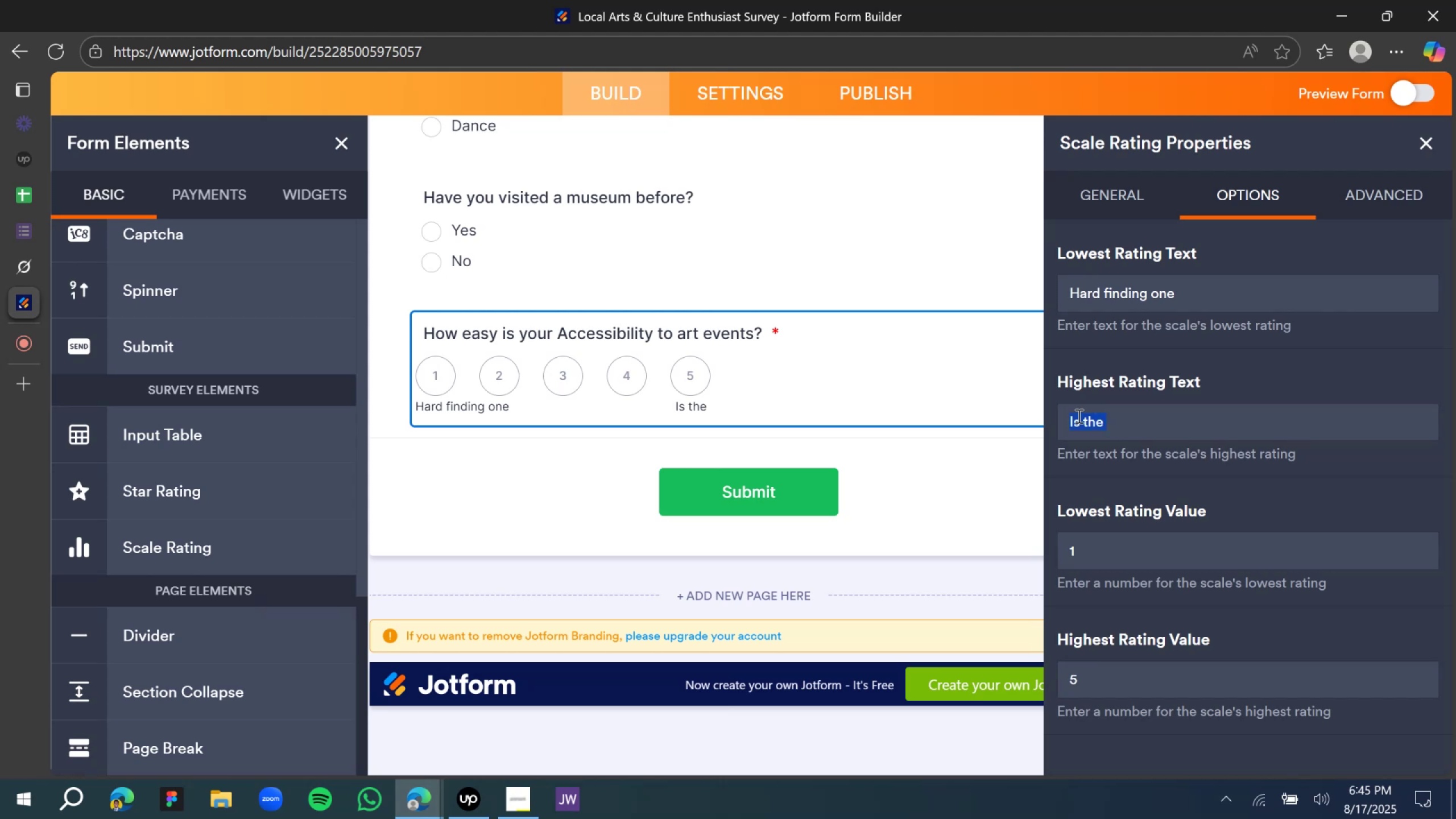 
type(It's )
 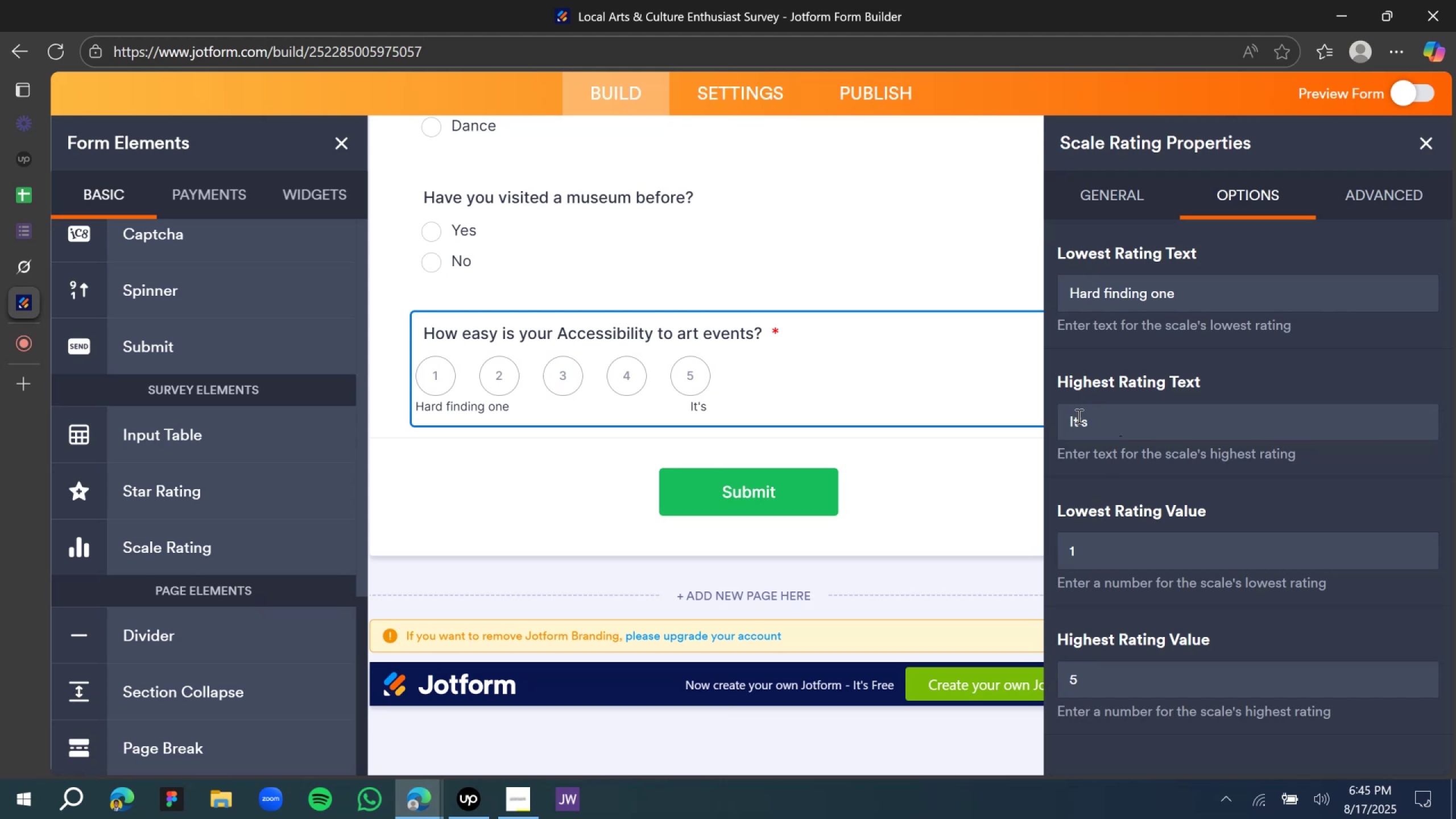 
wait(6.63)
 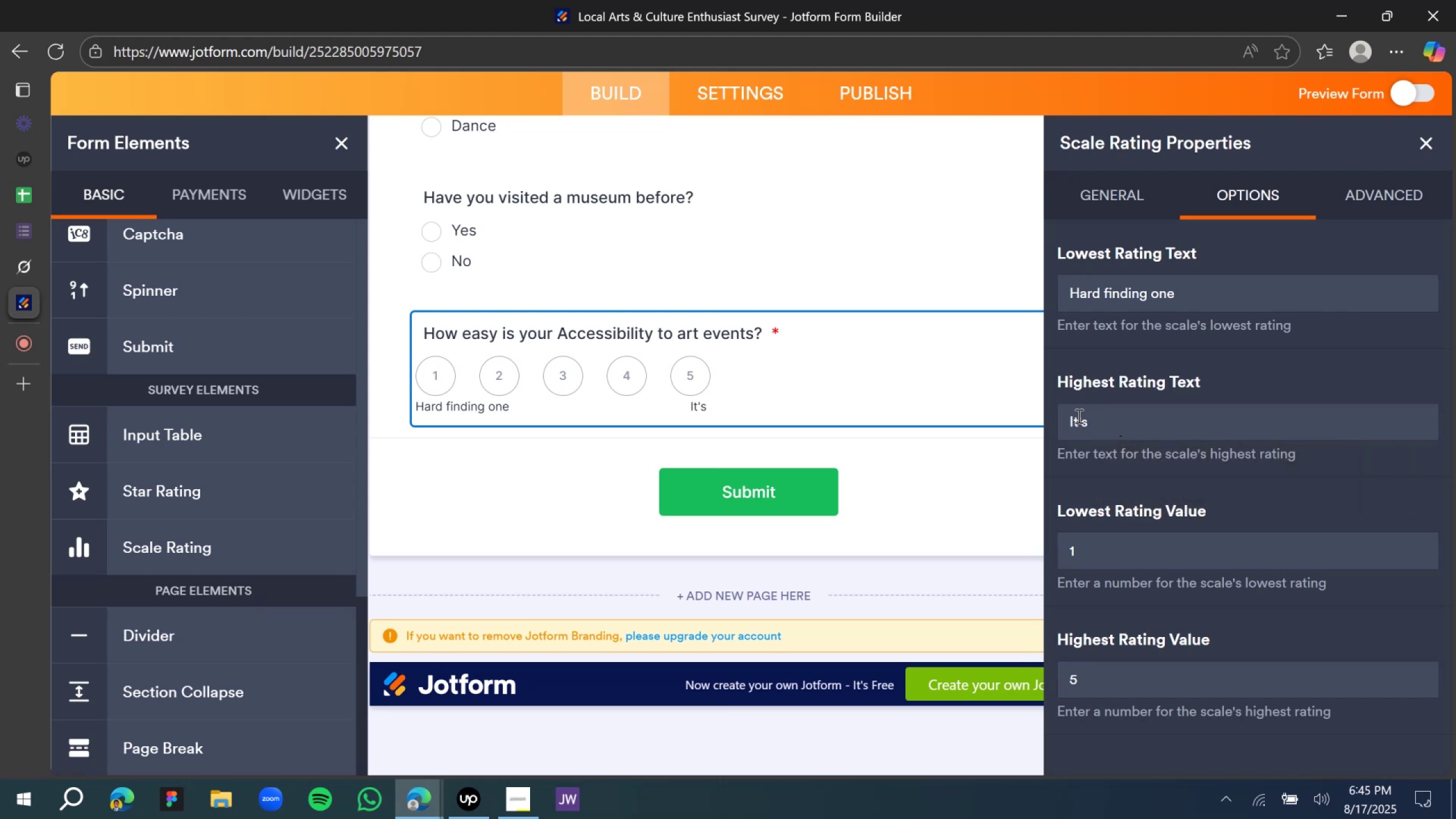 
type(so easy)
 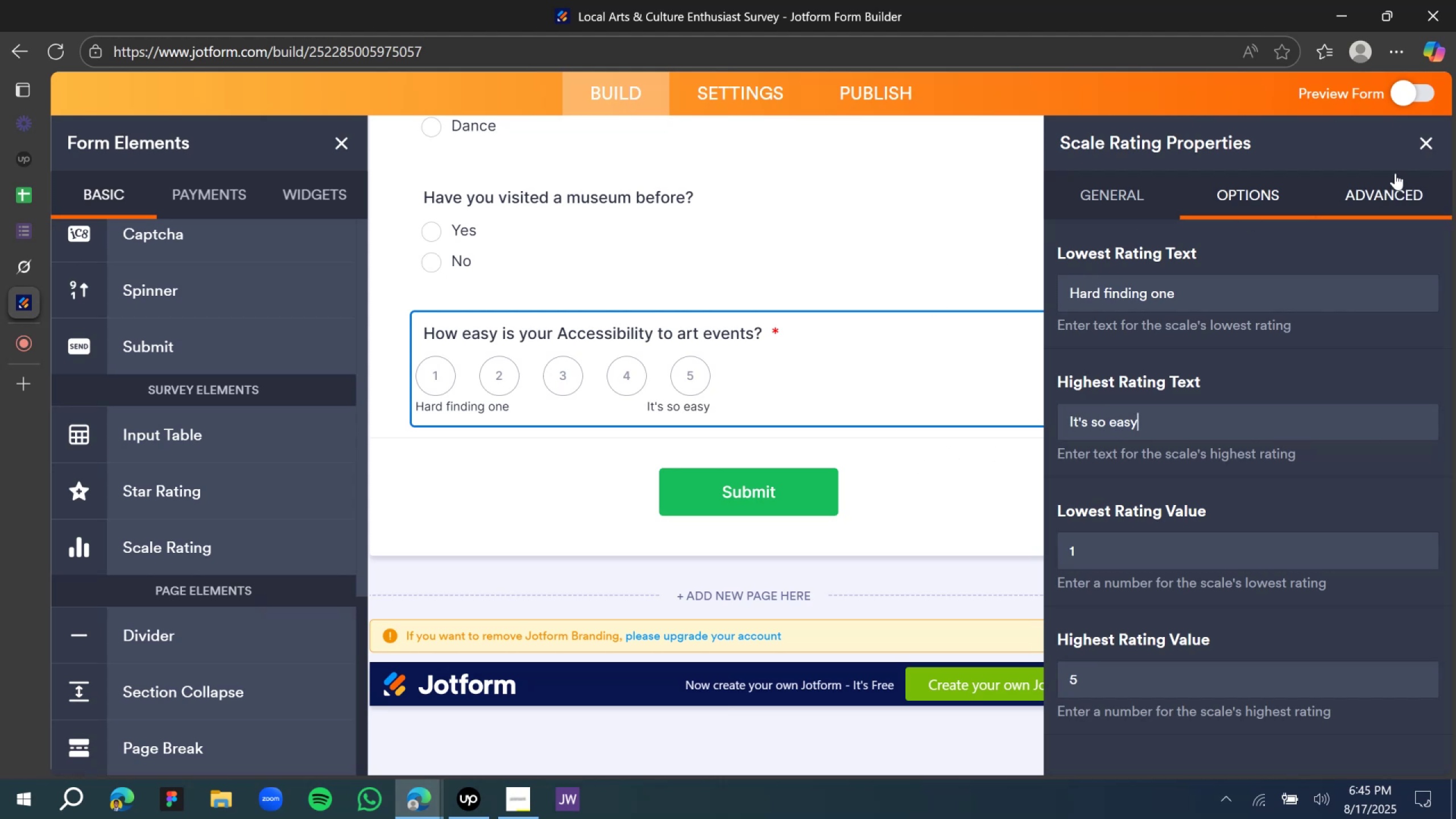 
left_click([1429, 145])
 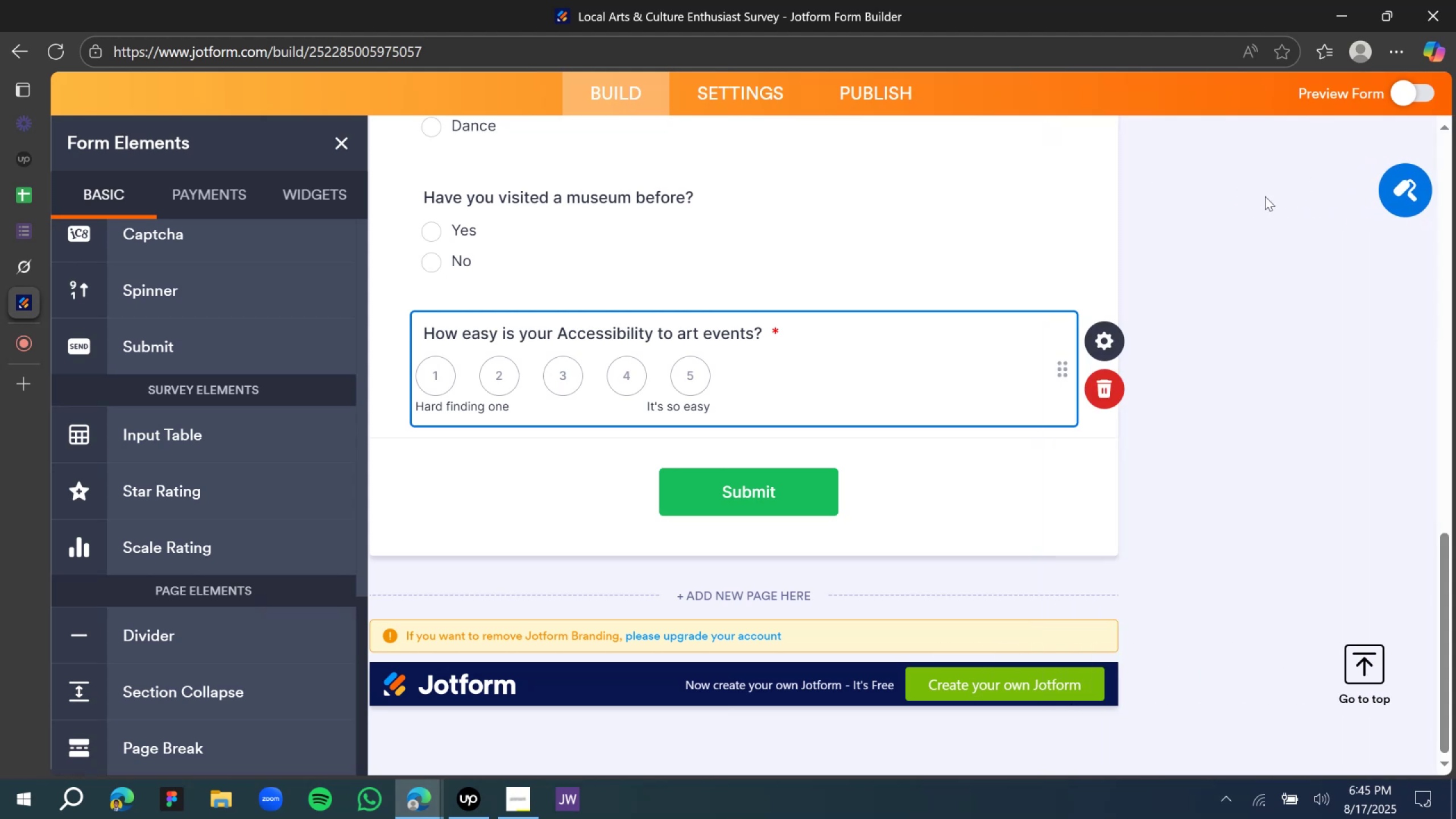 
left_click([1236, 212])
 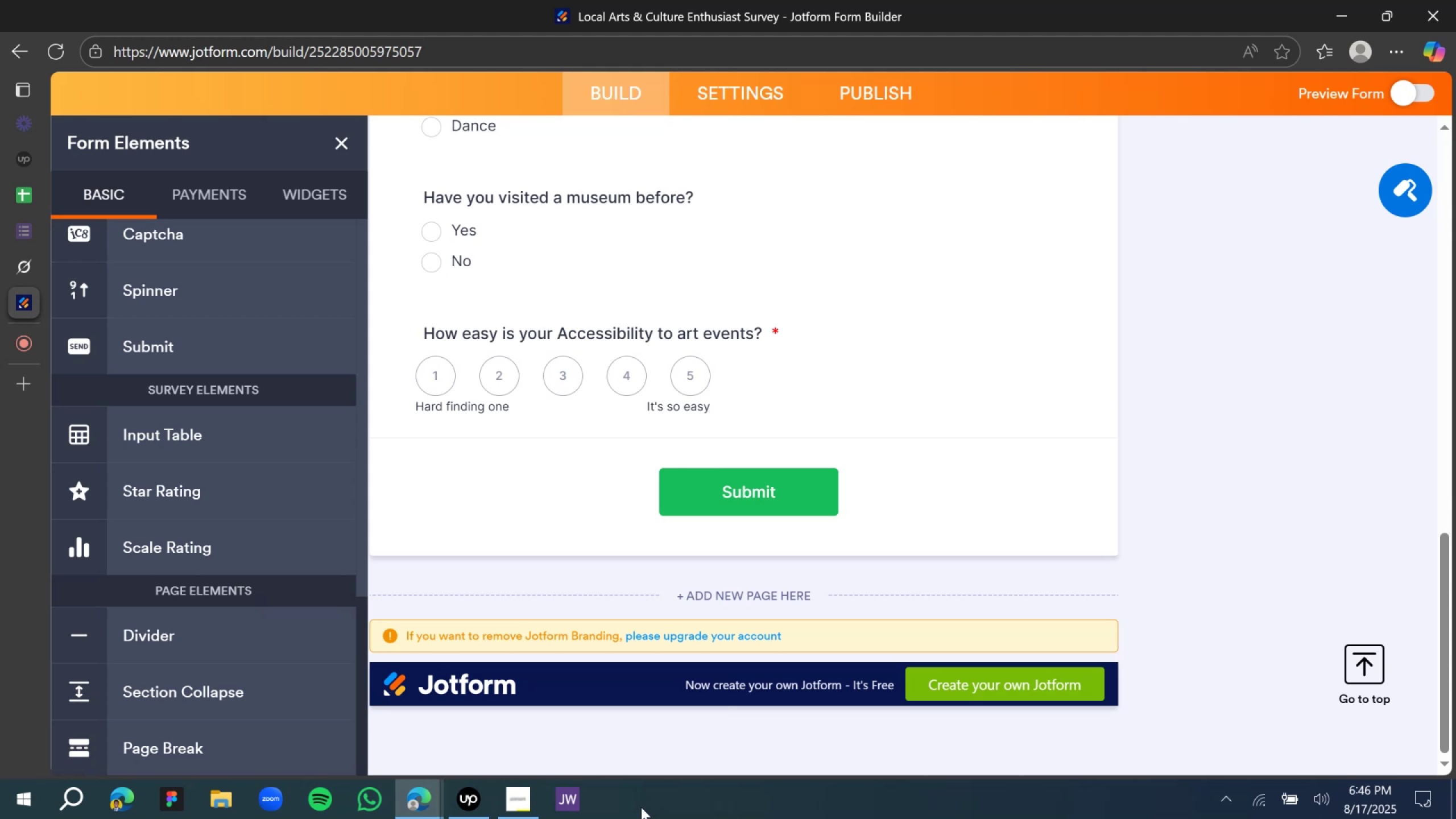 
wait(18.8)
 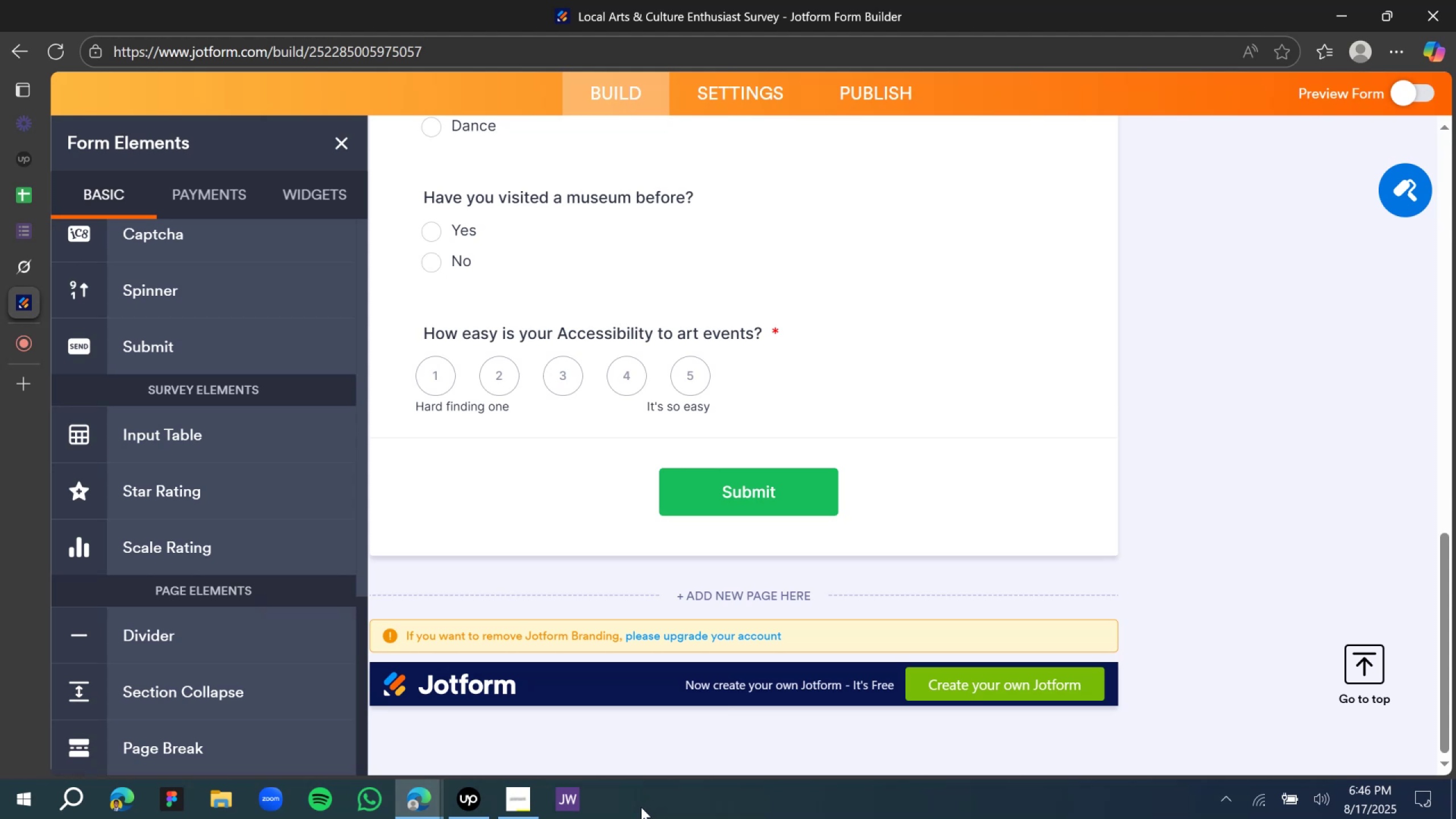 
left_click([14, 268])
 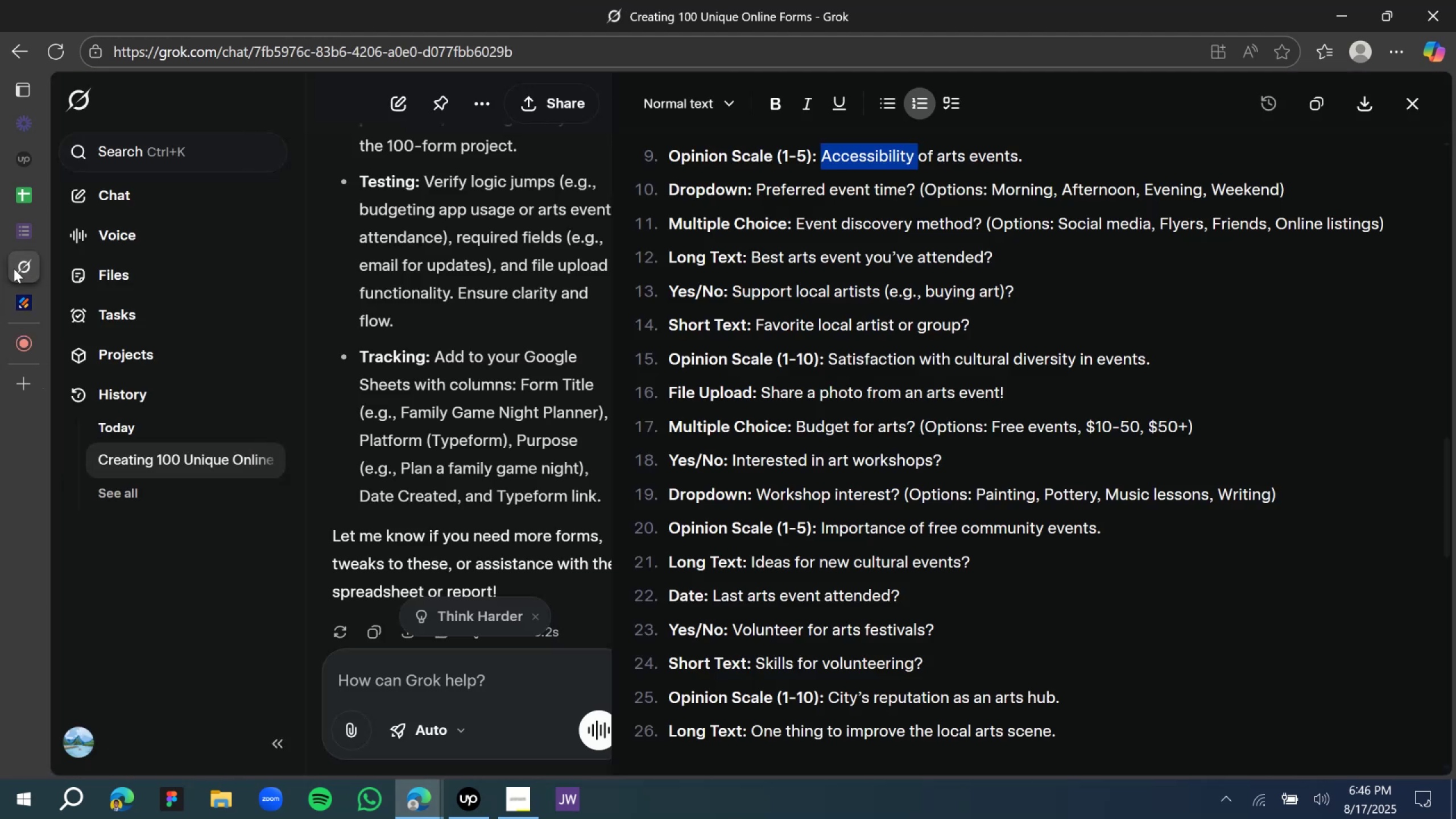 
wait(12.0)
 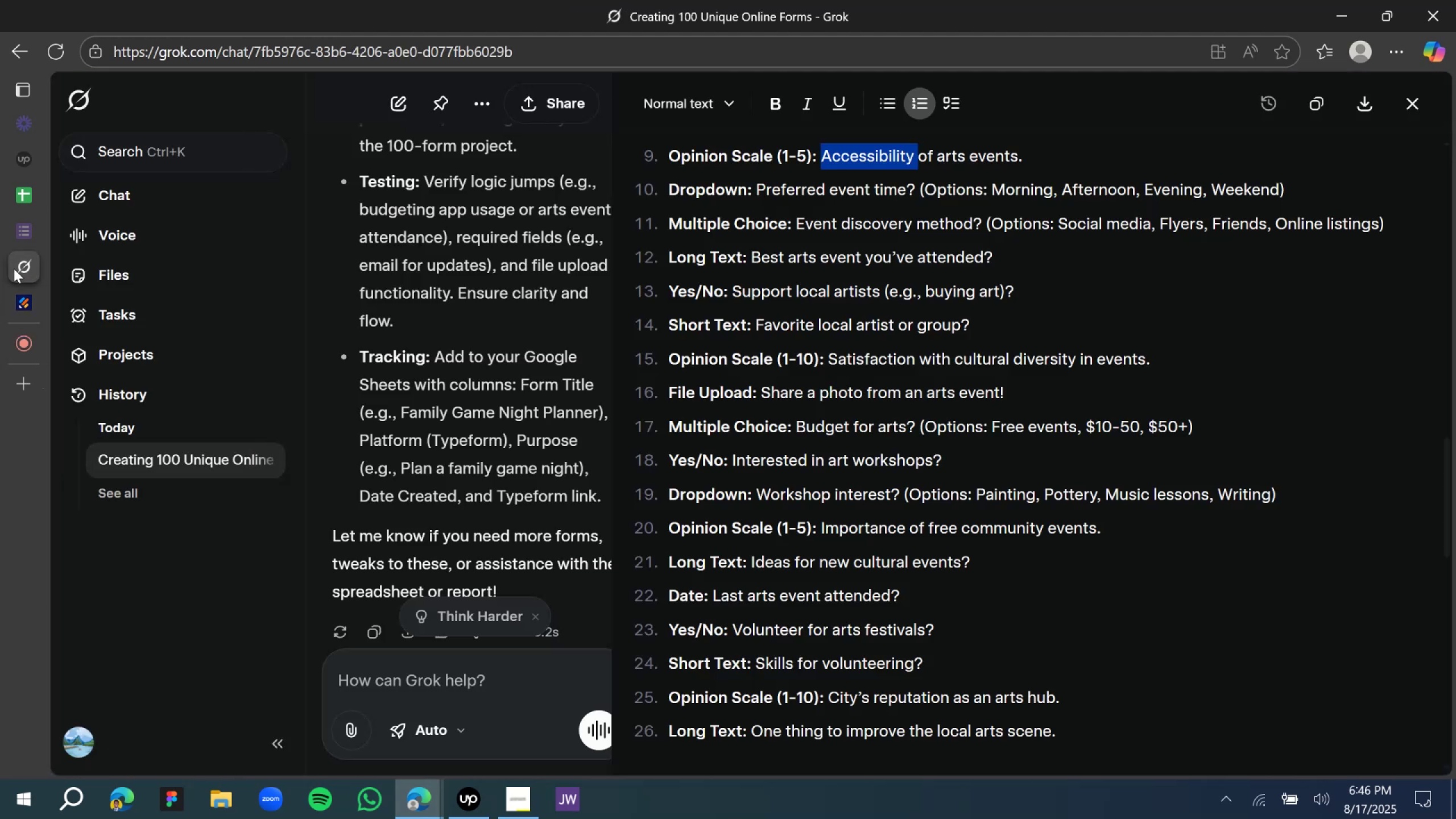 
left_click([787, 188])
 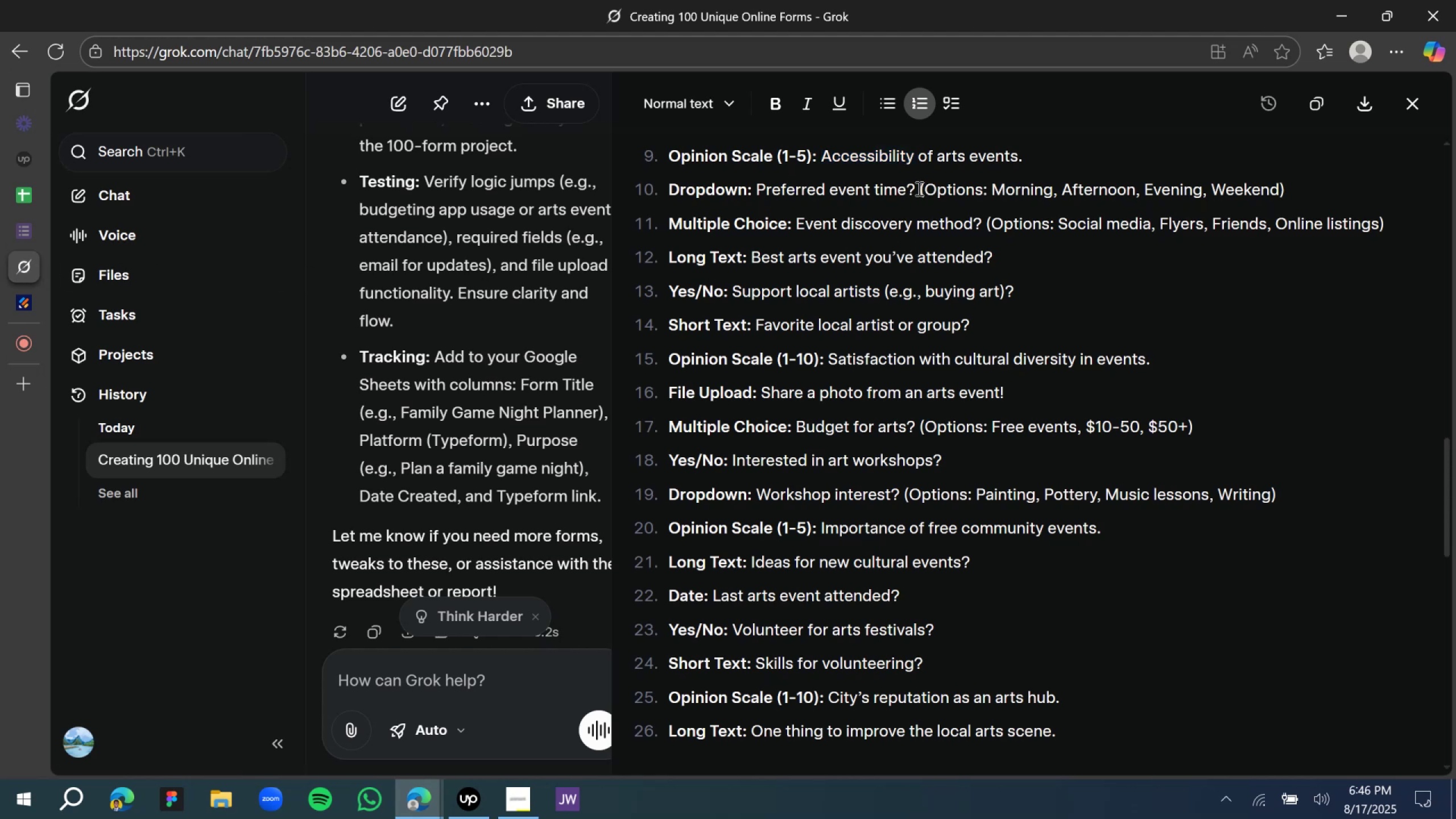 
left_click_drag(start_coordinate=[911, 190], to_coordinate=[755, 194])
 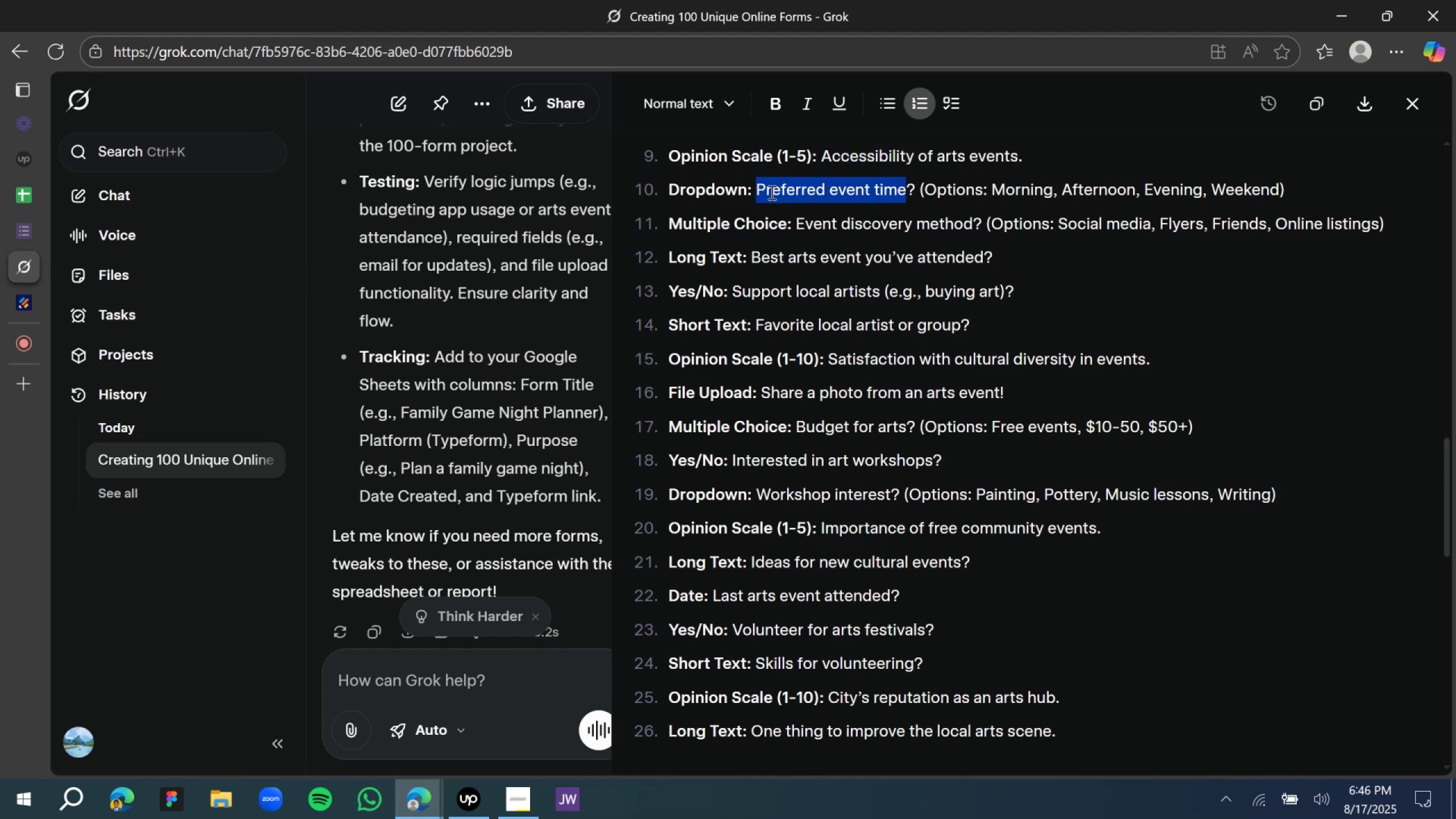 
key(Control+C)
 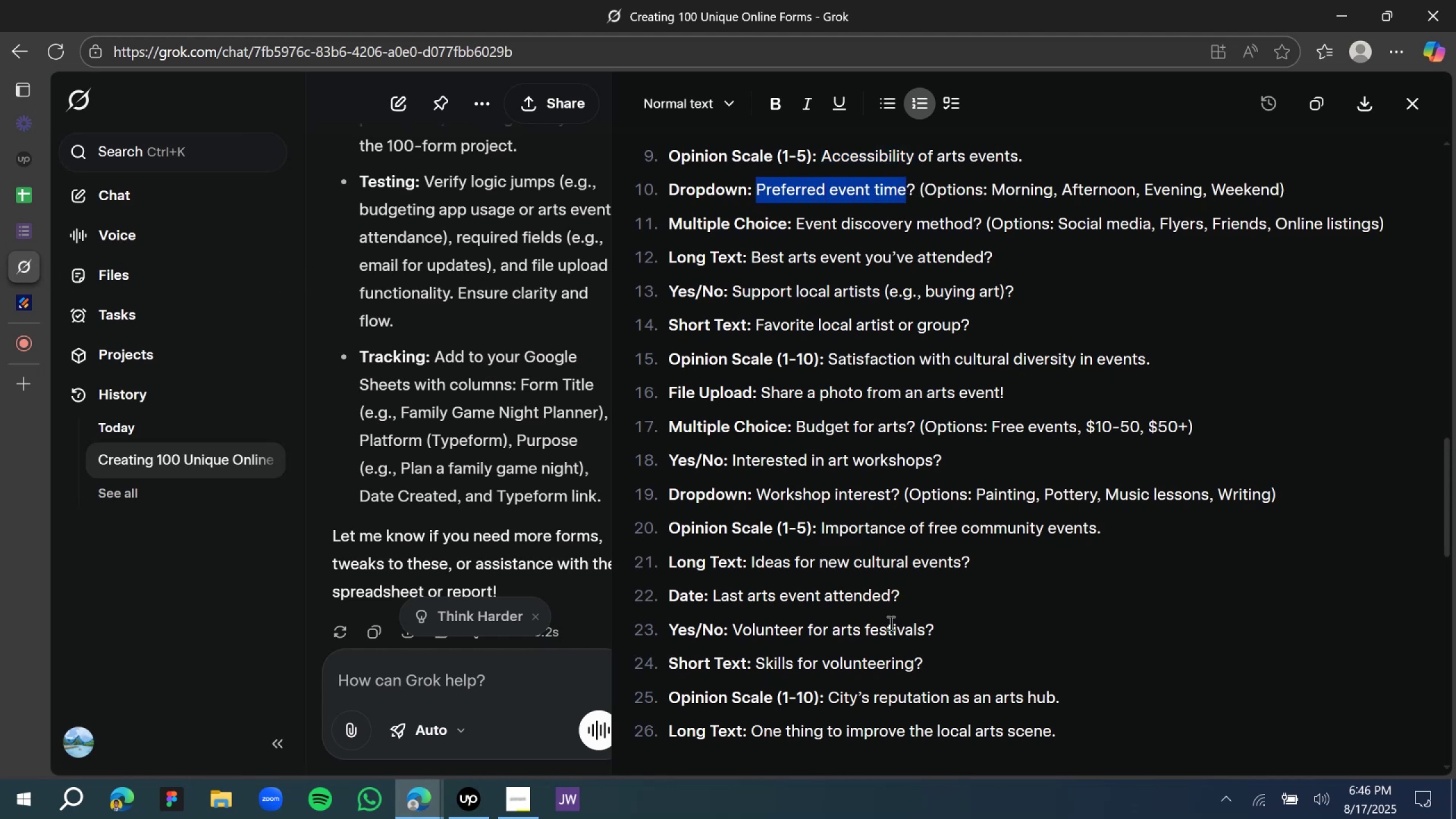 
key(Control+C)
 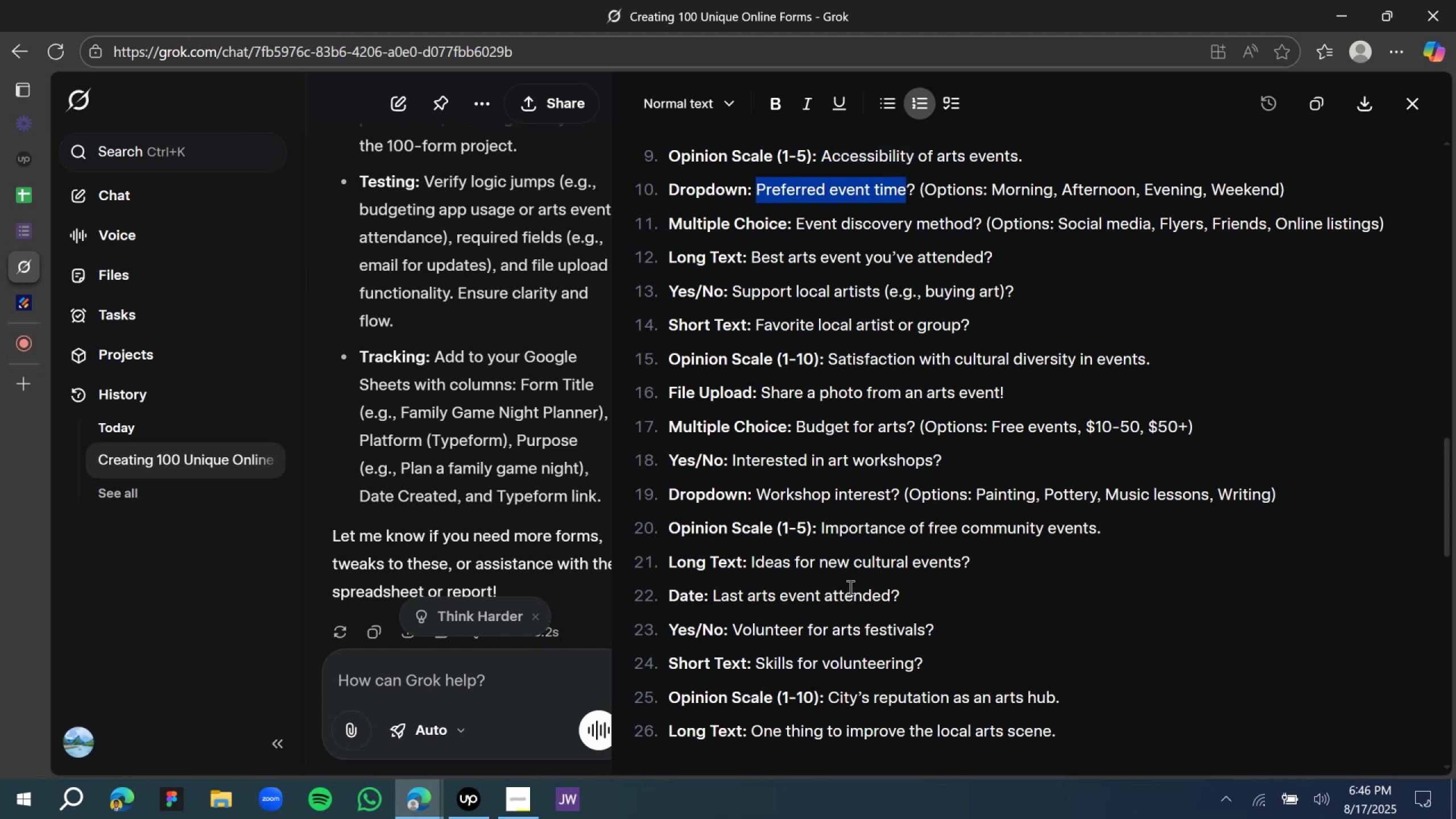 
key(Control+C)
 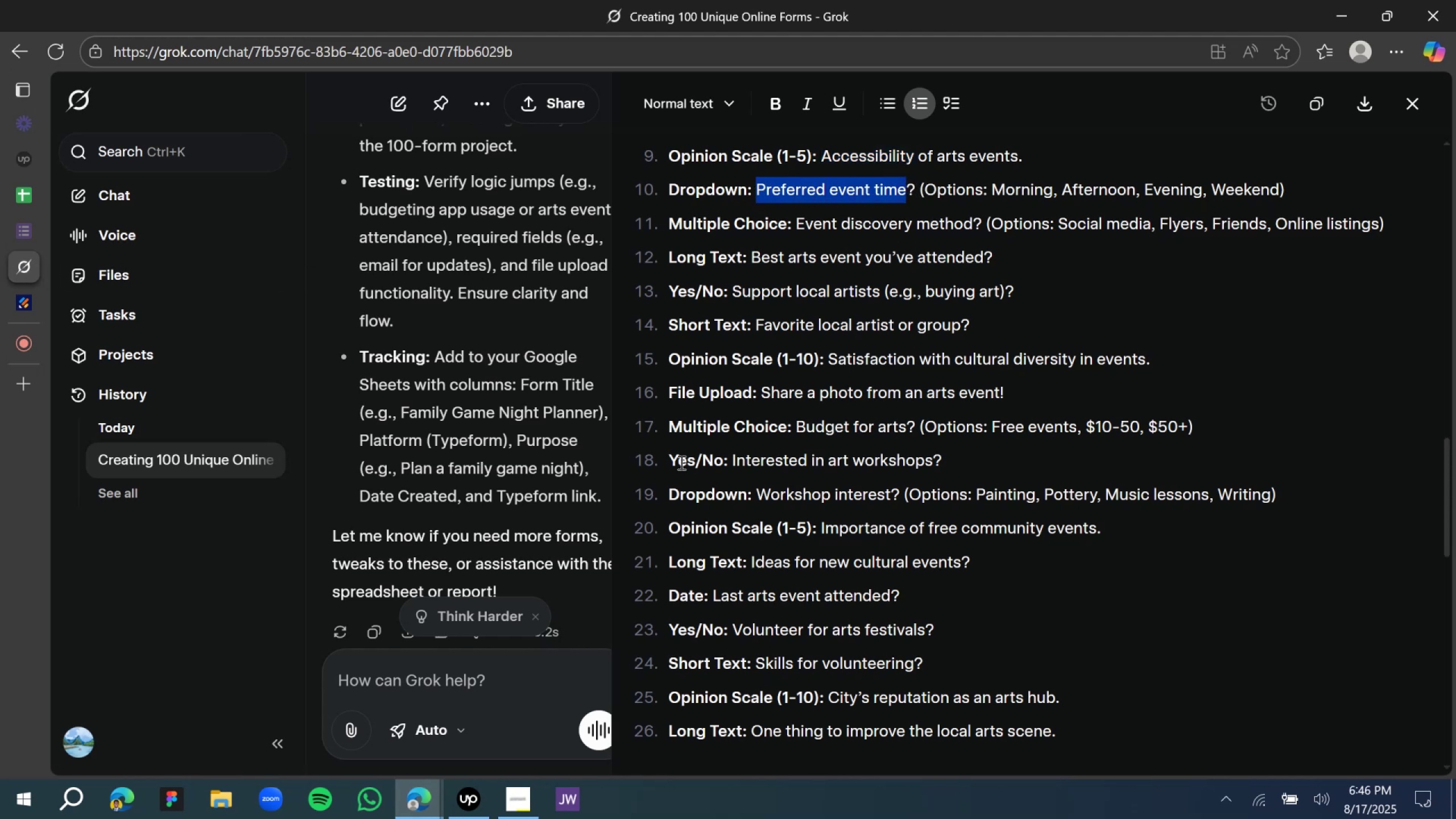 
key(Control+C)
 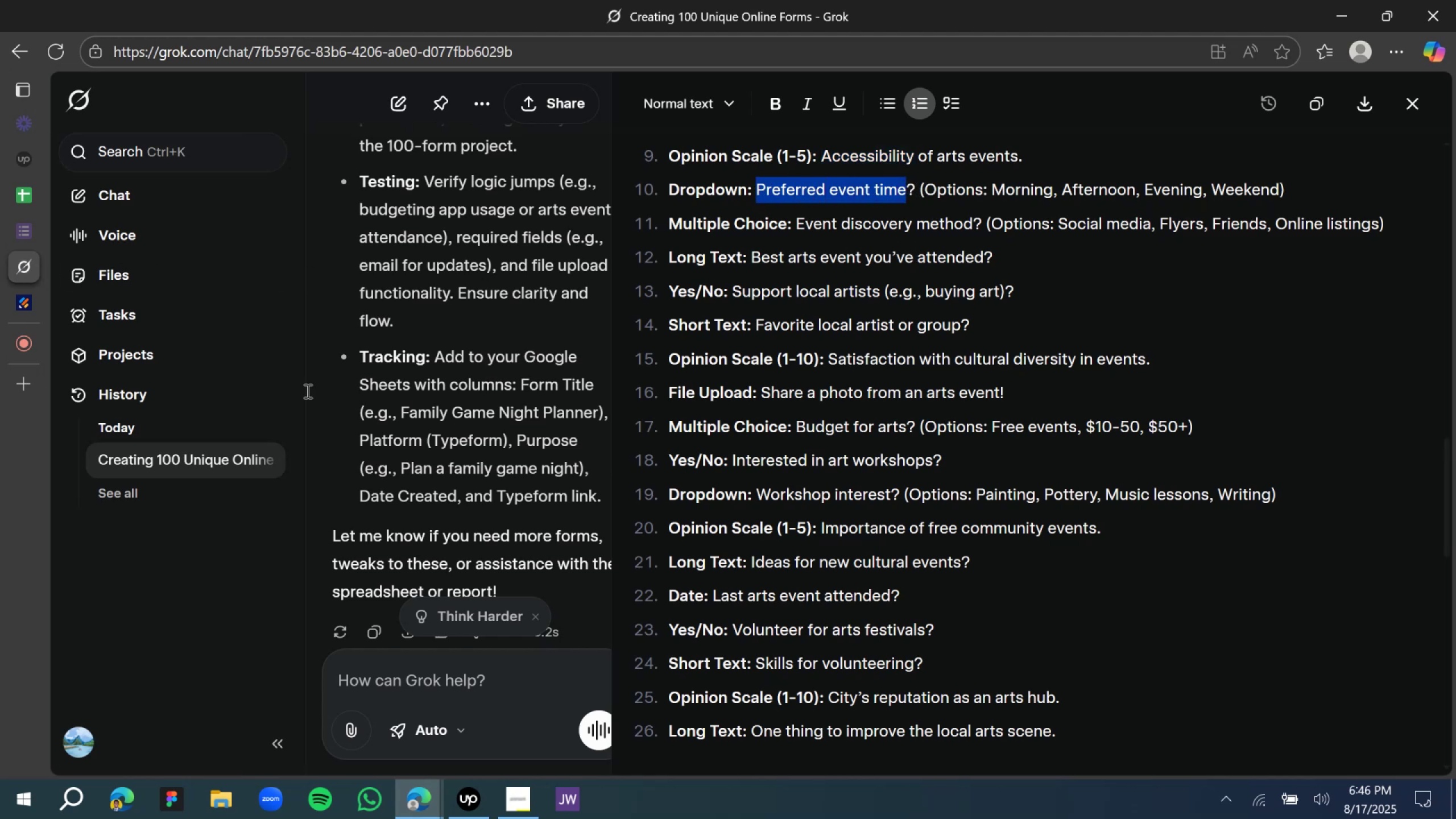 
key(Control+C)
 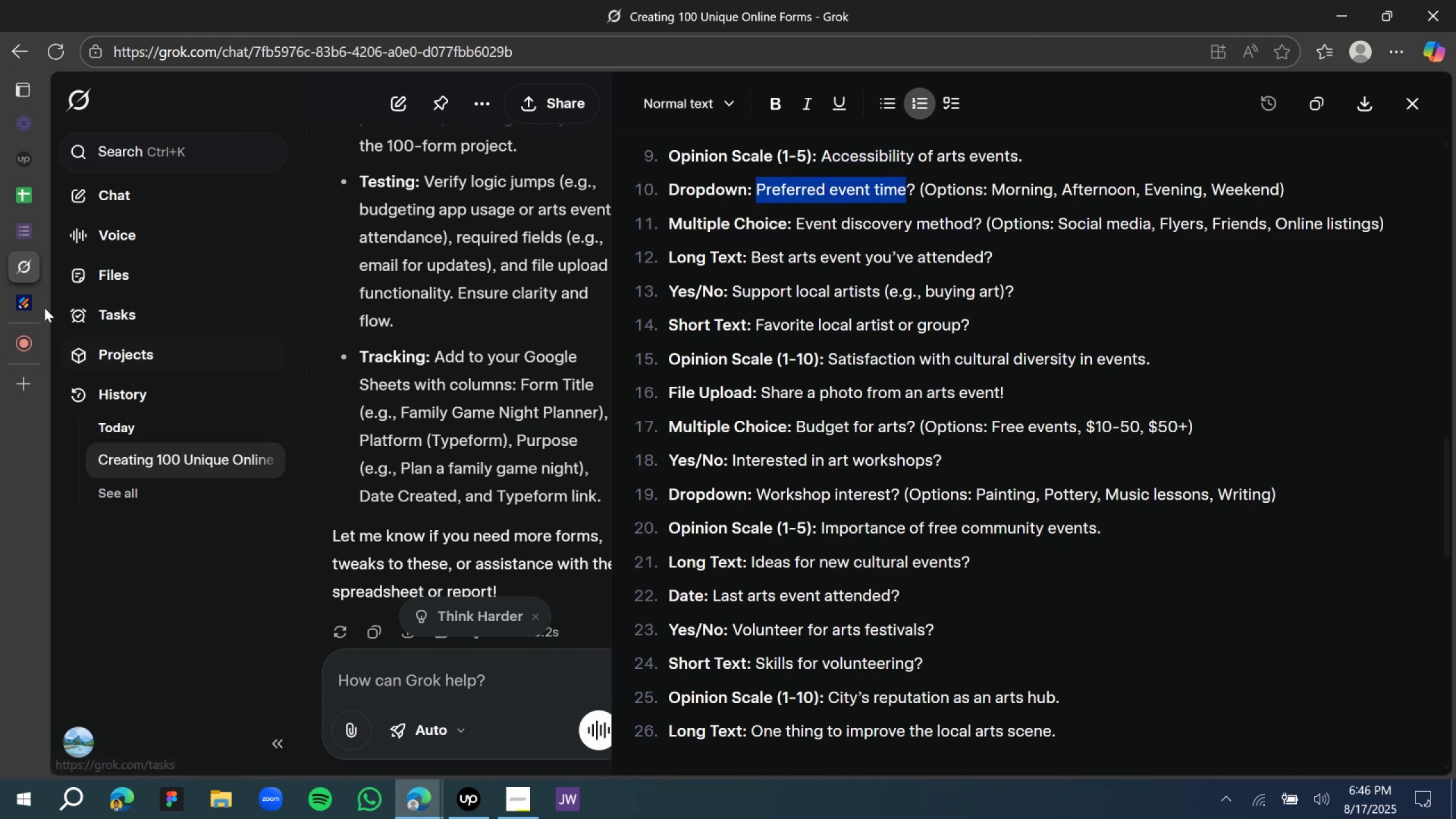 
mouse_move([43, 302])
 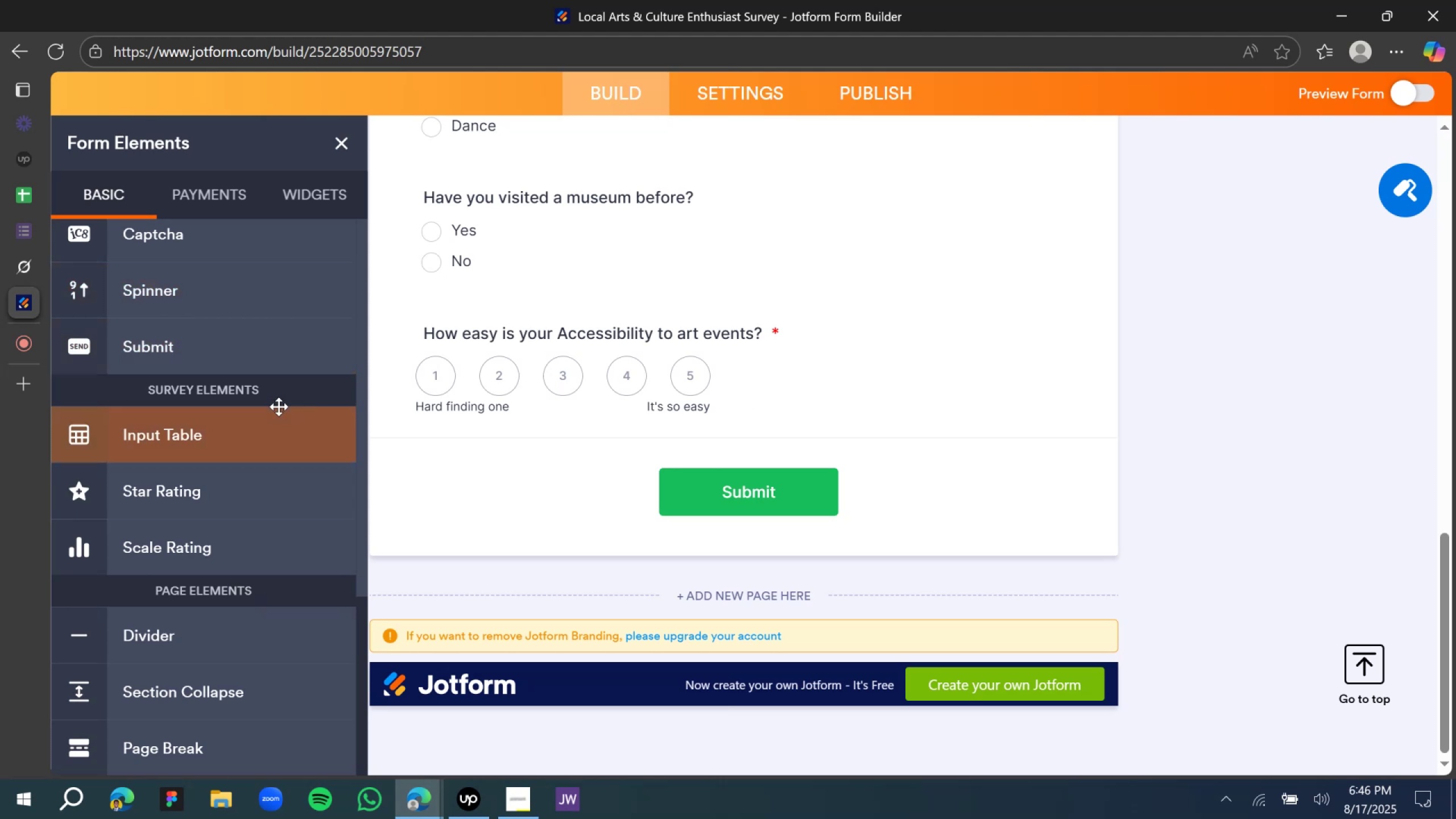 
scroll: coordinate [214, 568], scroll_direction: down, amount: 5.0
 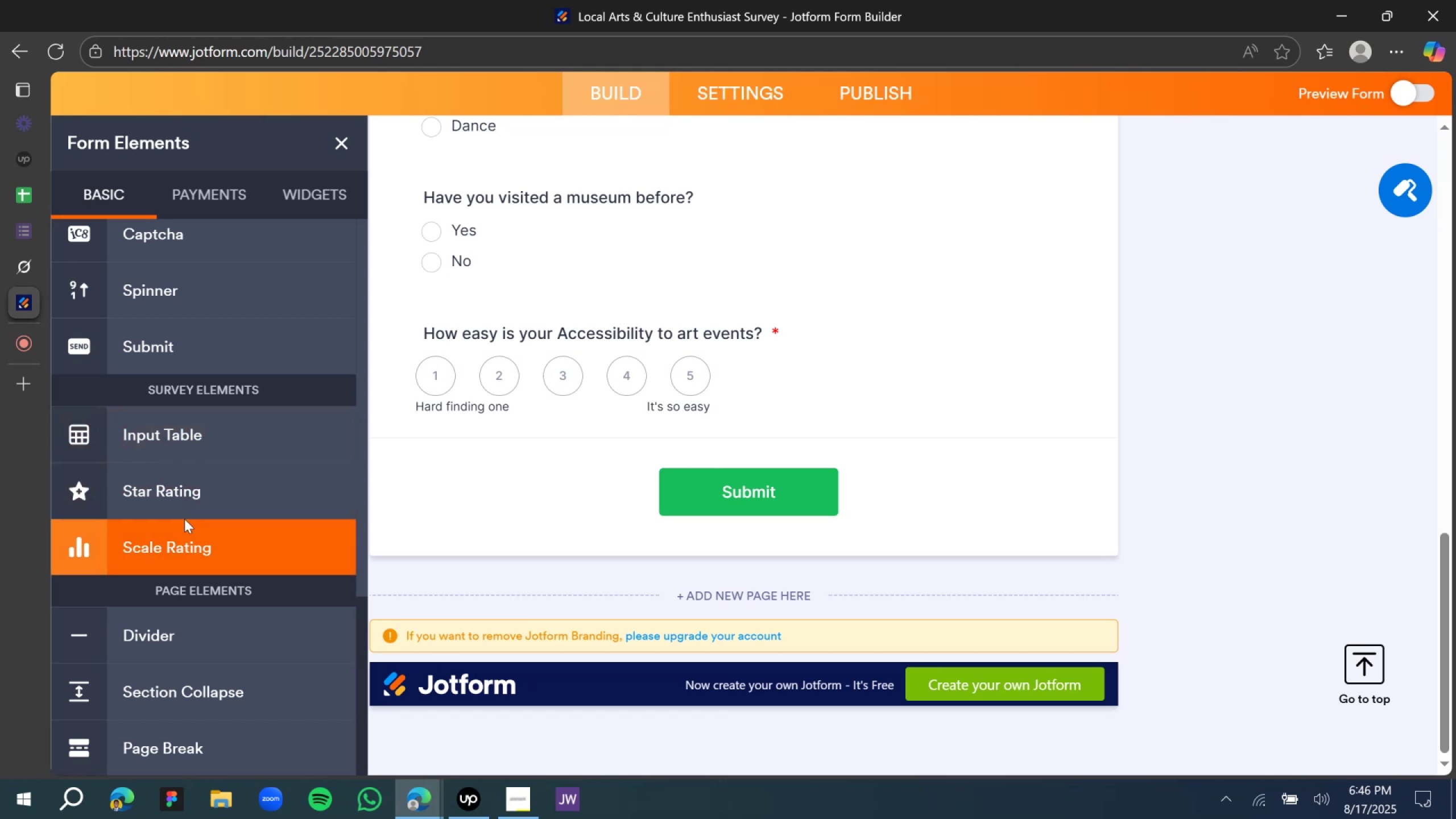 
scroll: coordinate [180, 355], scroll_direction: up, amount: 6.0
 